 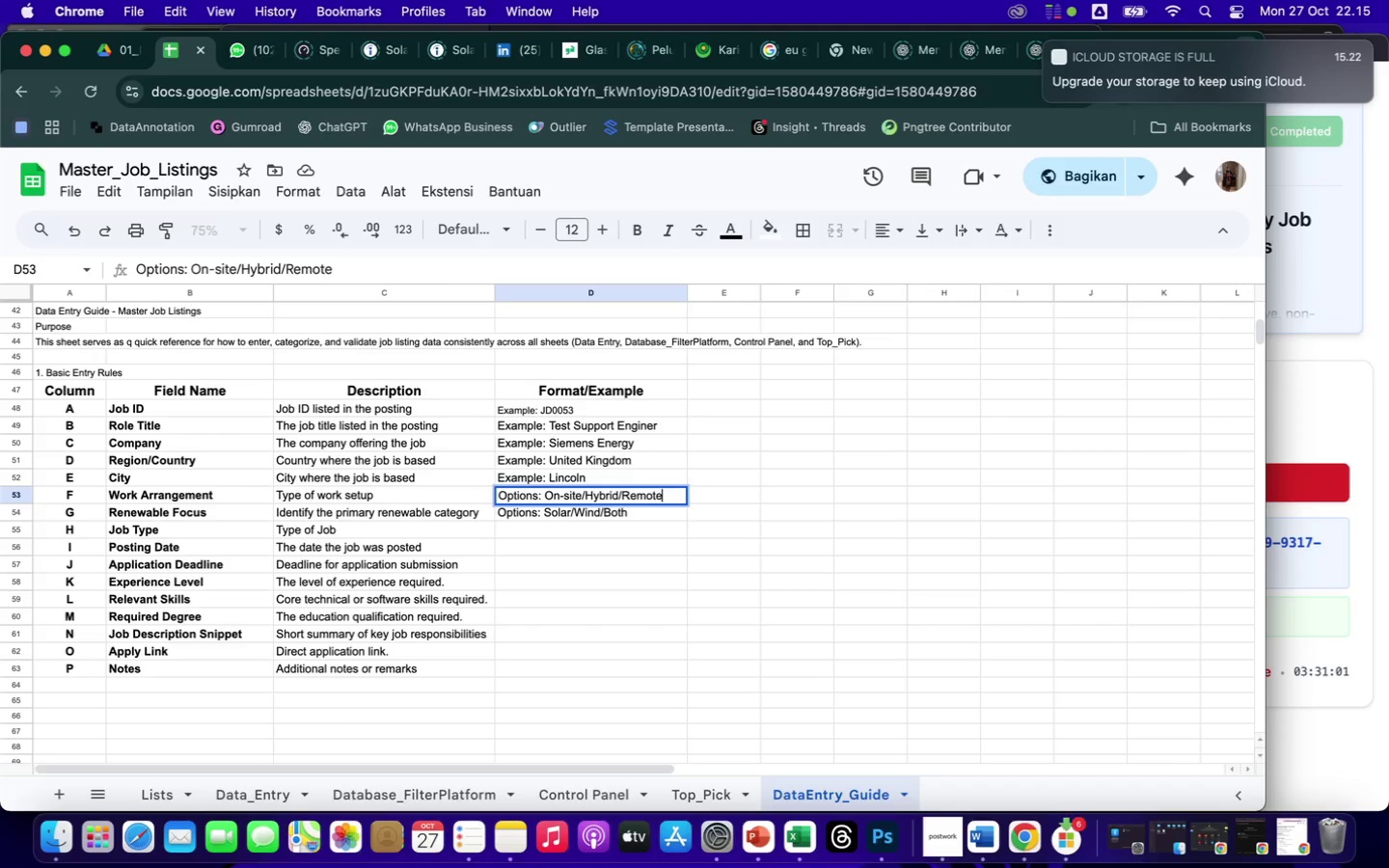 
key(Enter)
 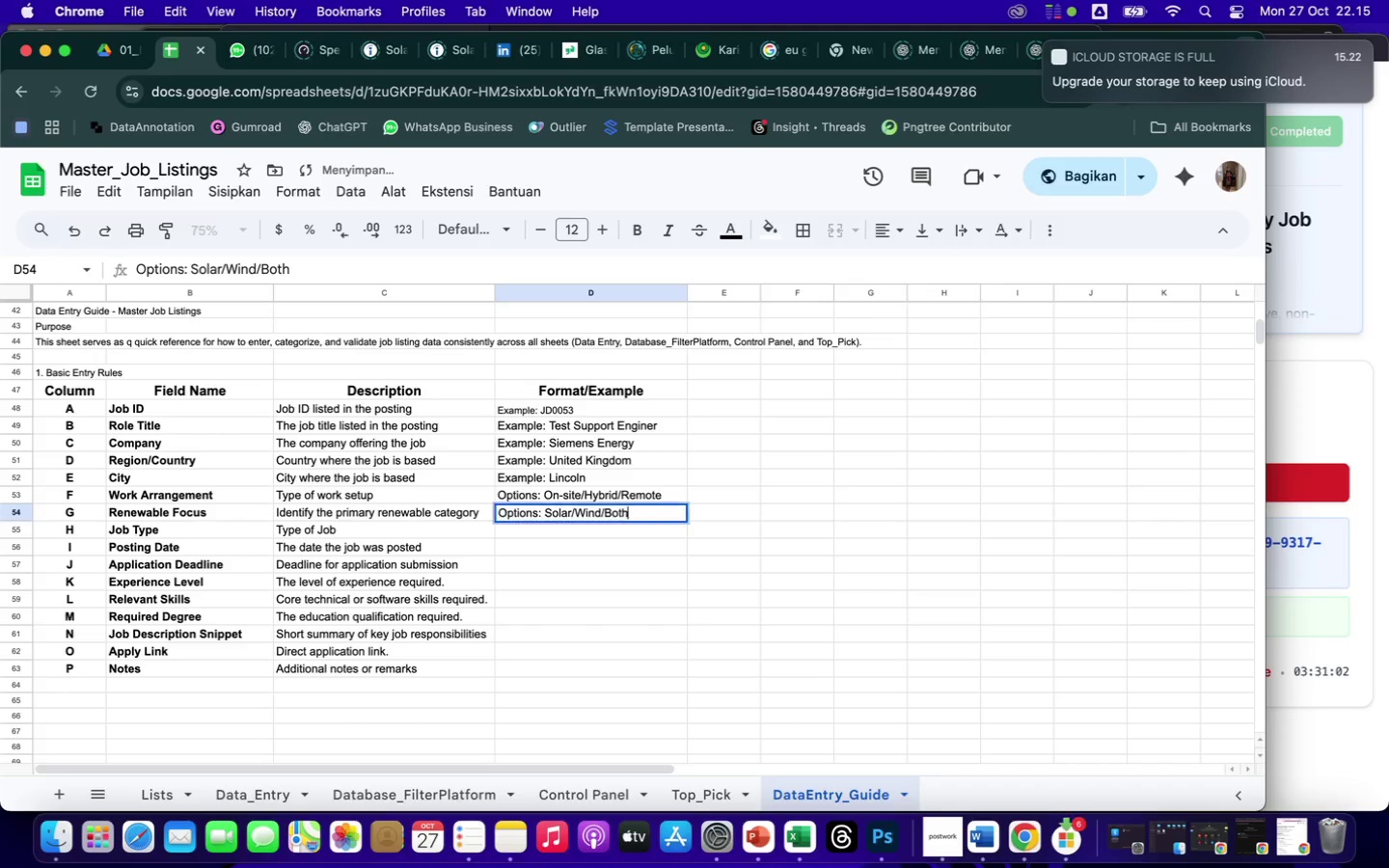 
key(Enter)
 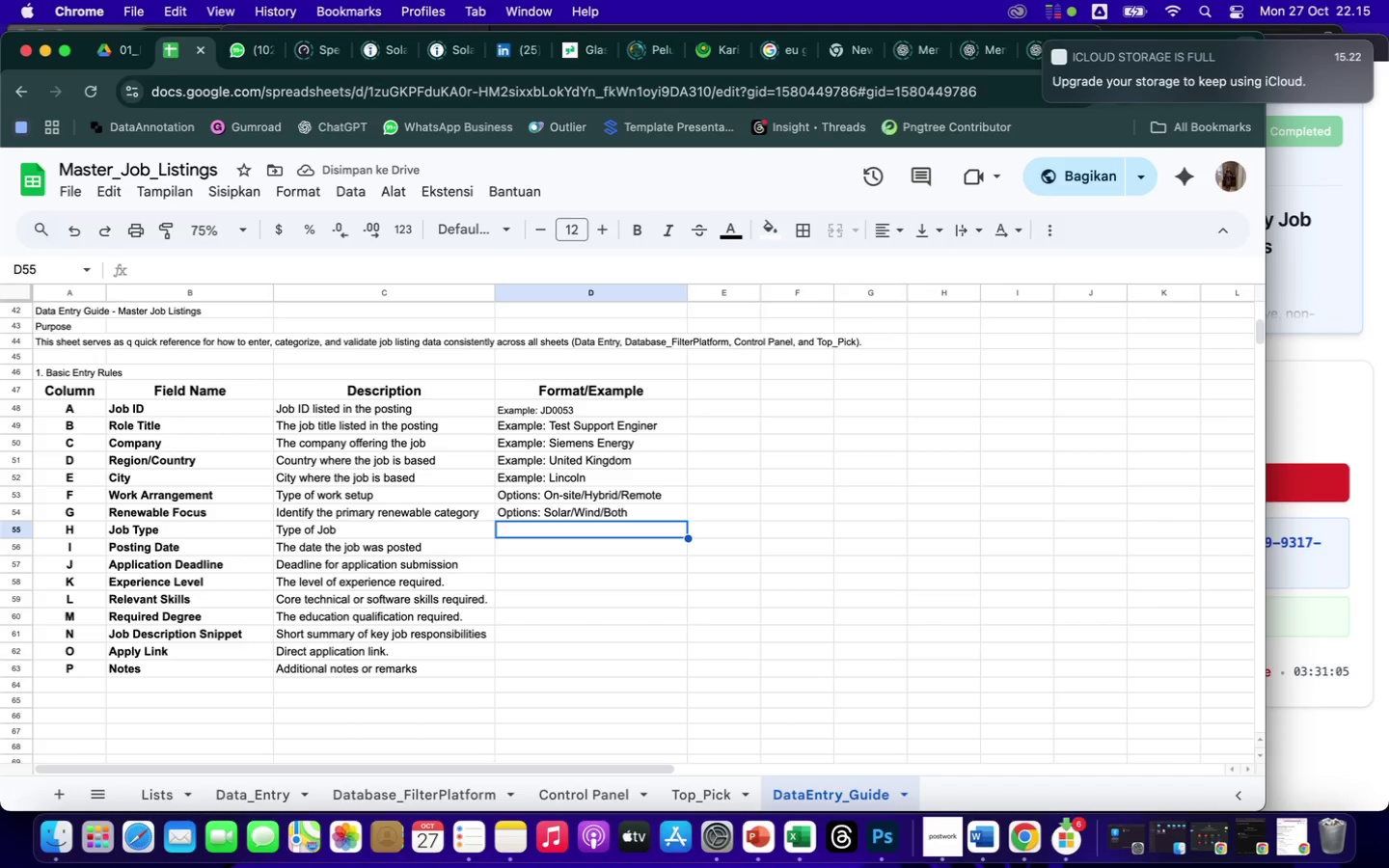 
type(Options: Full-Time/Contract)
 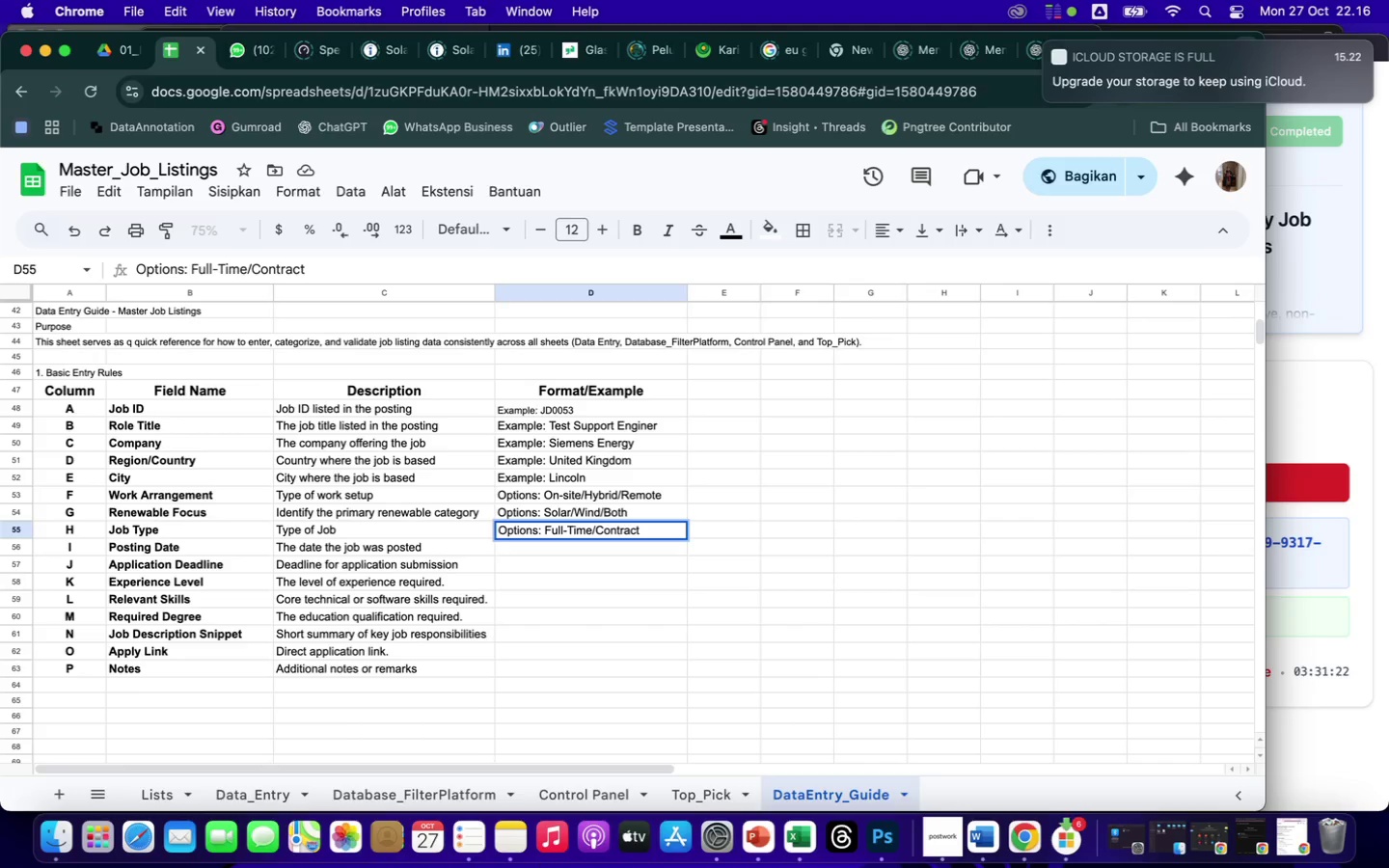 
type(/Intership)
 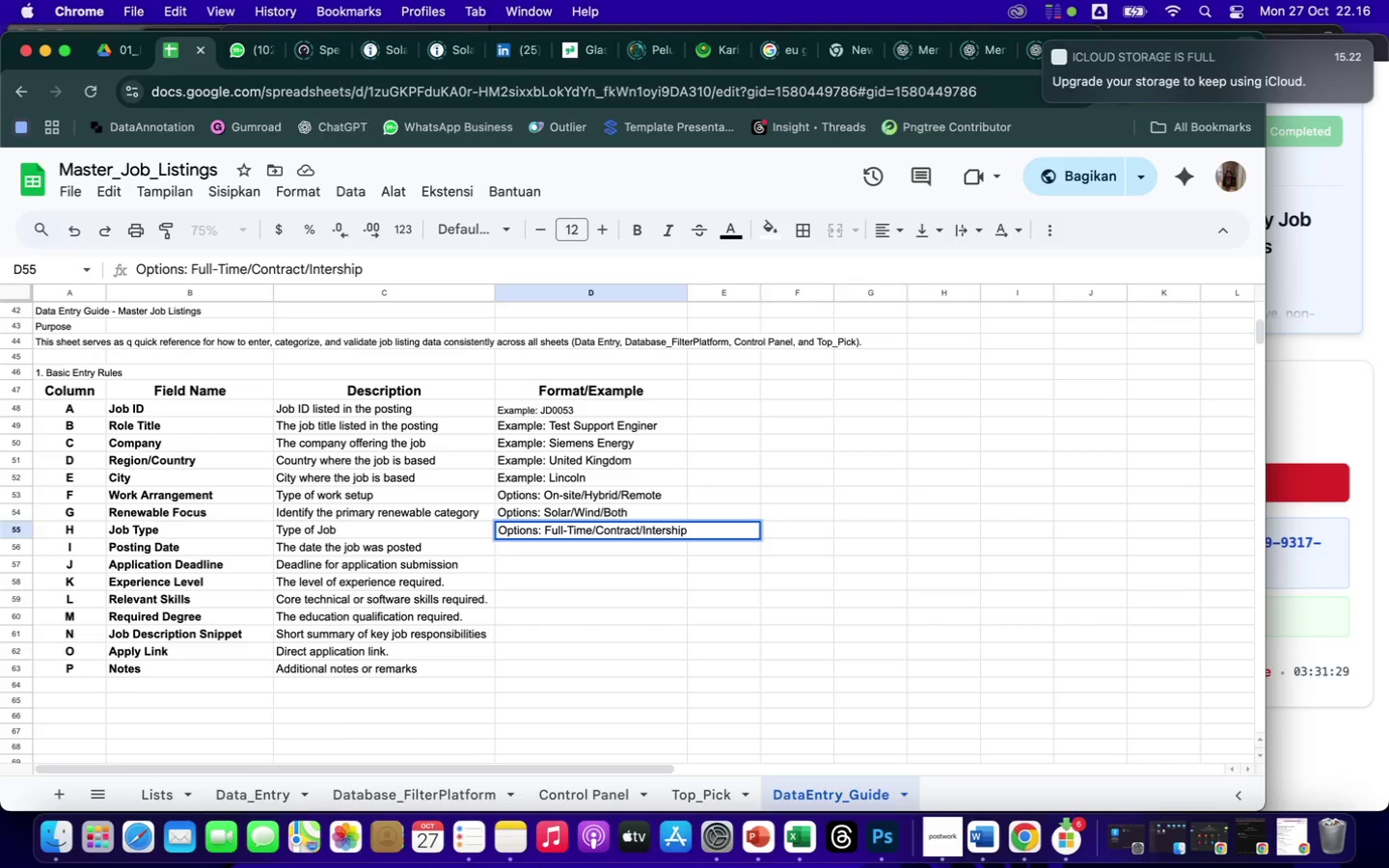 
key(Enter)
 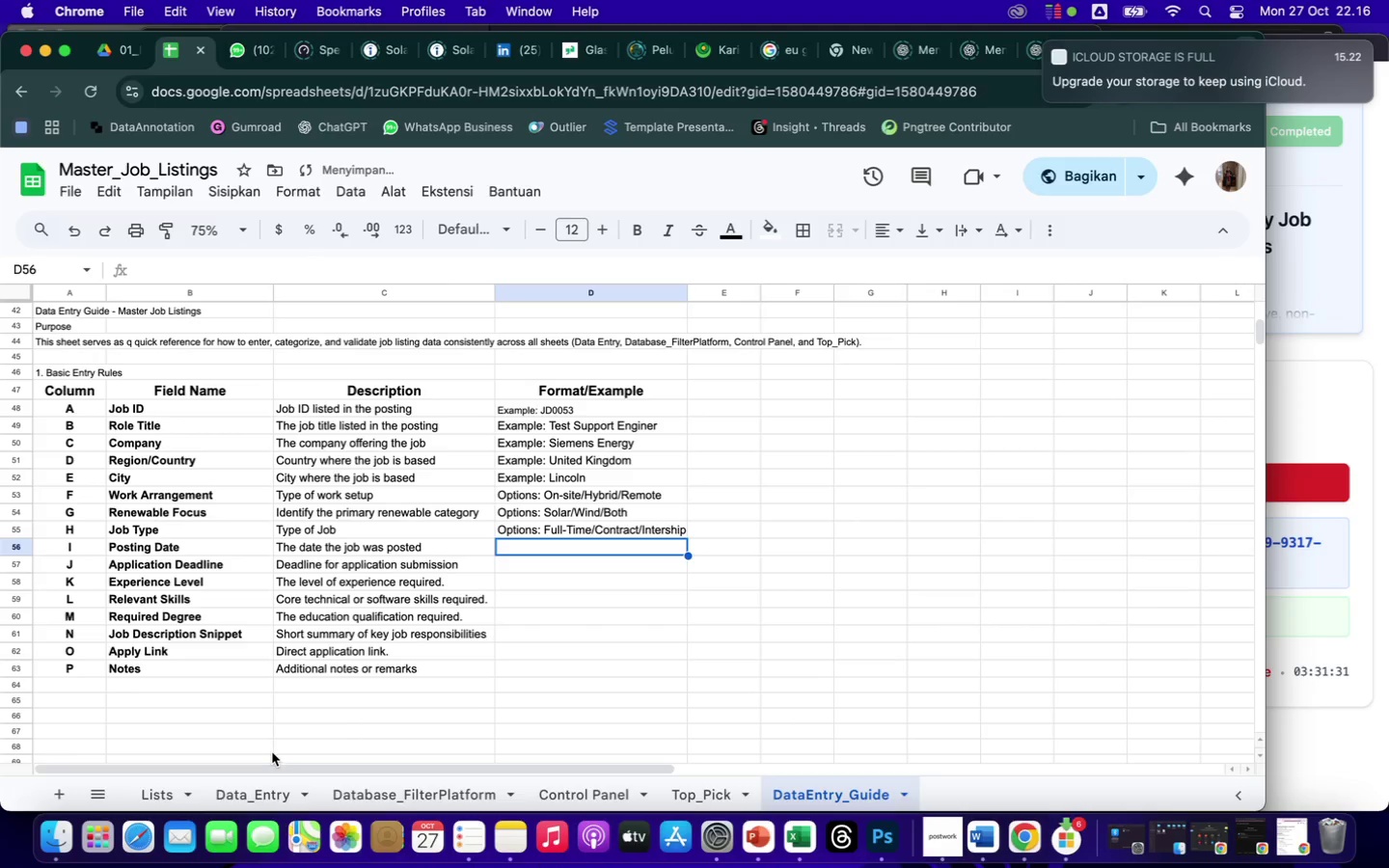 
left_click([251, 789])
 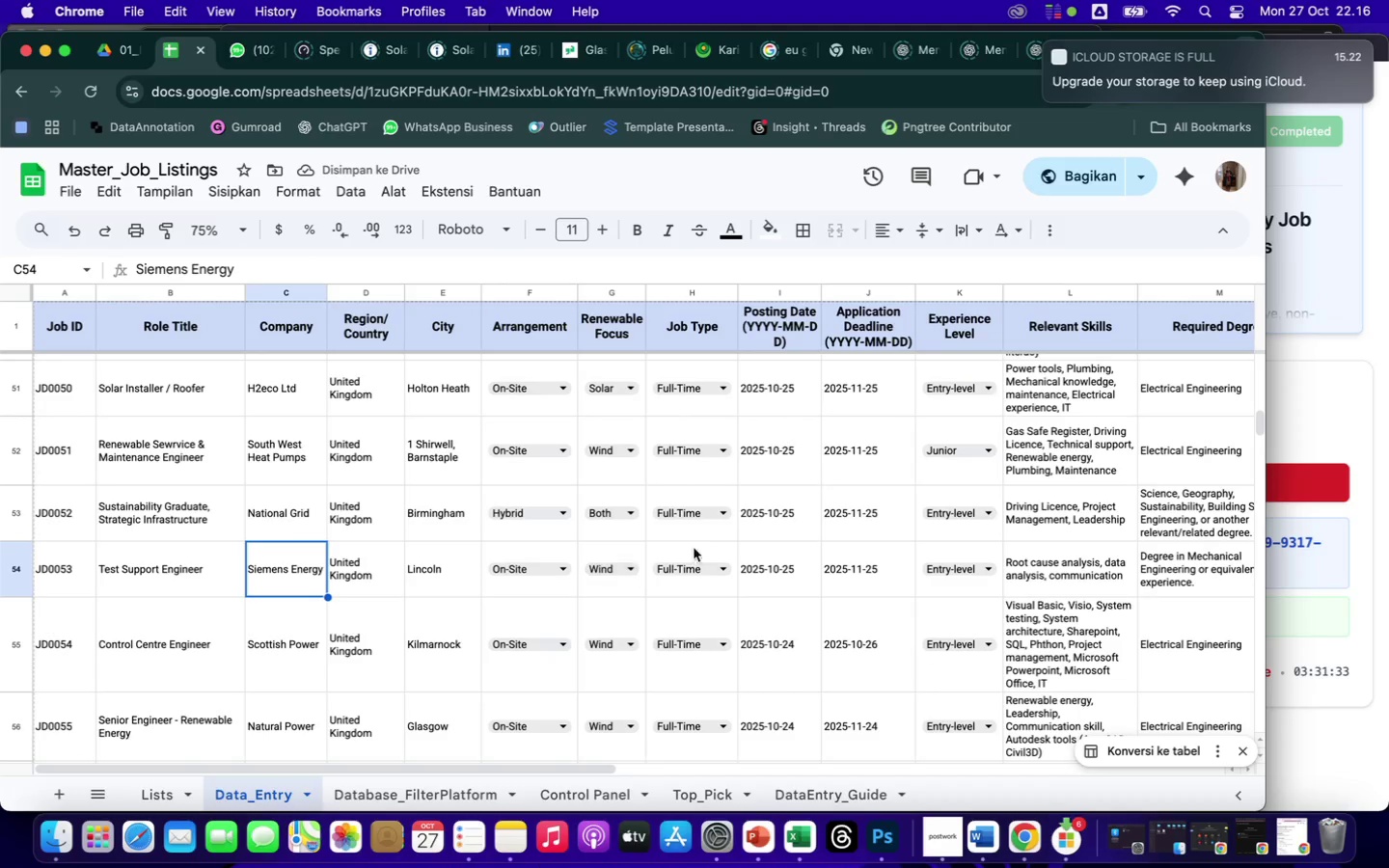 
left_click([724, 512])
 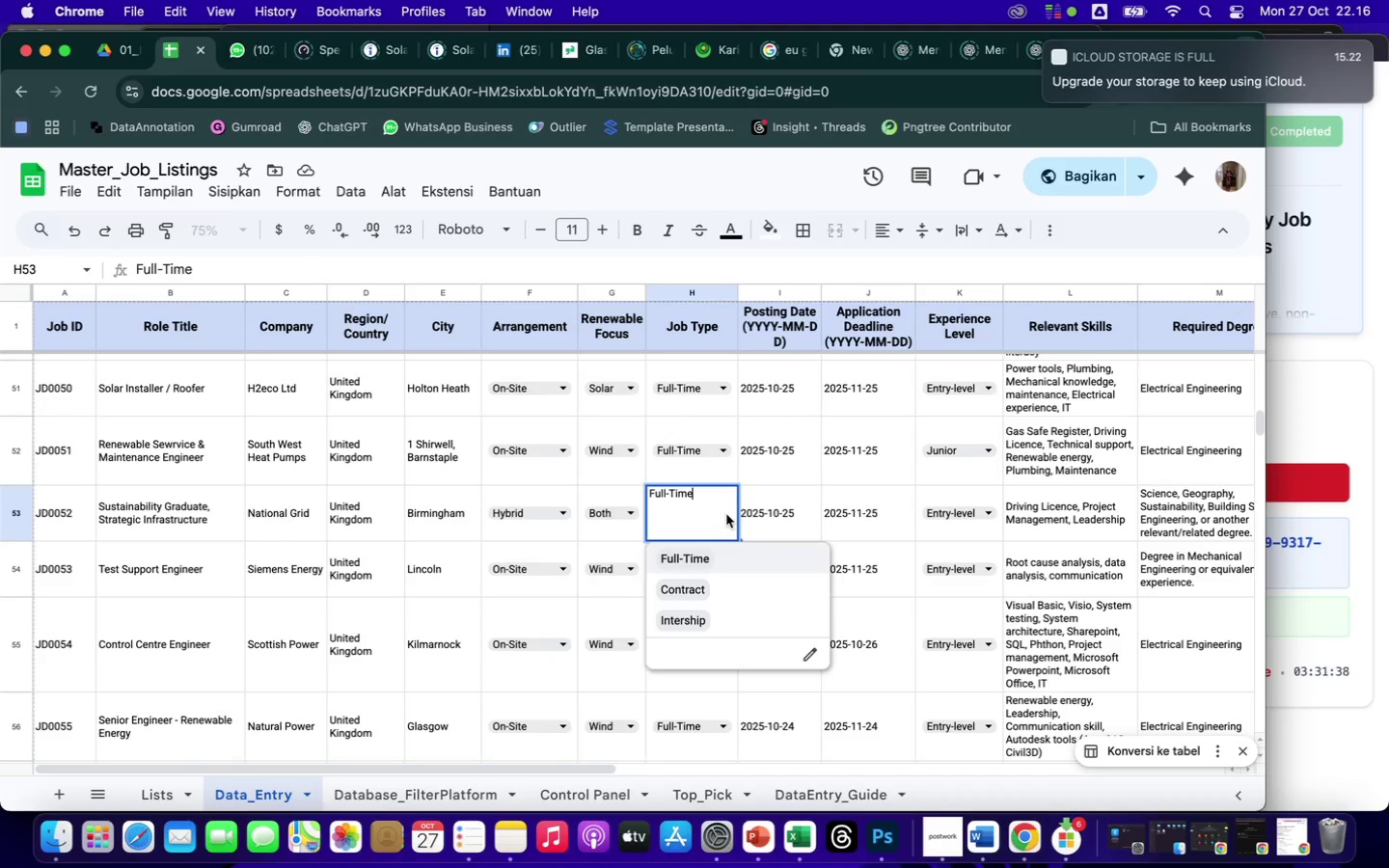 
left_click([831, 790])
 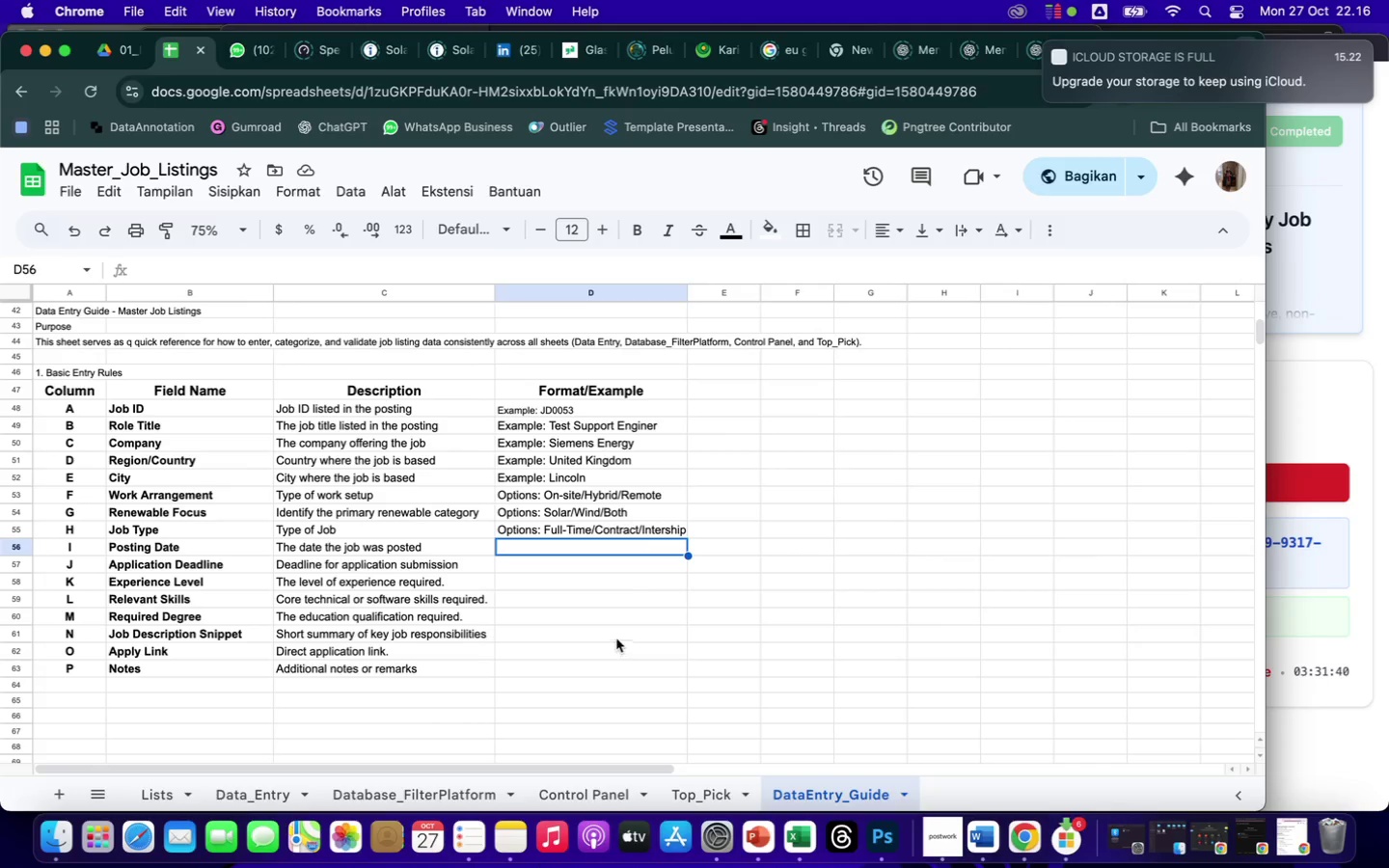 
left_click([652, 527])
 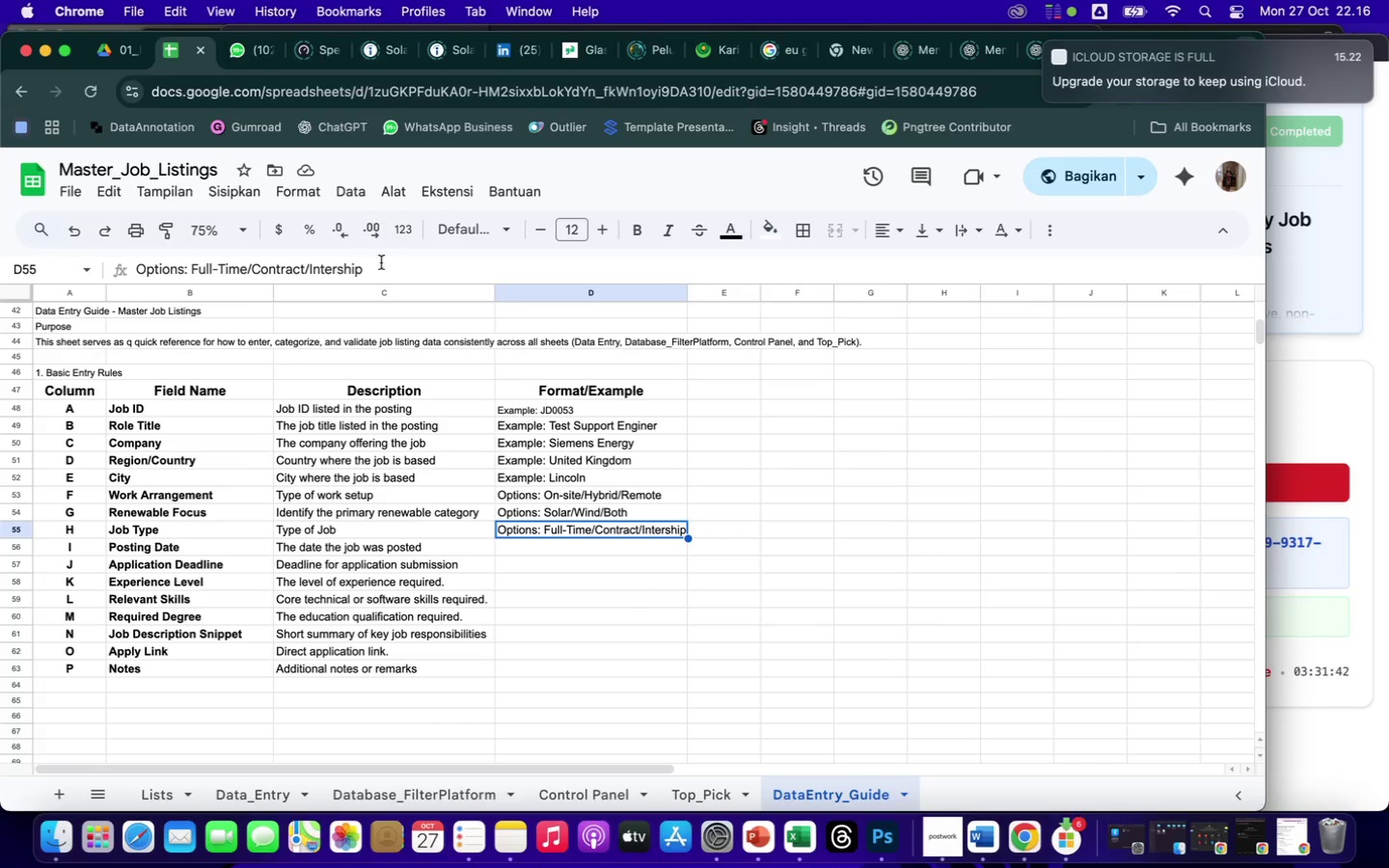 
left_click([381, 271])
 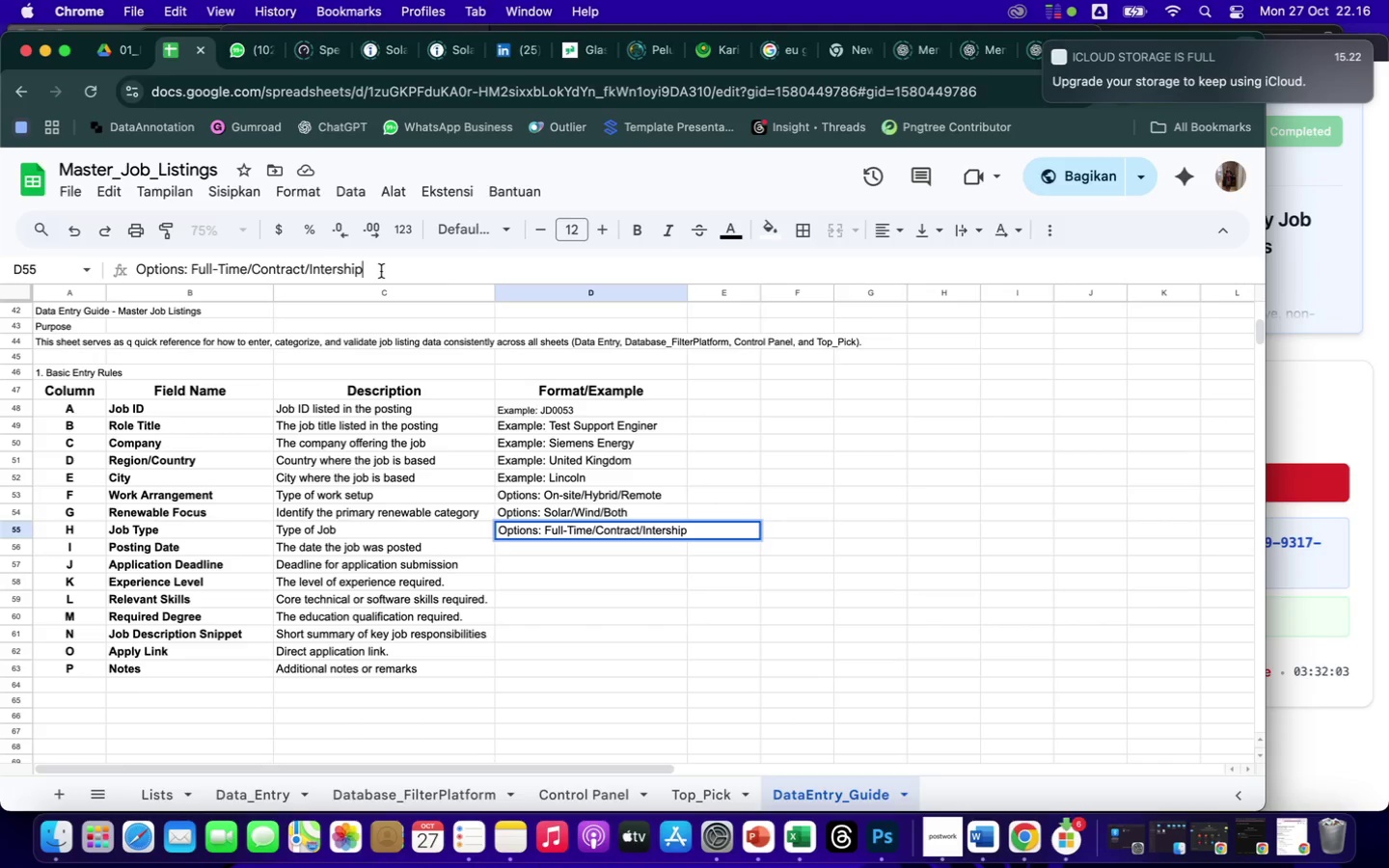 
wait(24.53)
 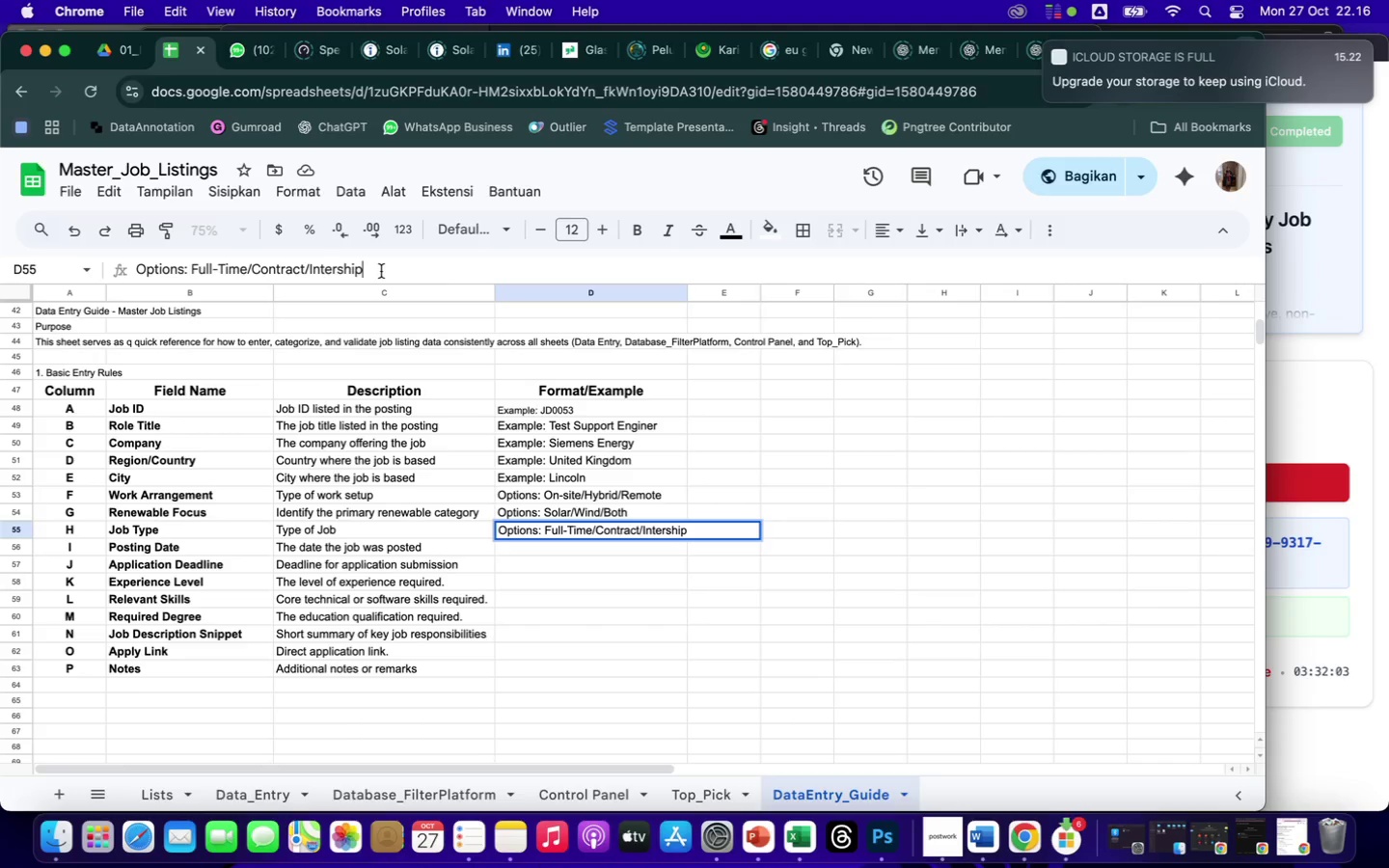 
key(Enter)
 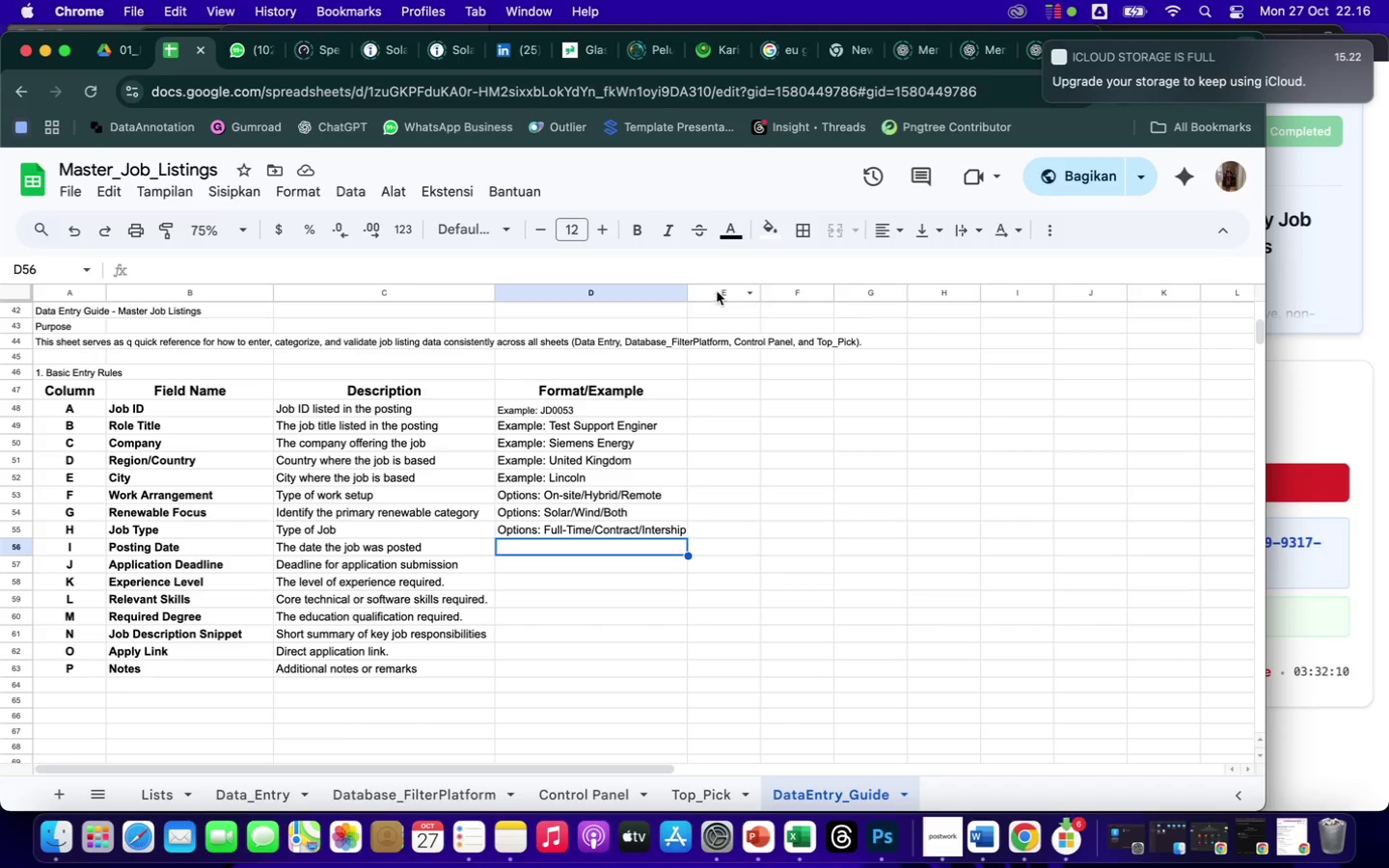 
left_click_drag(start_coordinate=[684, 289], to_coordinate=[725, 295])
 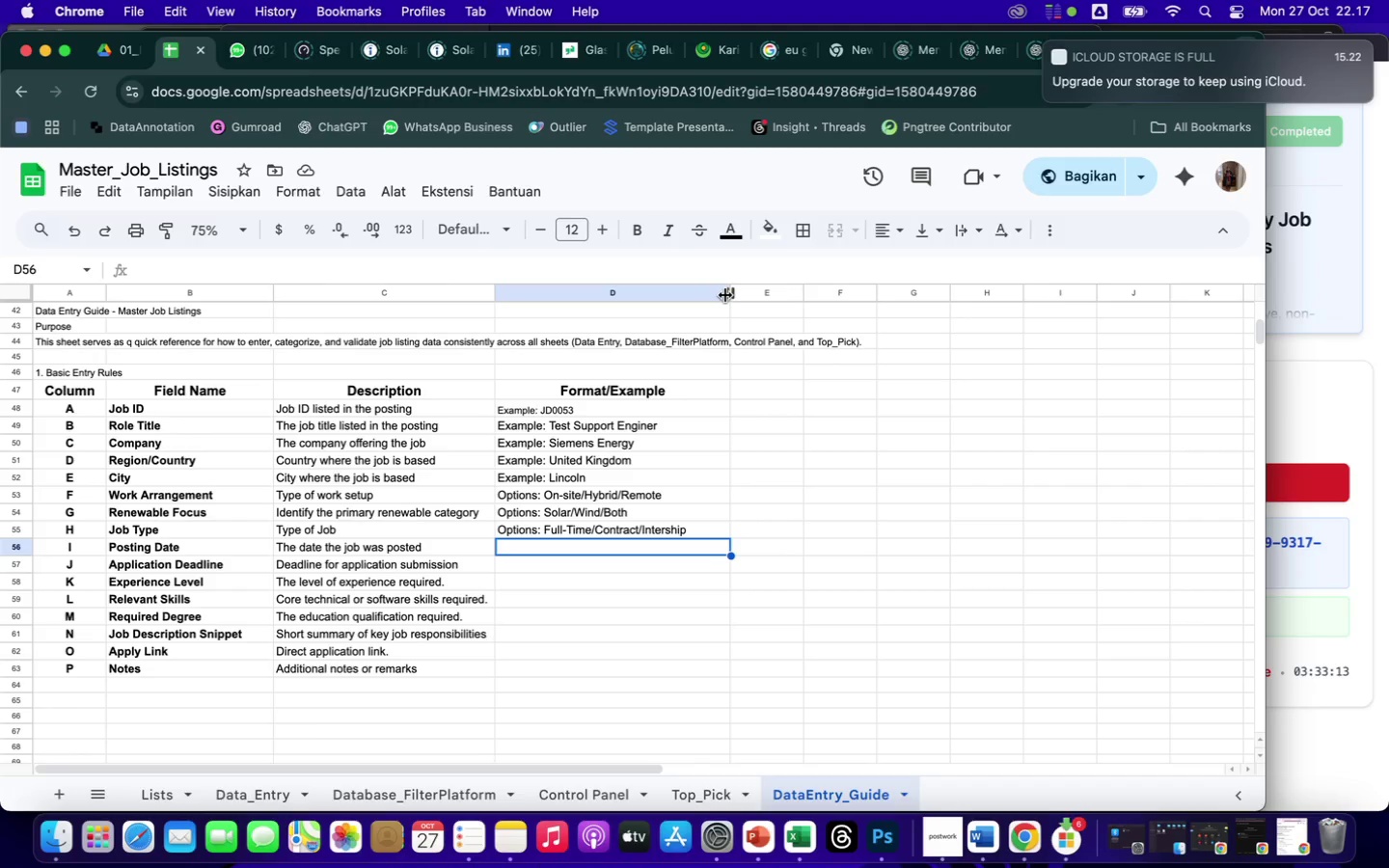 
wait(66.15)
 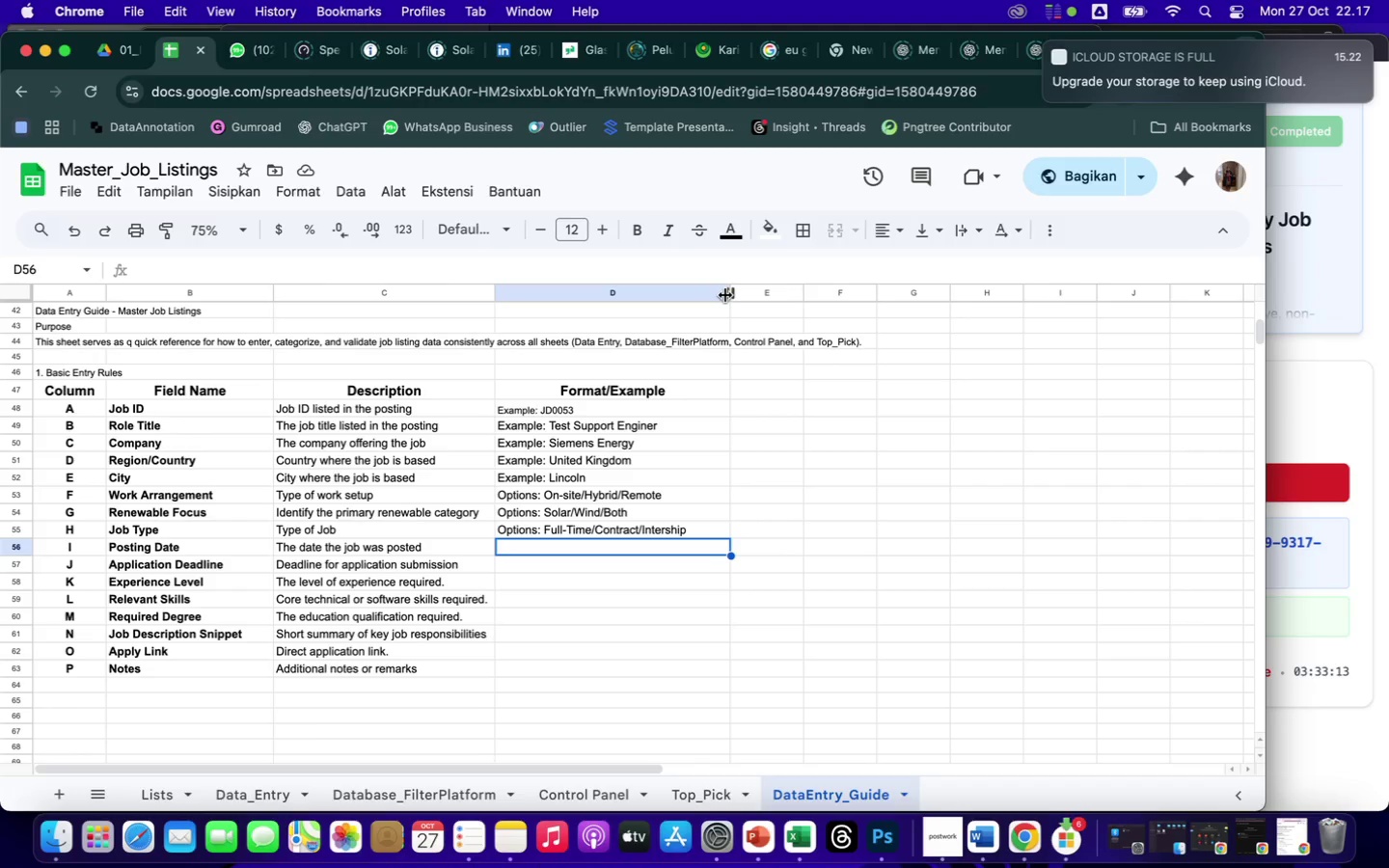 
type(Example: )
 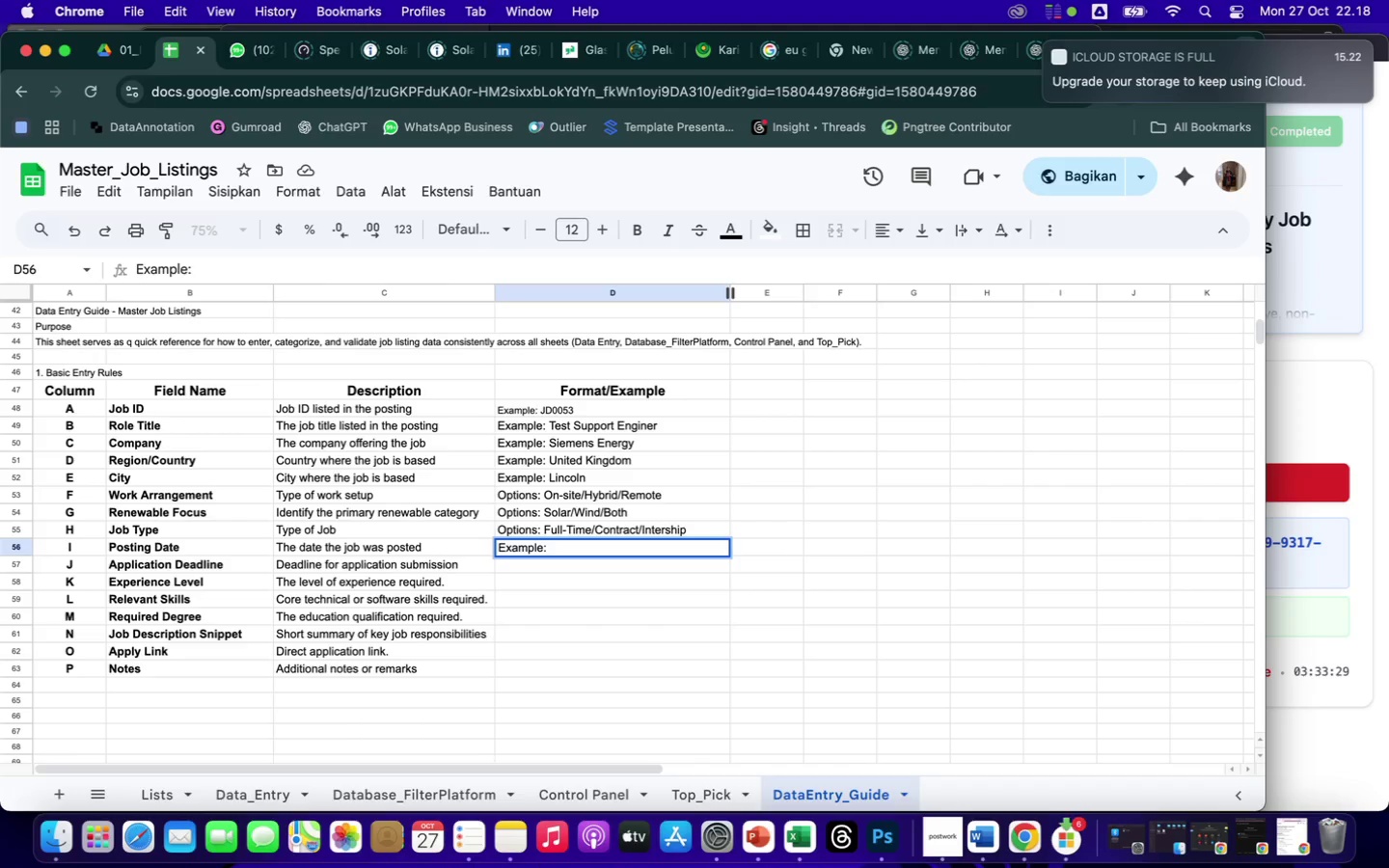 
wait(7.5)
 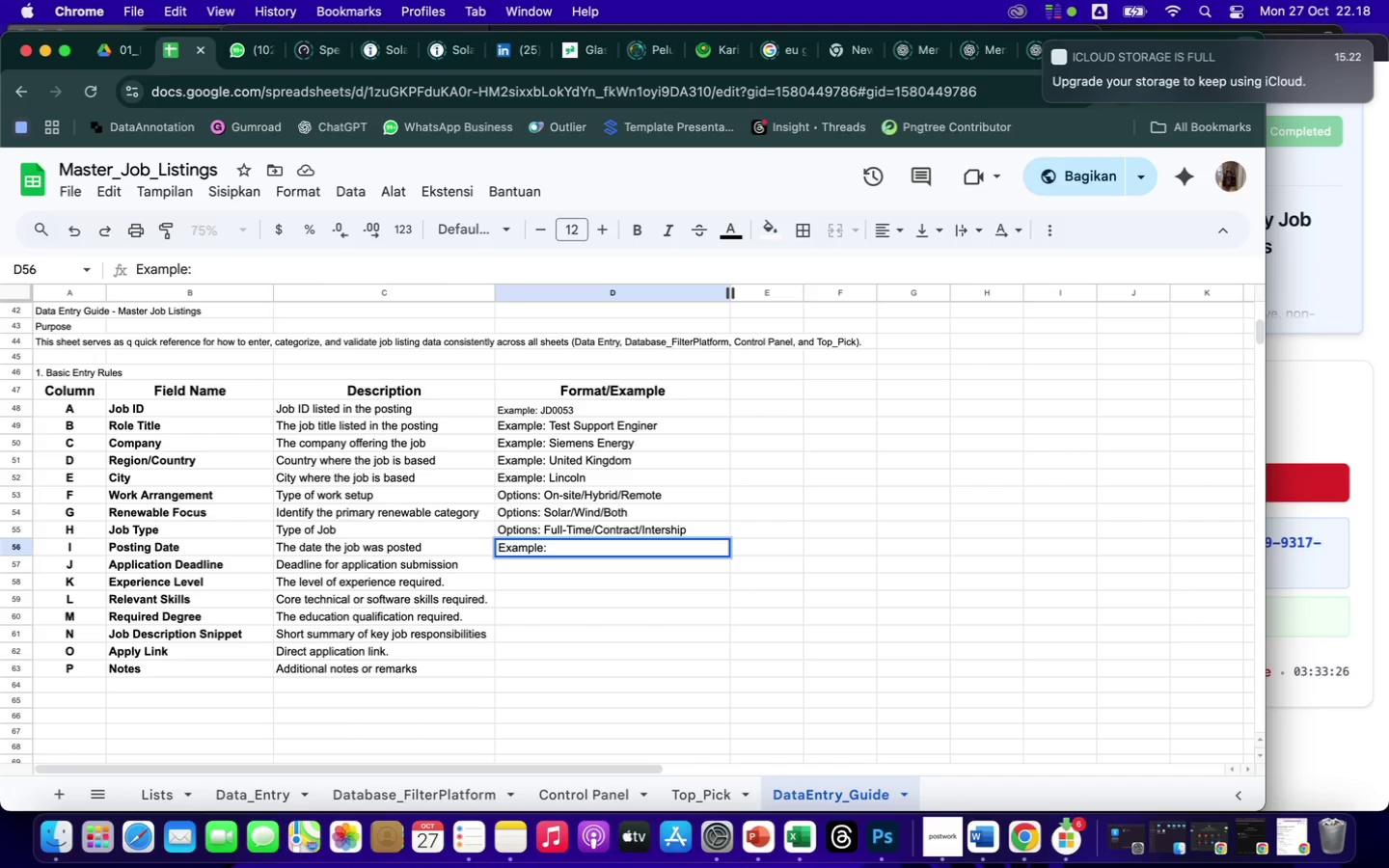 
type(2025)
 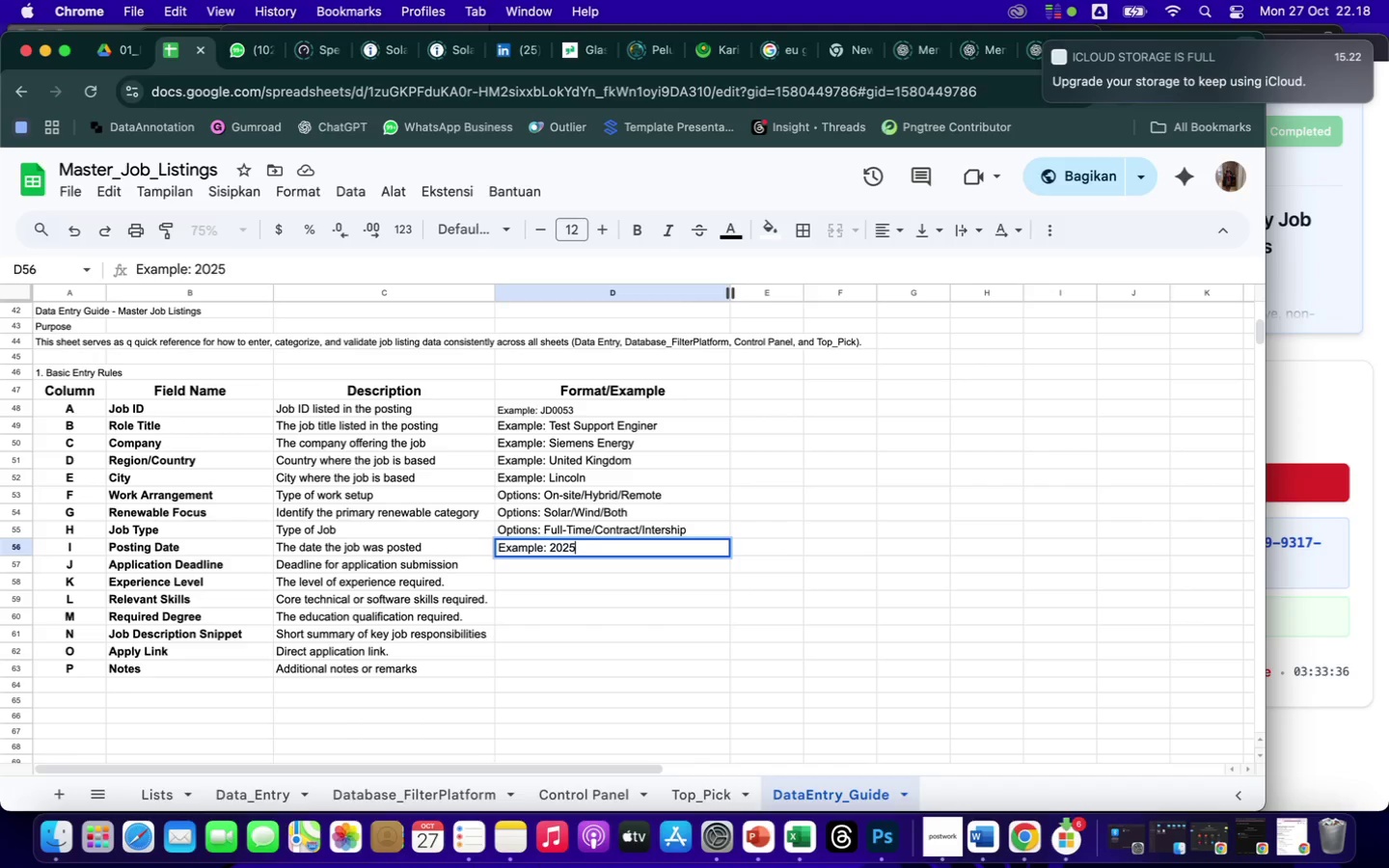 
type(-10-25)
 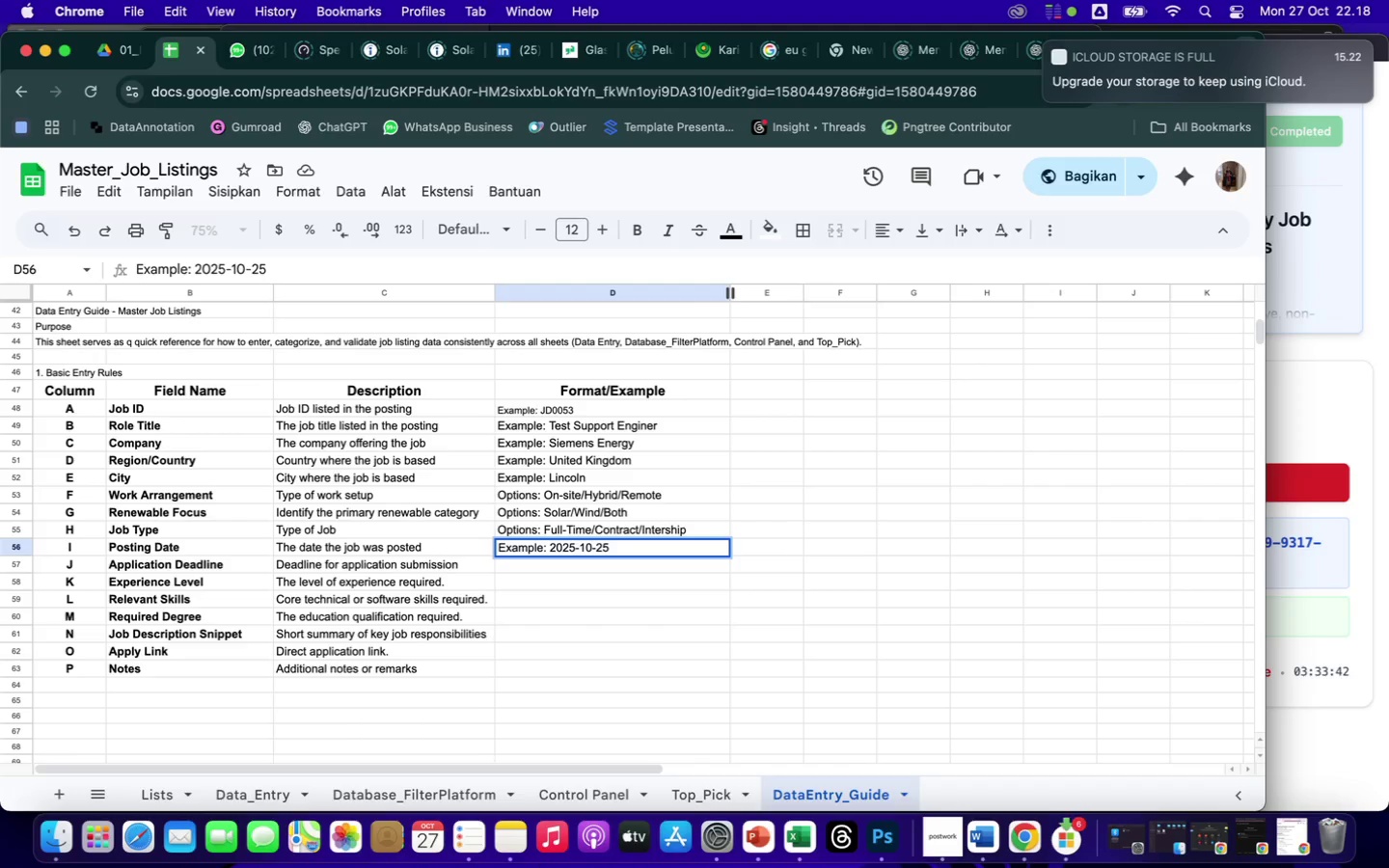 
key(Enter)
 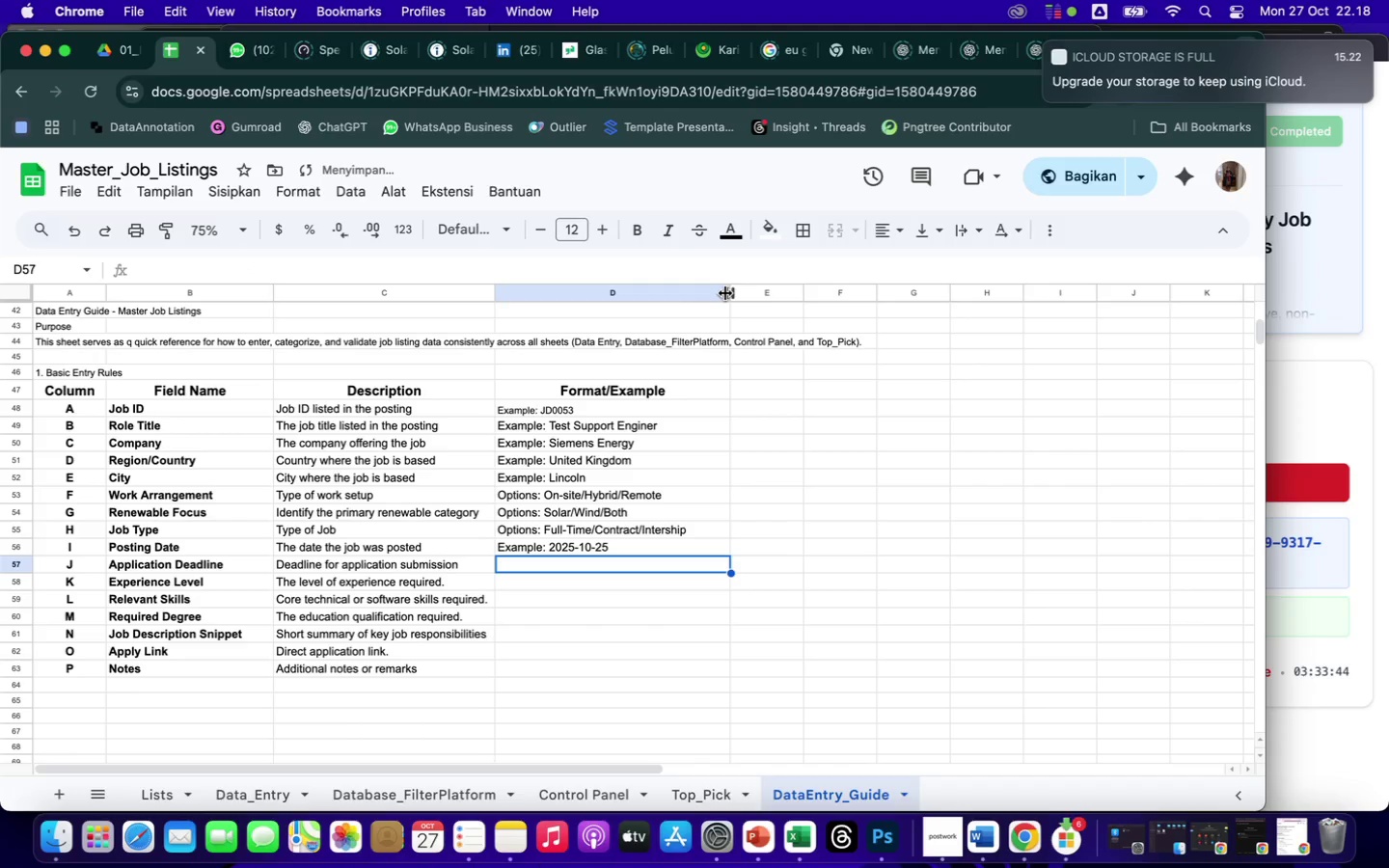 
type(Example: )
 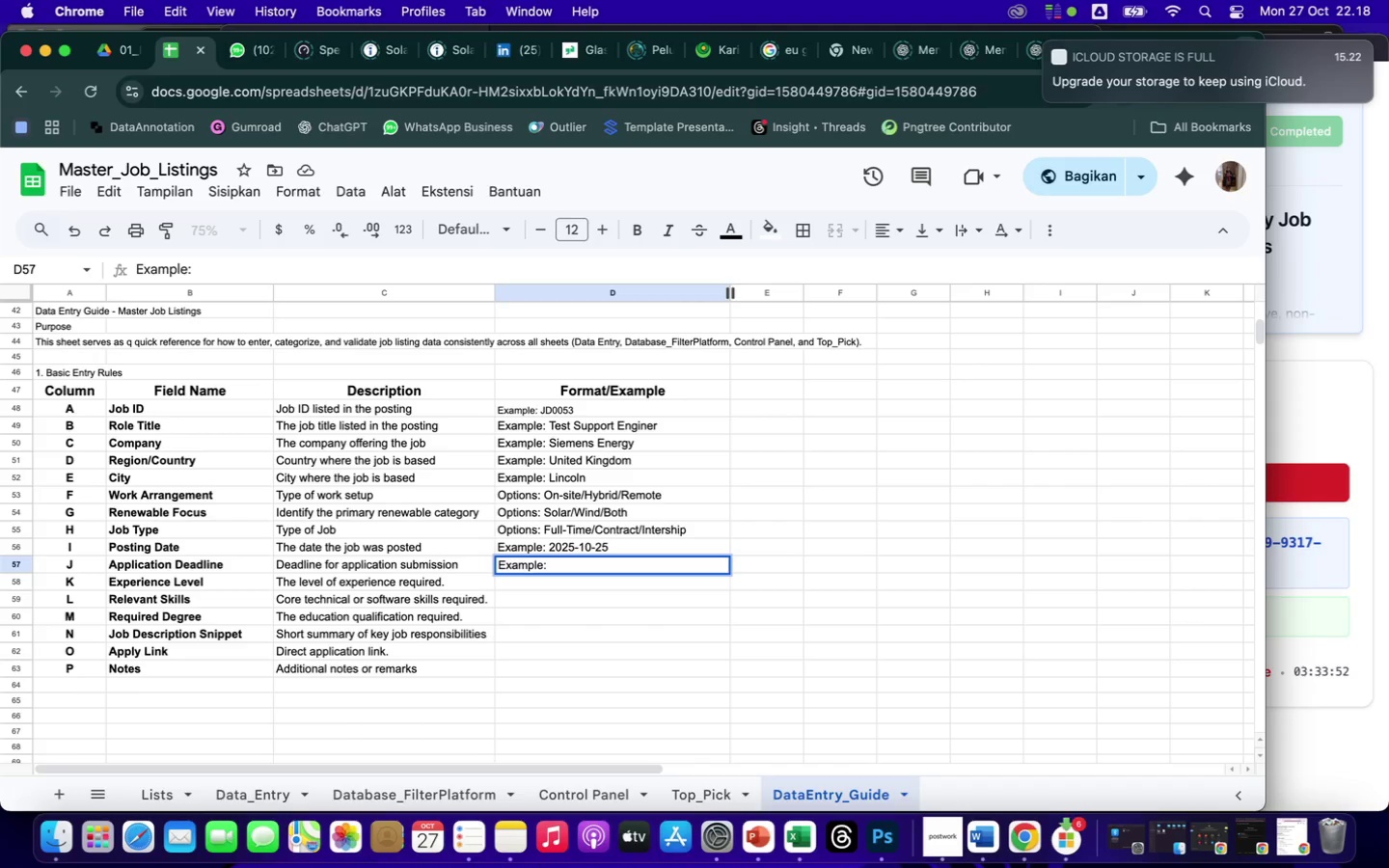 
wait(8.57)
 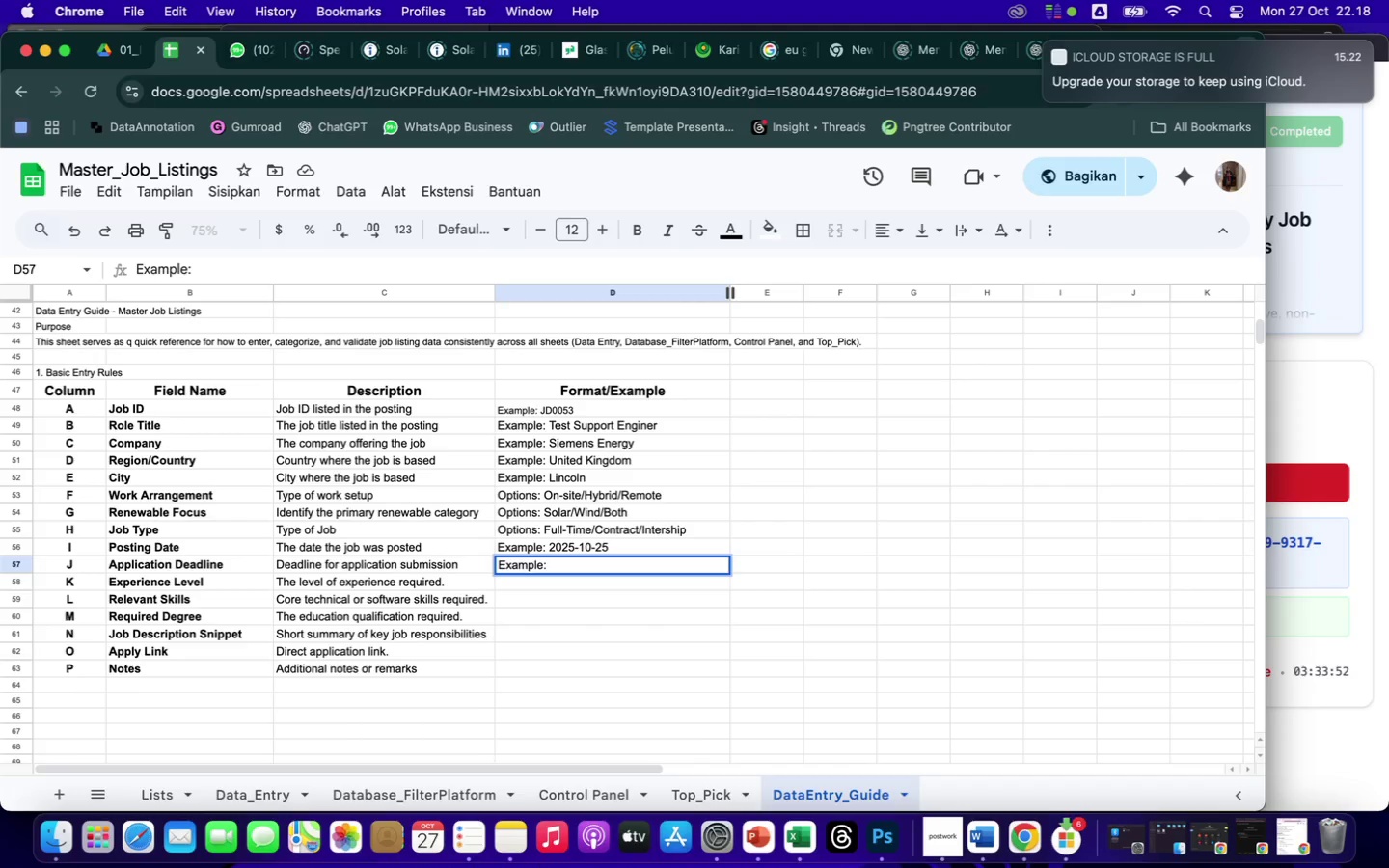 
type(2025-11-25)
 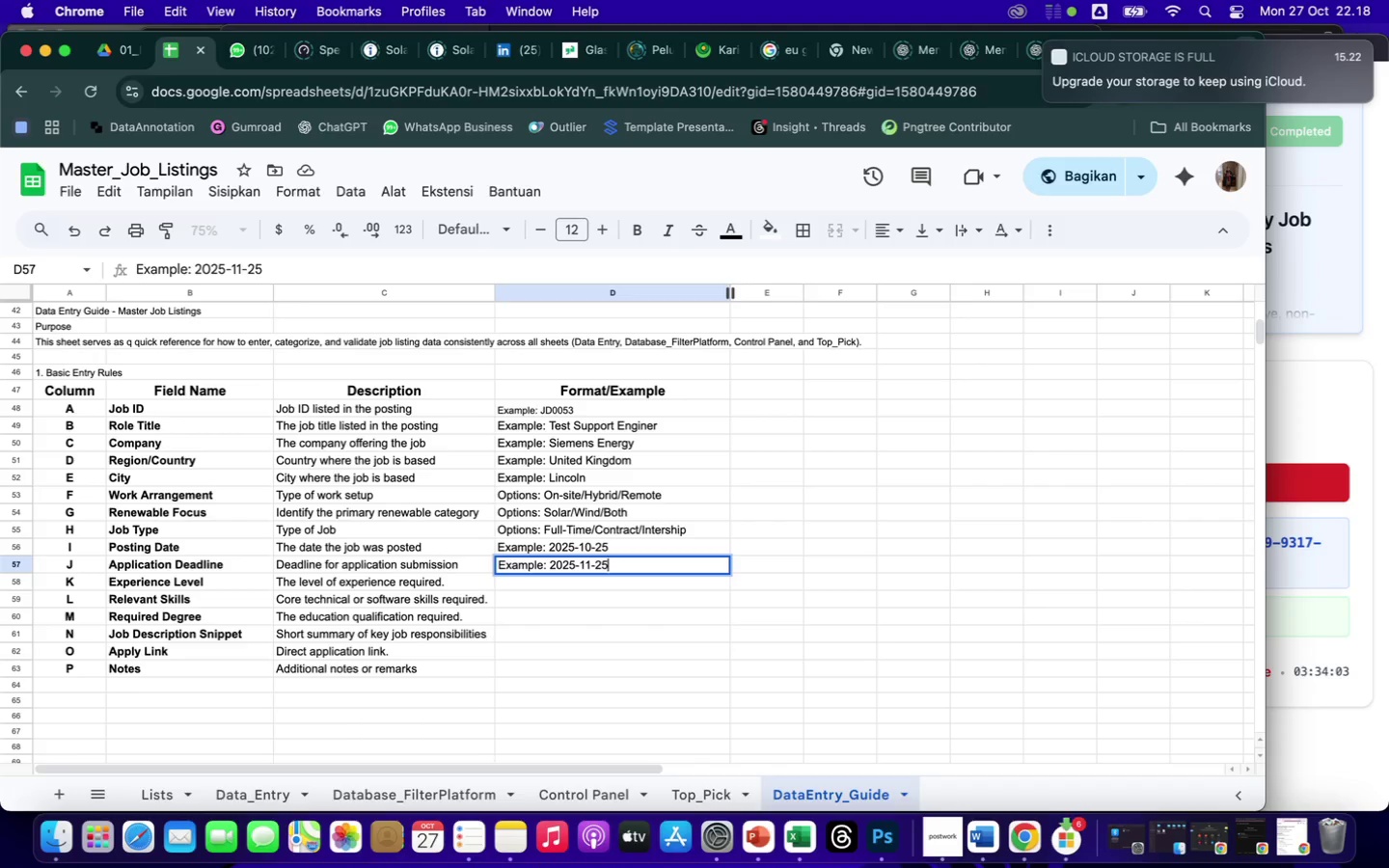 
key(Enter)
 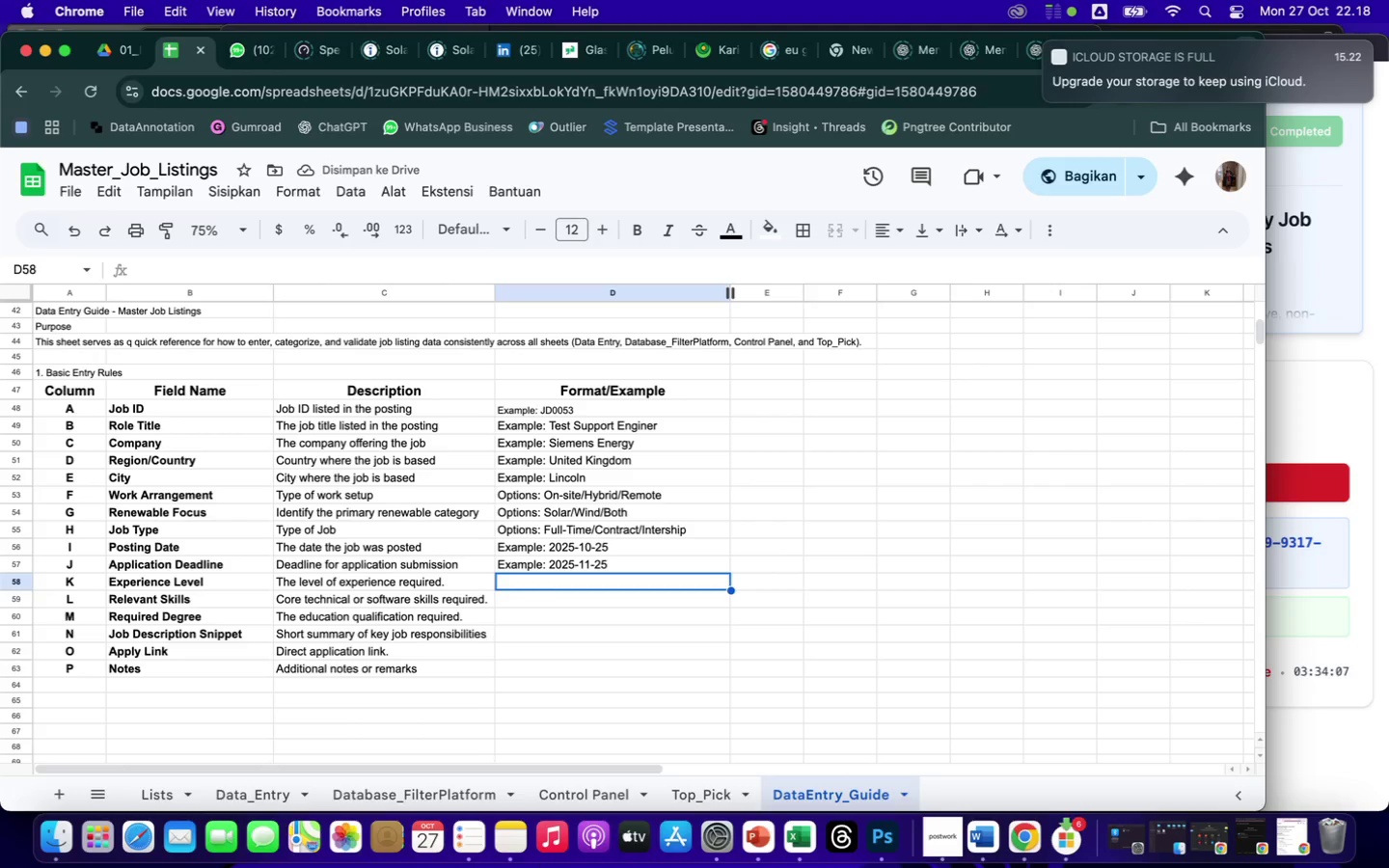 
wait(8.17)
 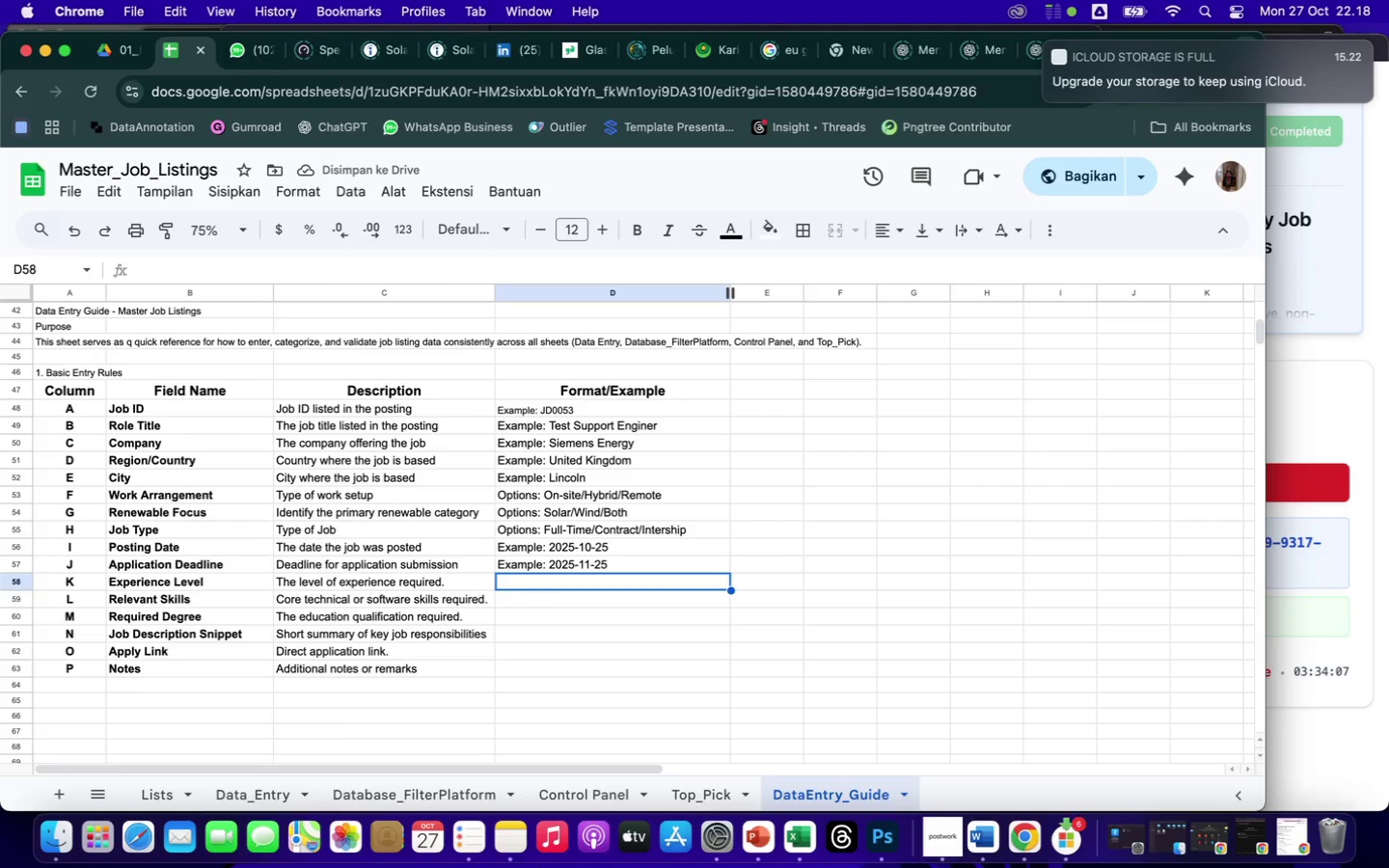 
type(Options: Entry-level)
 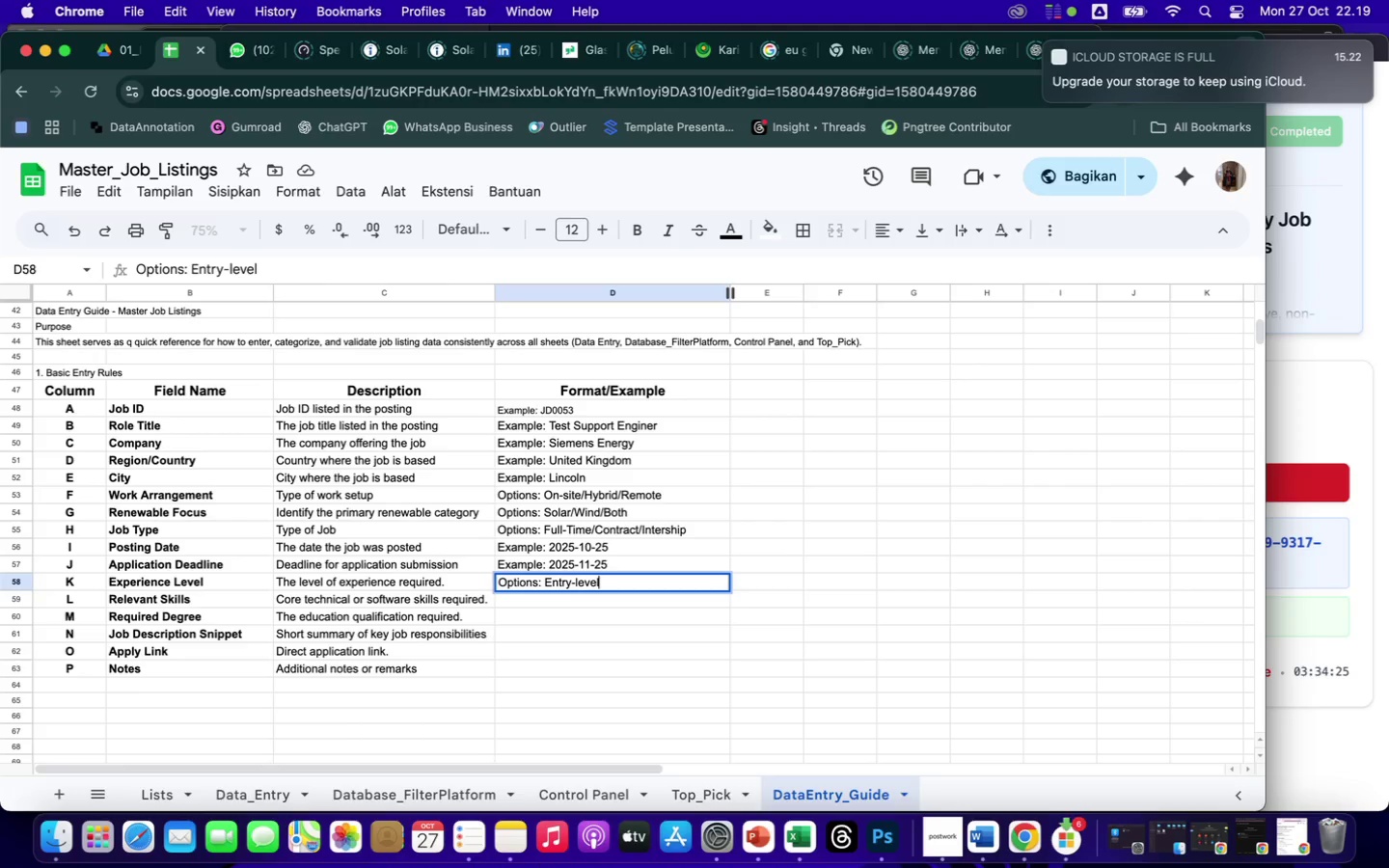 
key(Slash)
 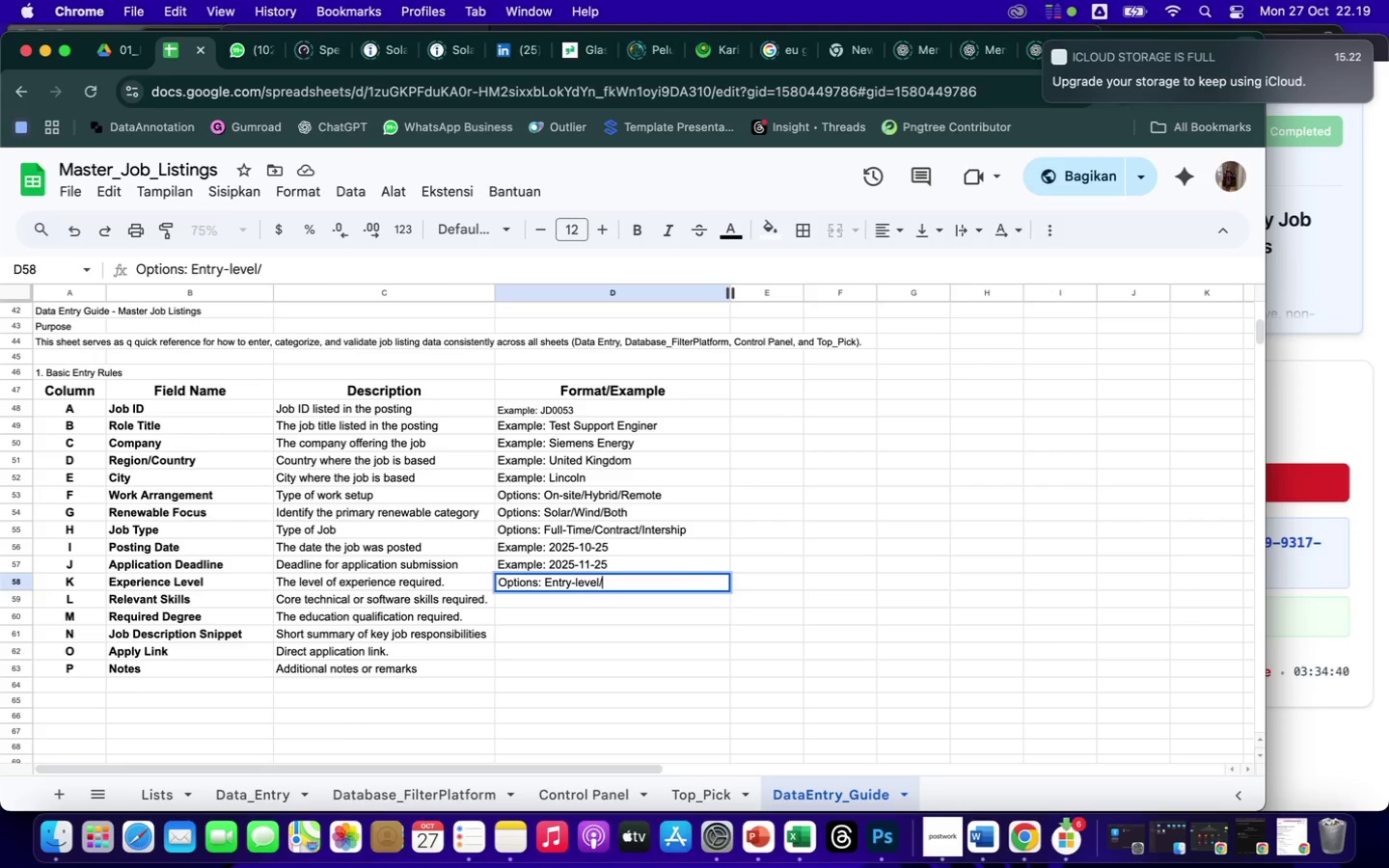 
wait(18.4)
 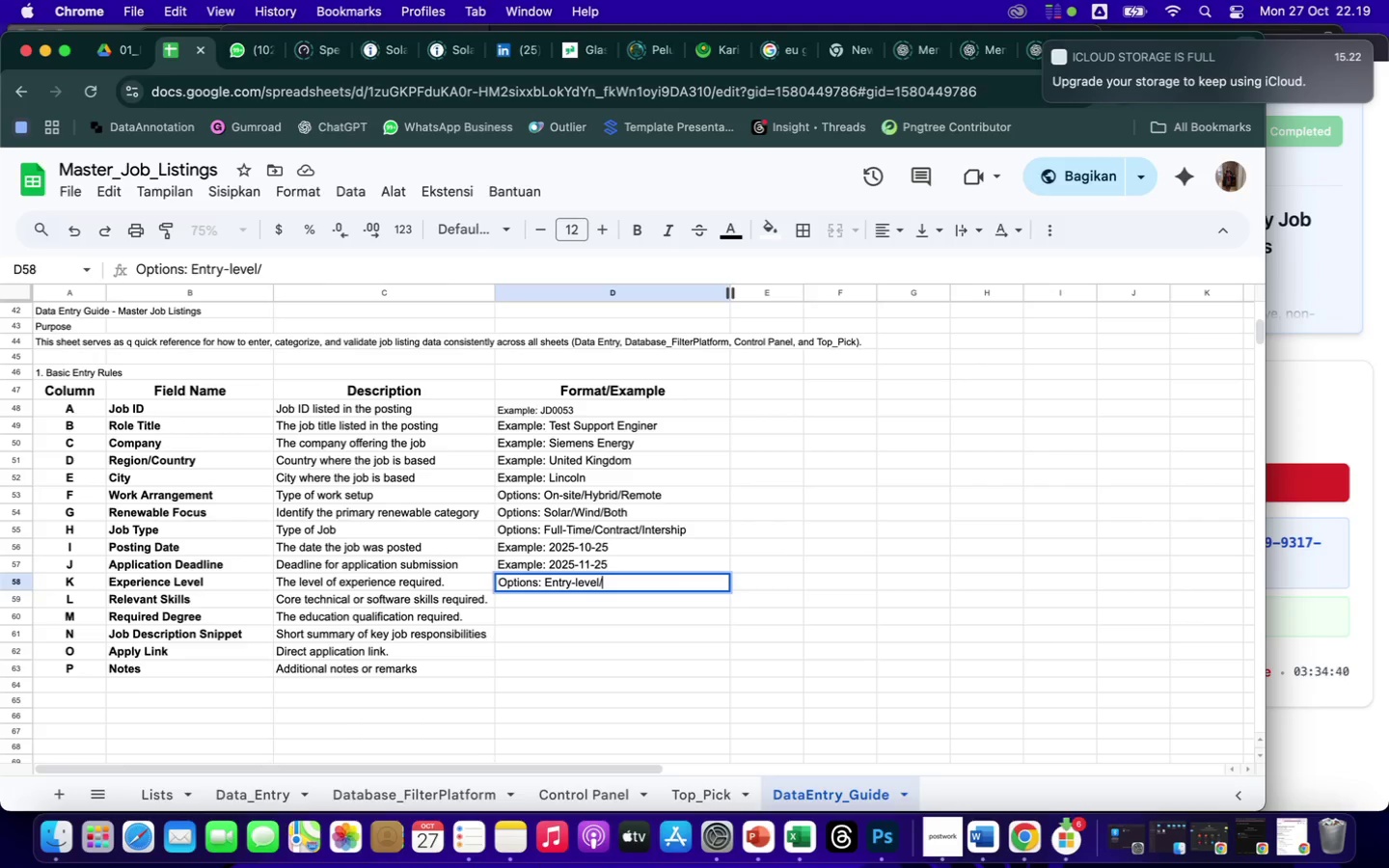 
left_click([246, 791])
 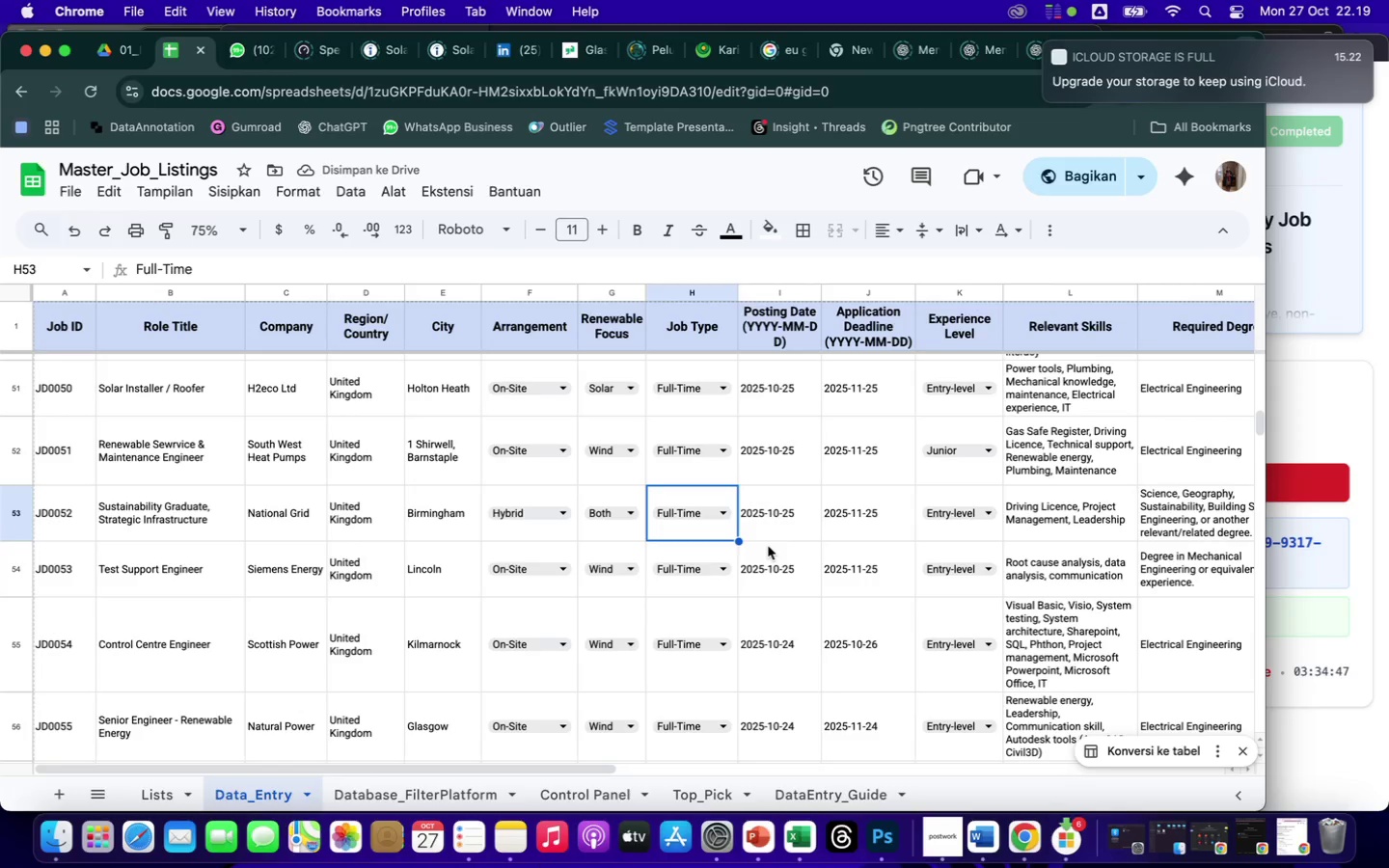 
left_click([723, 513])
 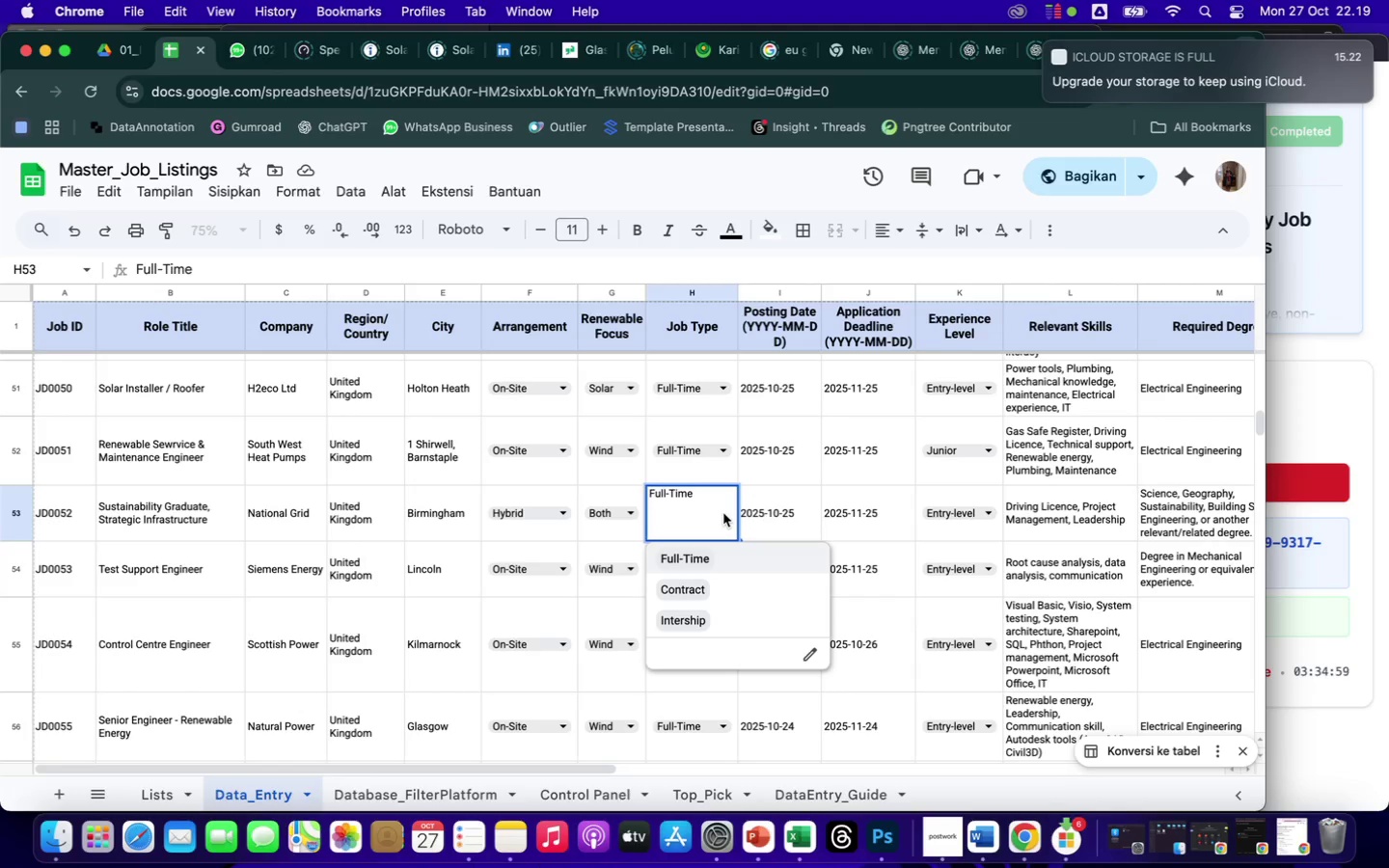 
wait(15.22)
 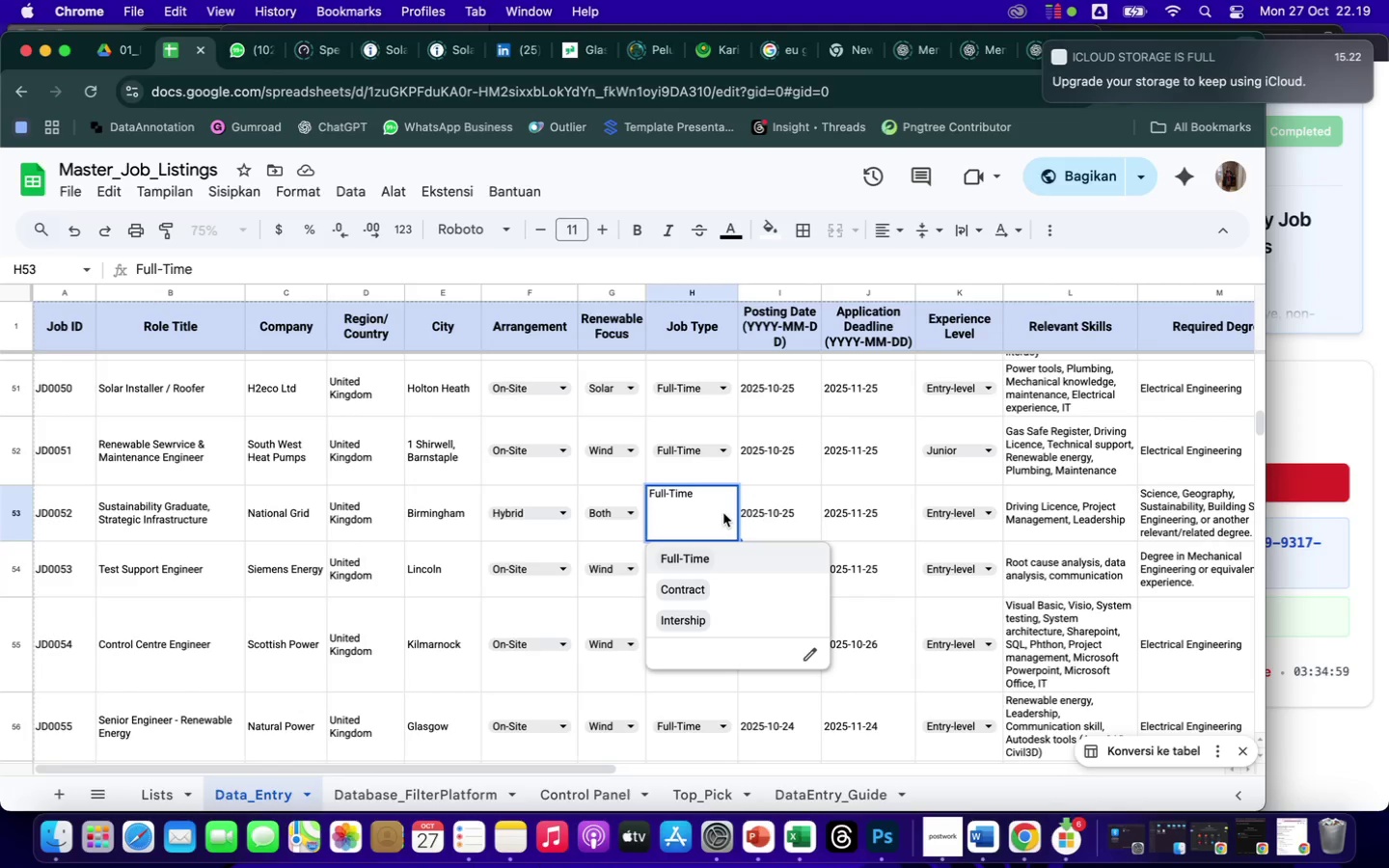 
left_click([992, 512])
 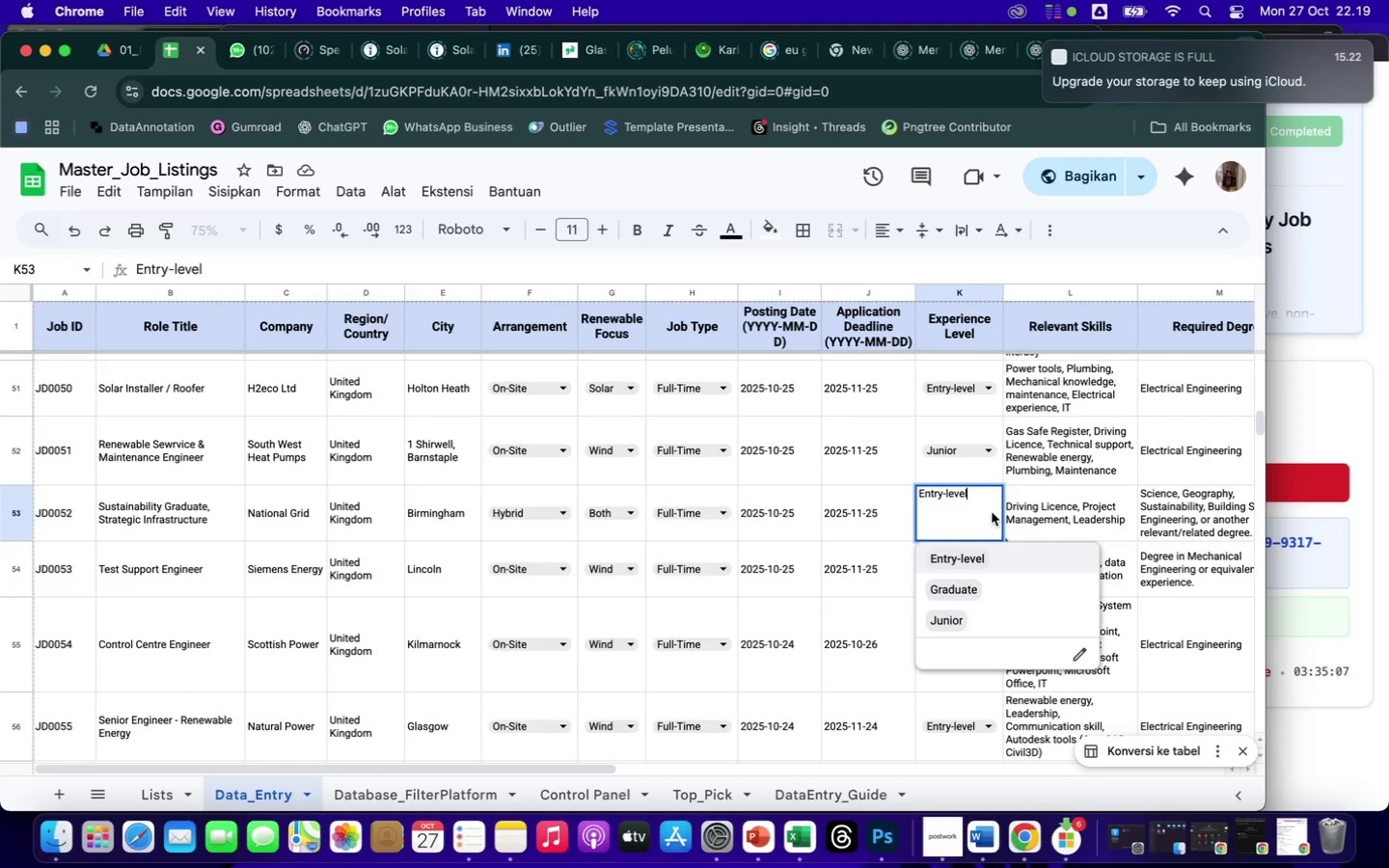 
left_click([817, 790])
 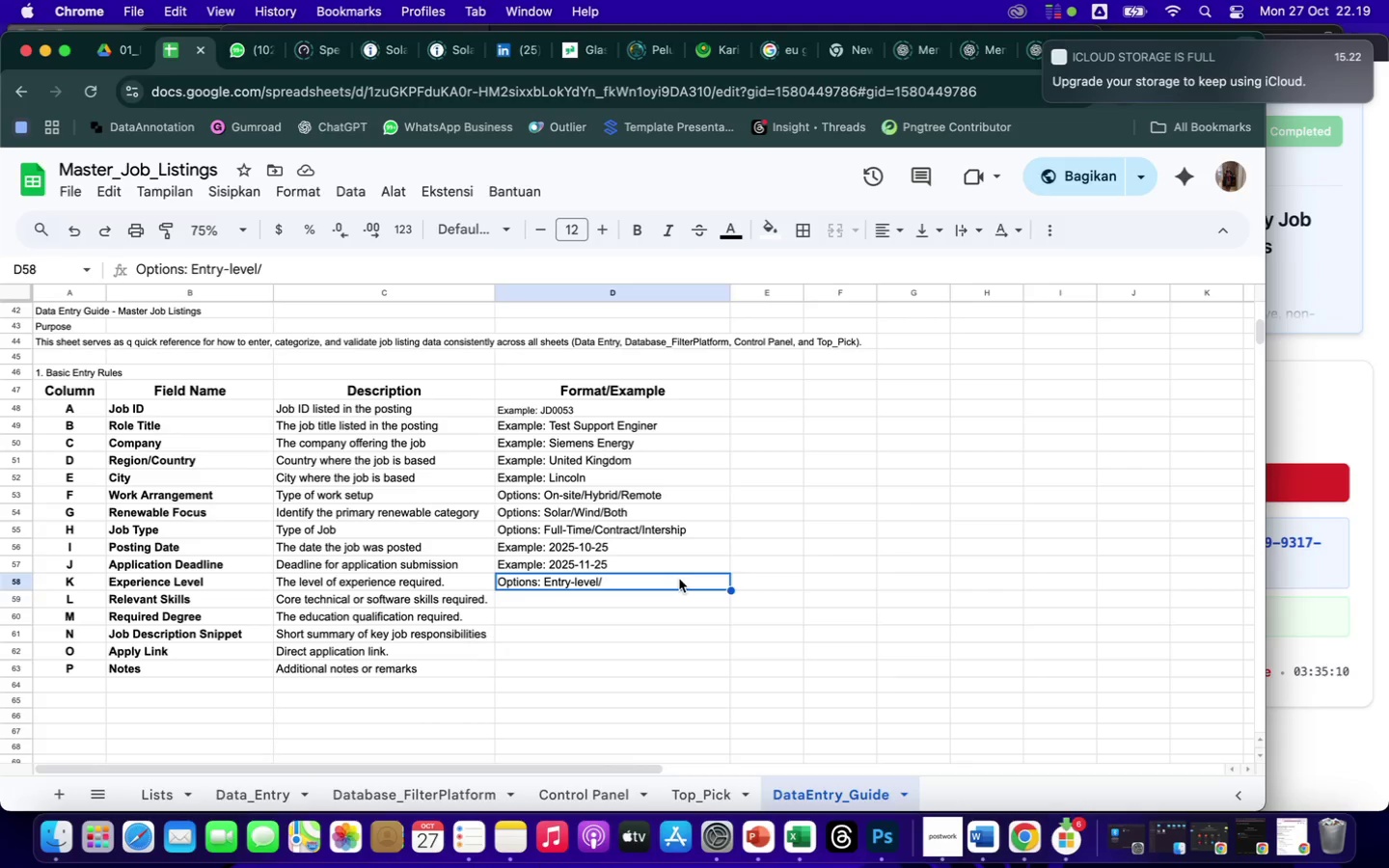 
double_click([679, 579])
 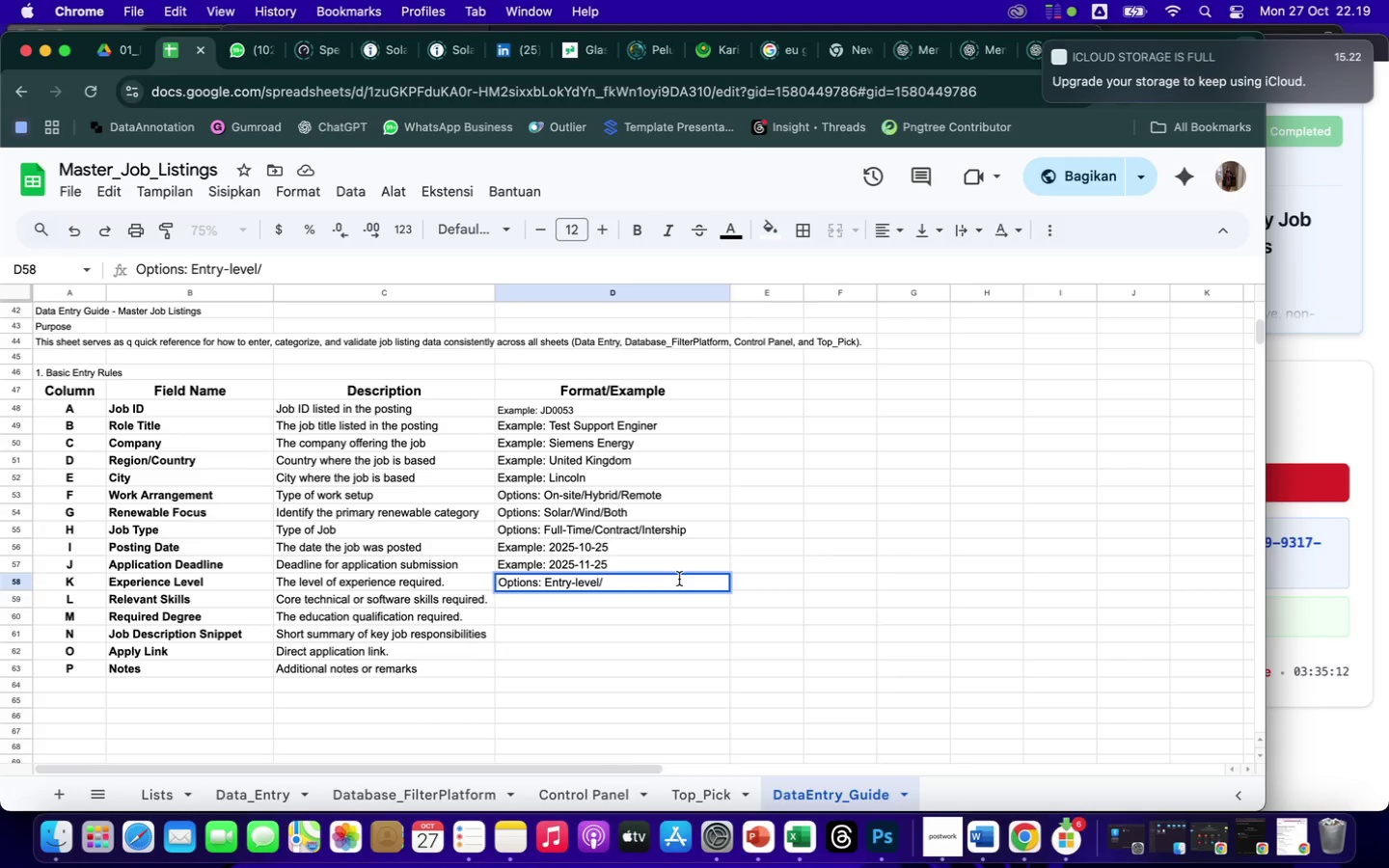 
type(Graduate/Junior)
 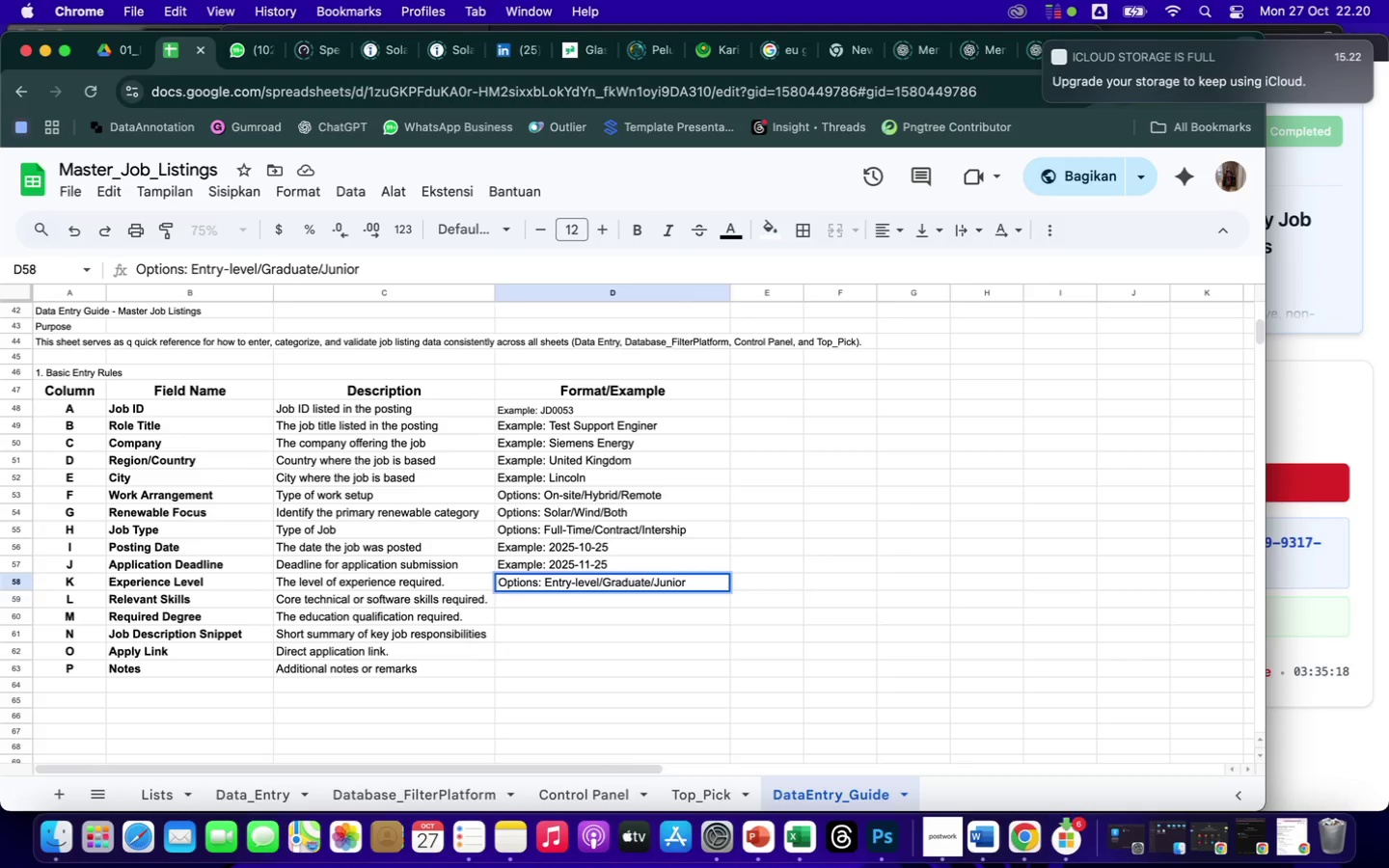 
key(Enter)
 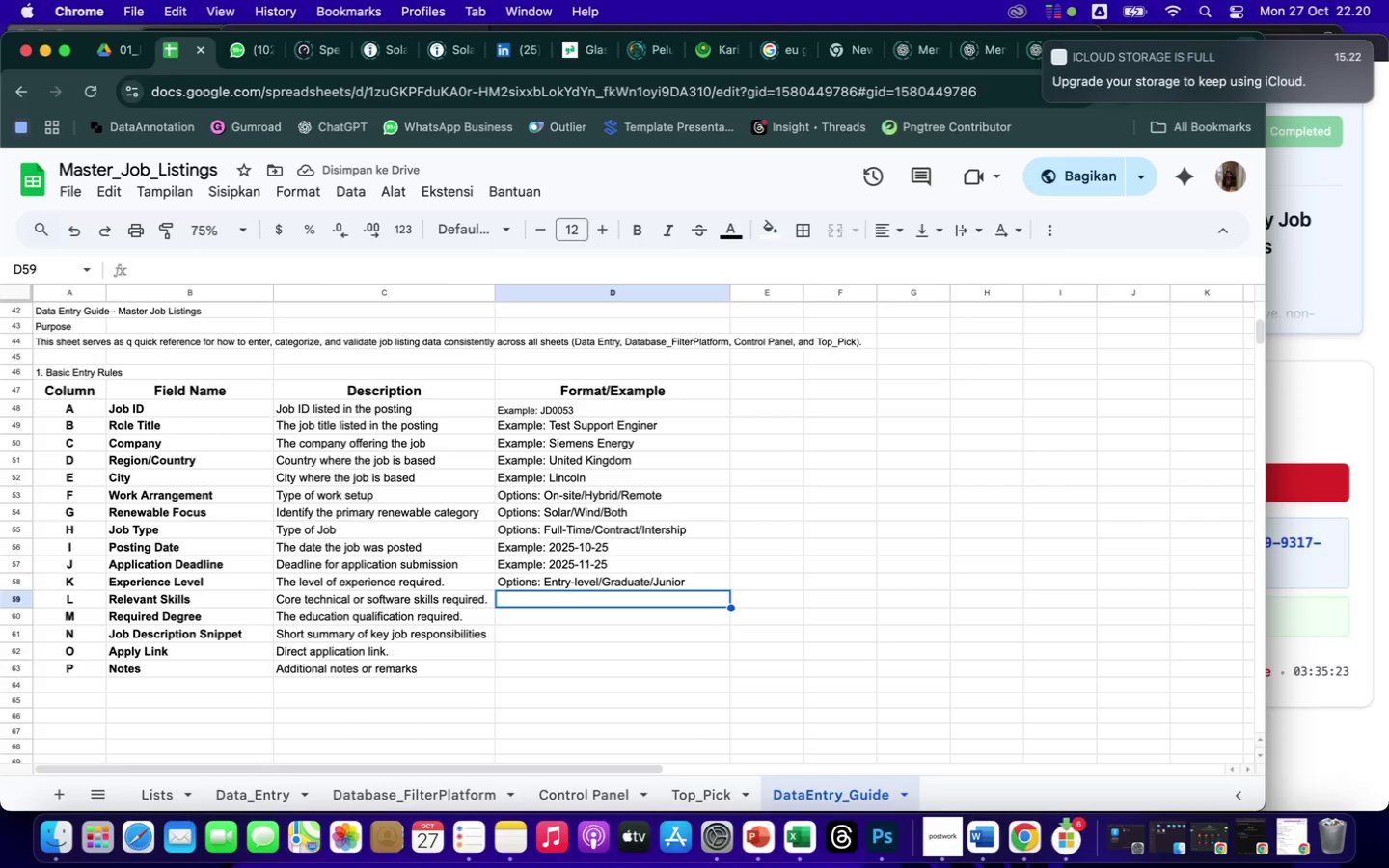 
wait(6.49)
 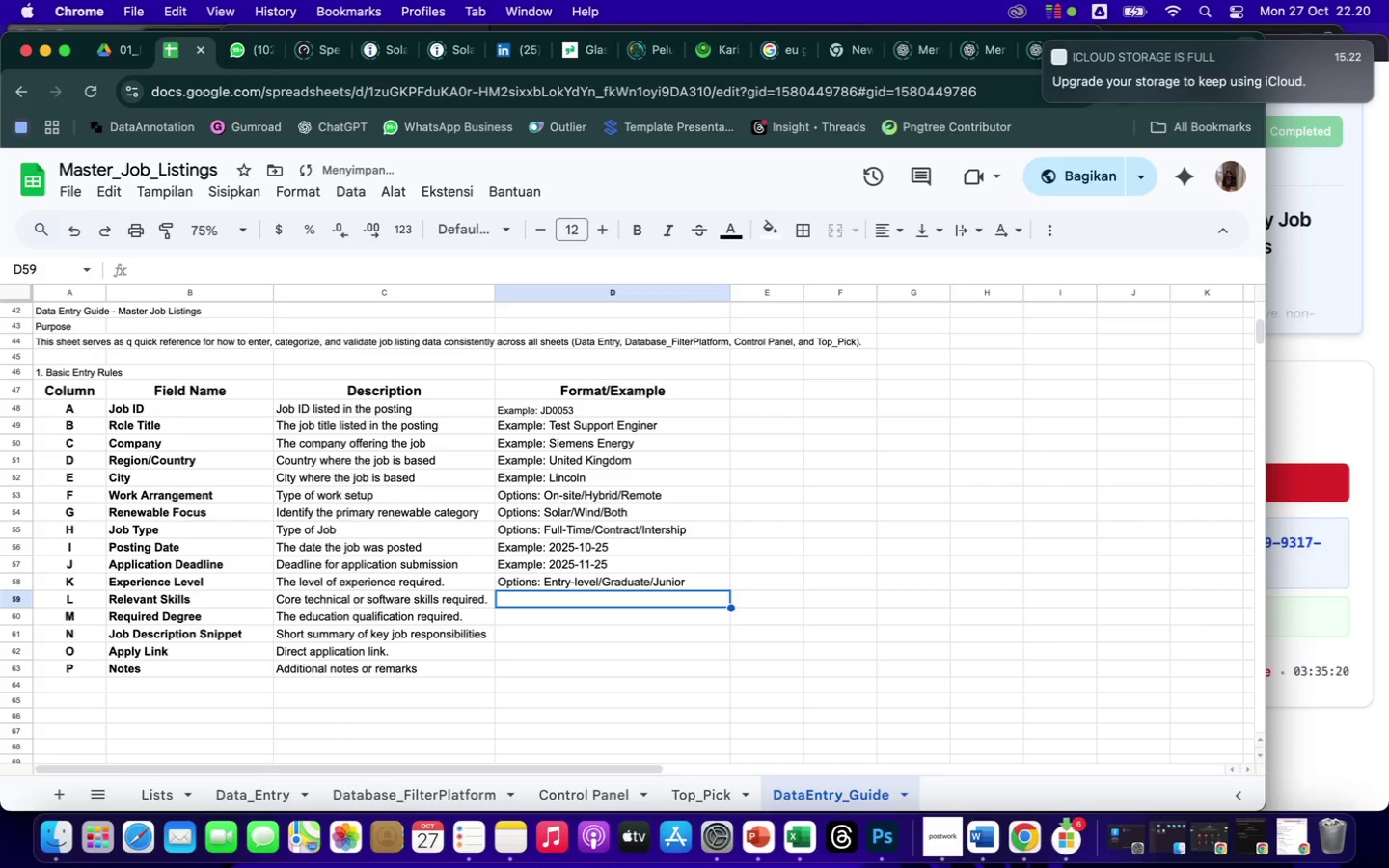 
left_click([256, 798])
 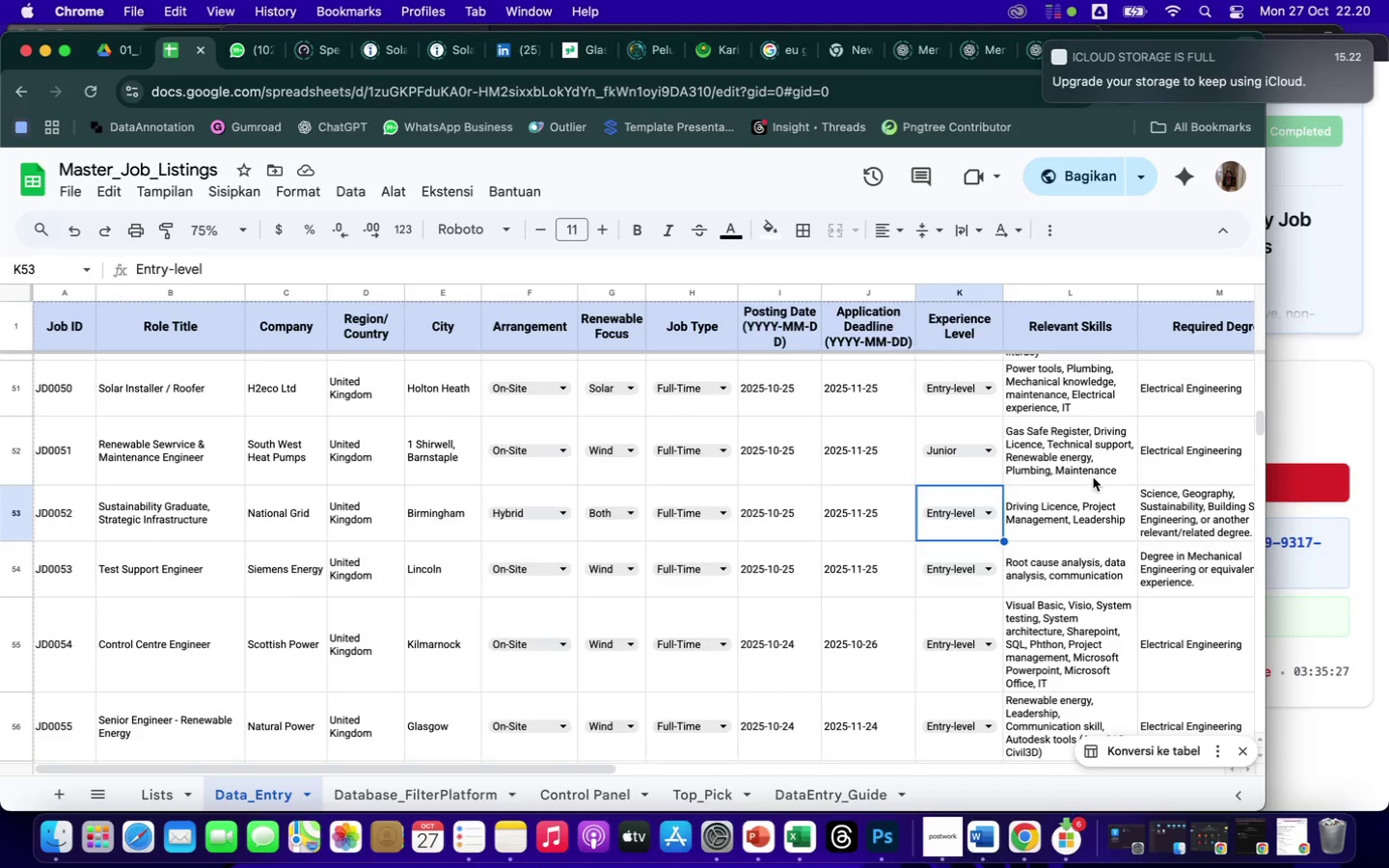 
left_click([1077, 494])
 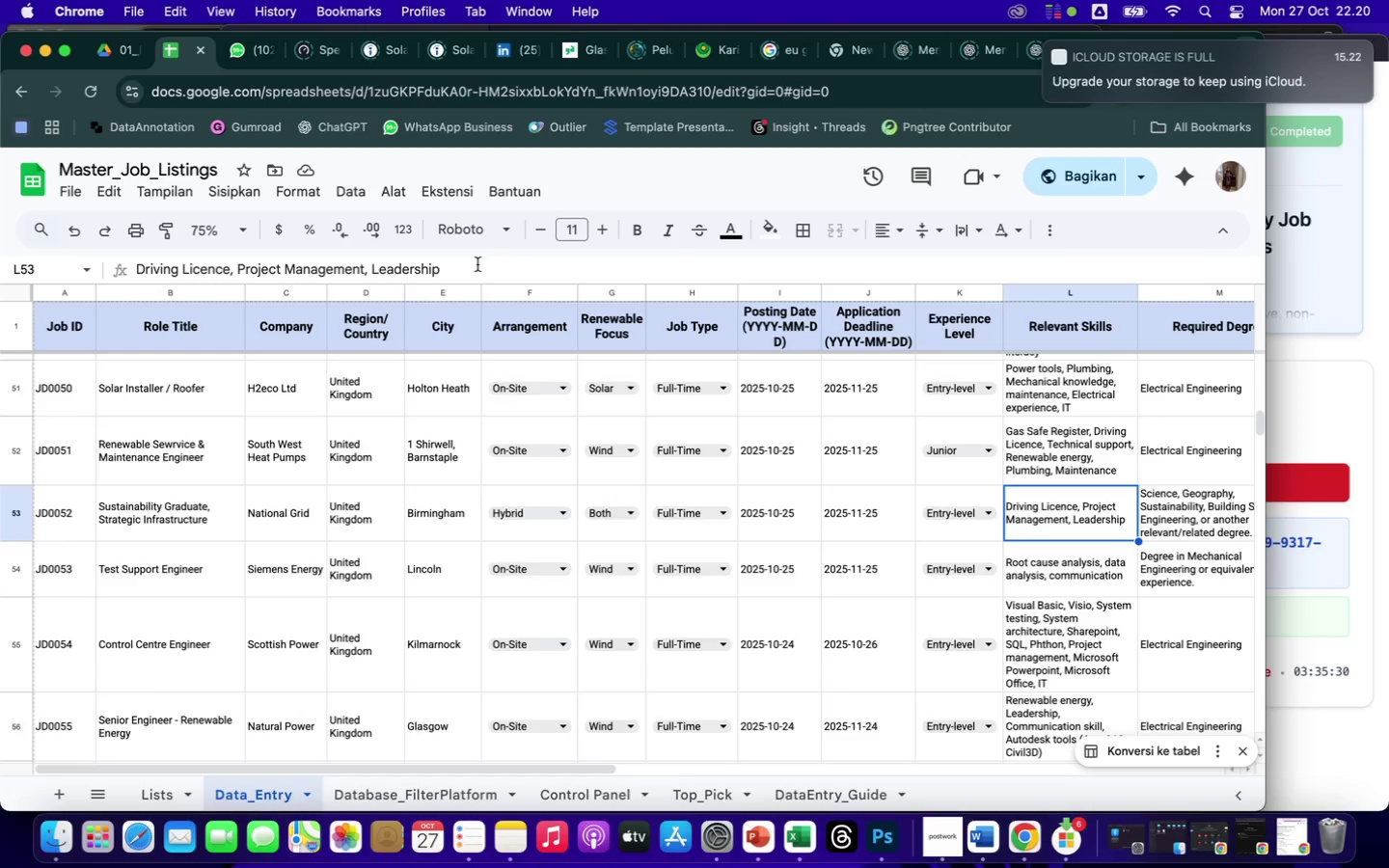 
left_click_drag(start_coordinate=[471, 264], to_coordinate=[199, 246])
 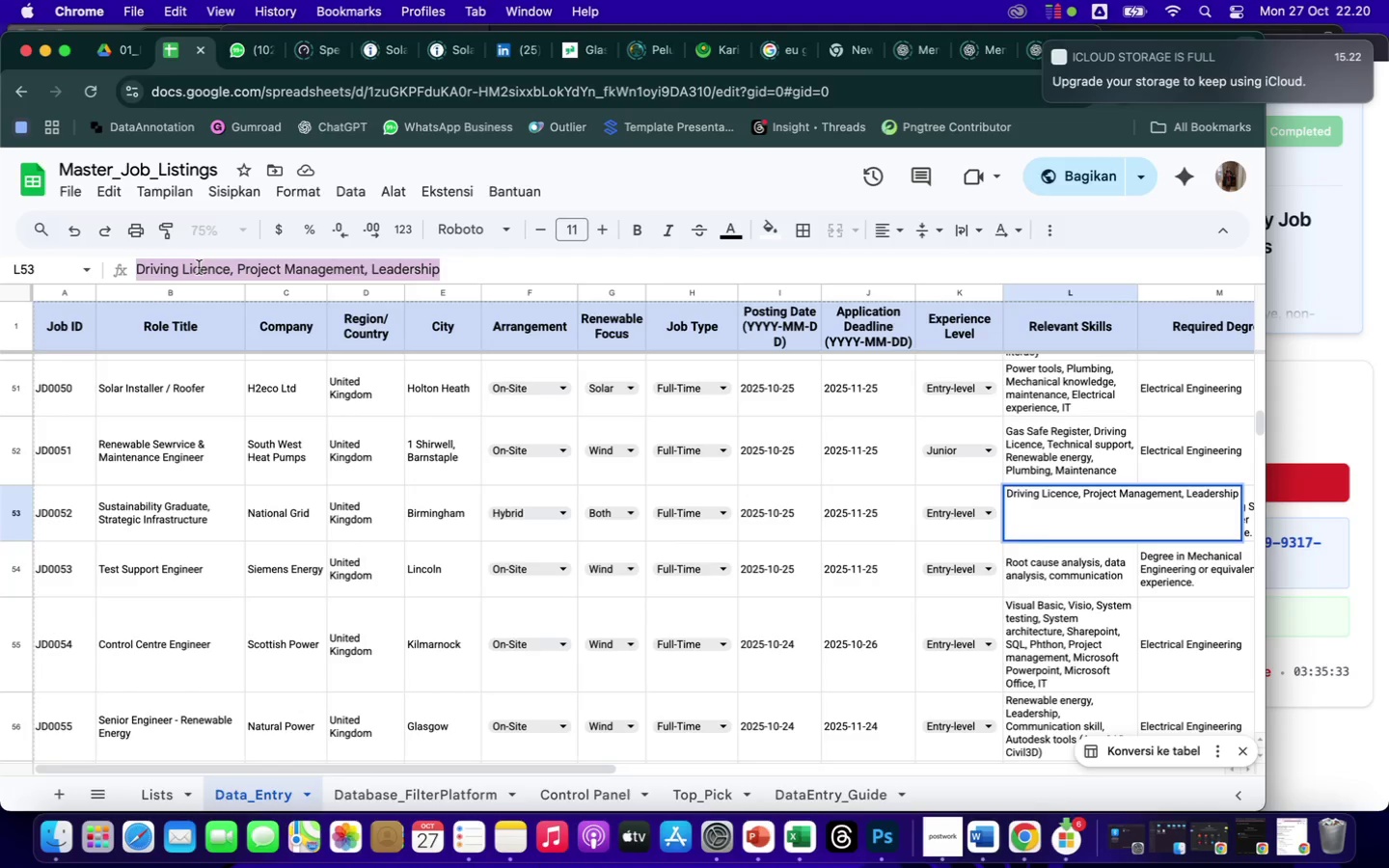 
key(Meta+C)
 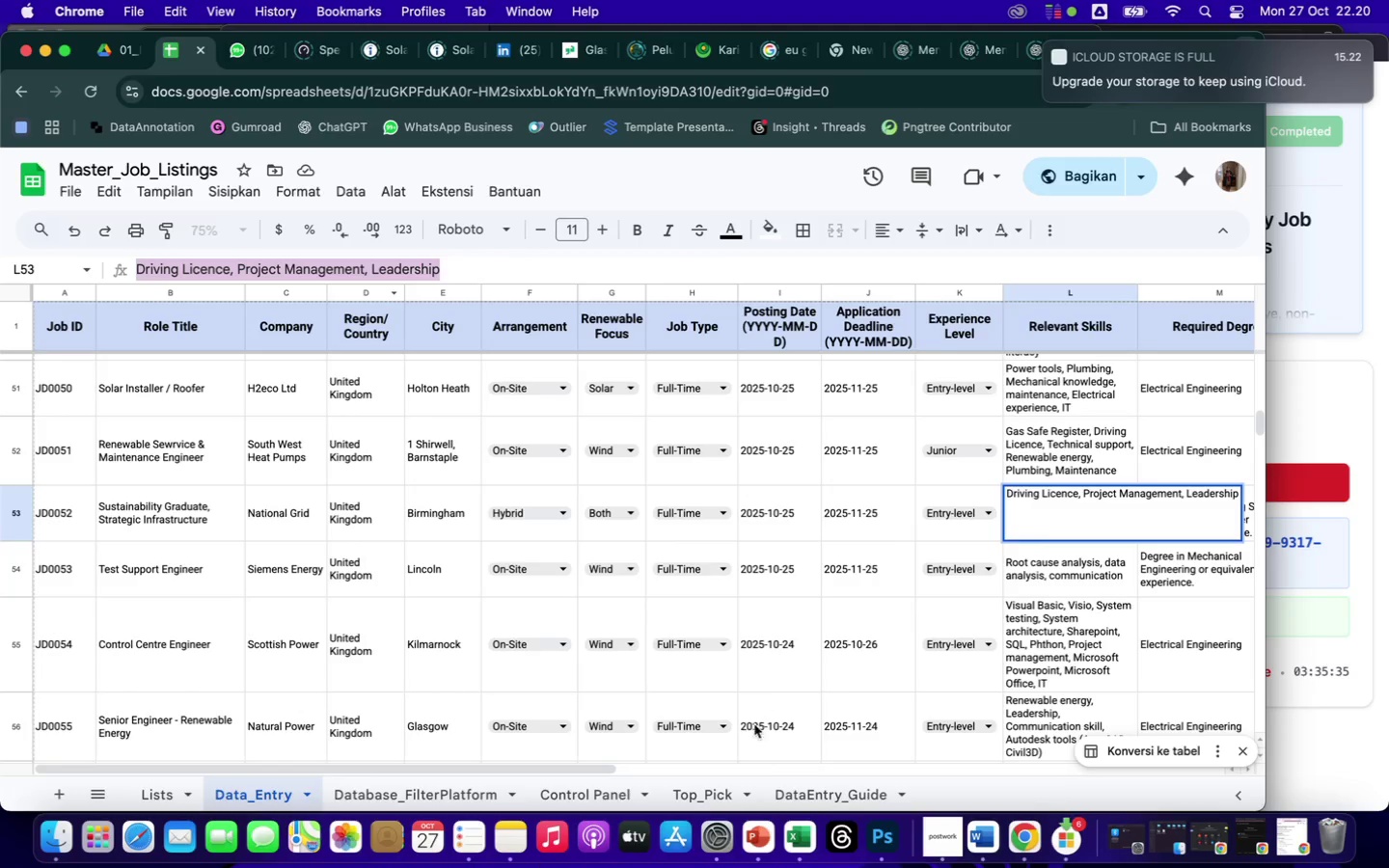 
left_click([813, 791])
 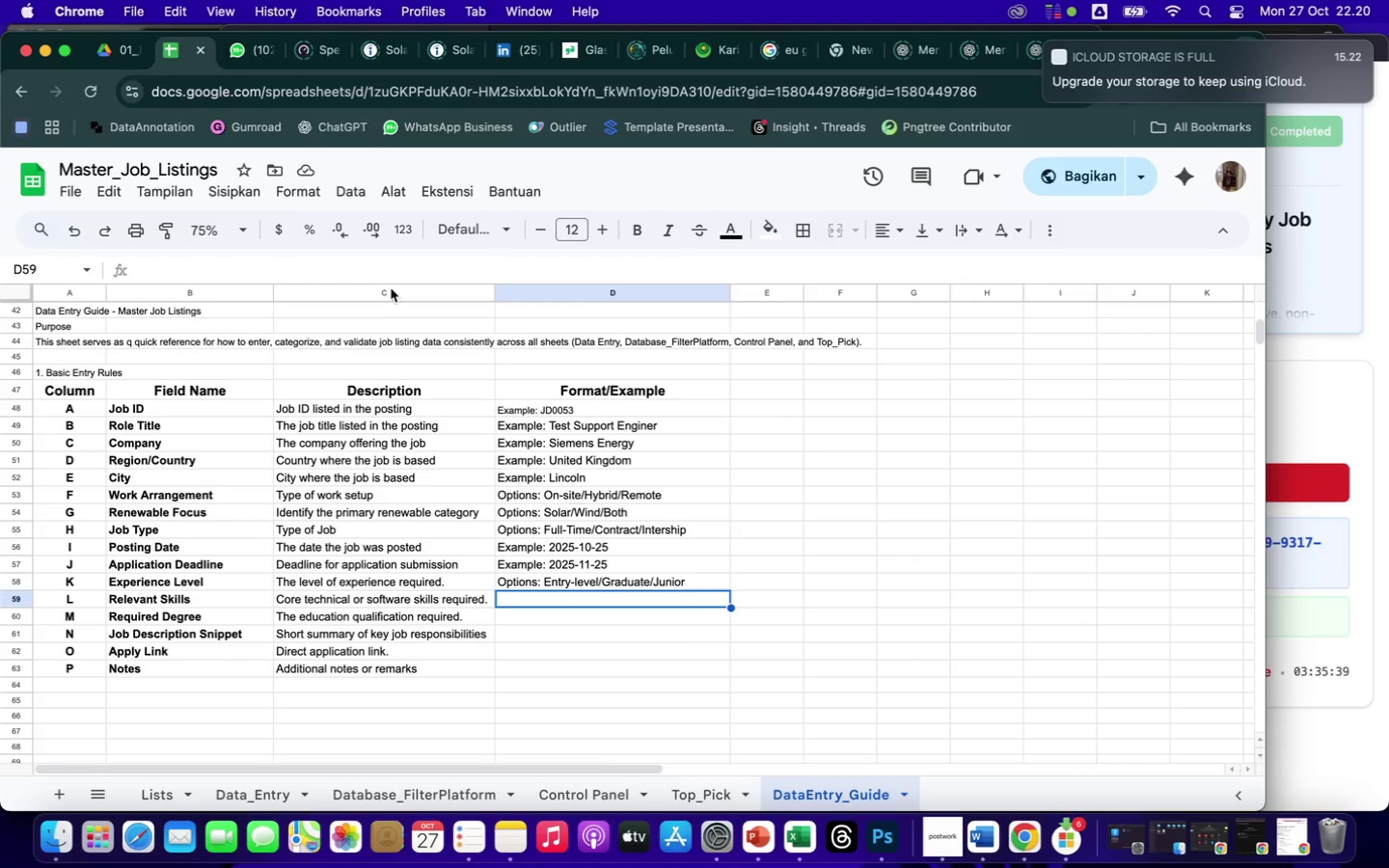 
left_click([265, 264])
 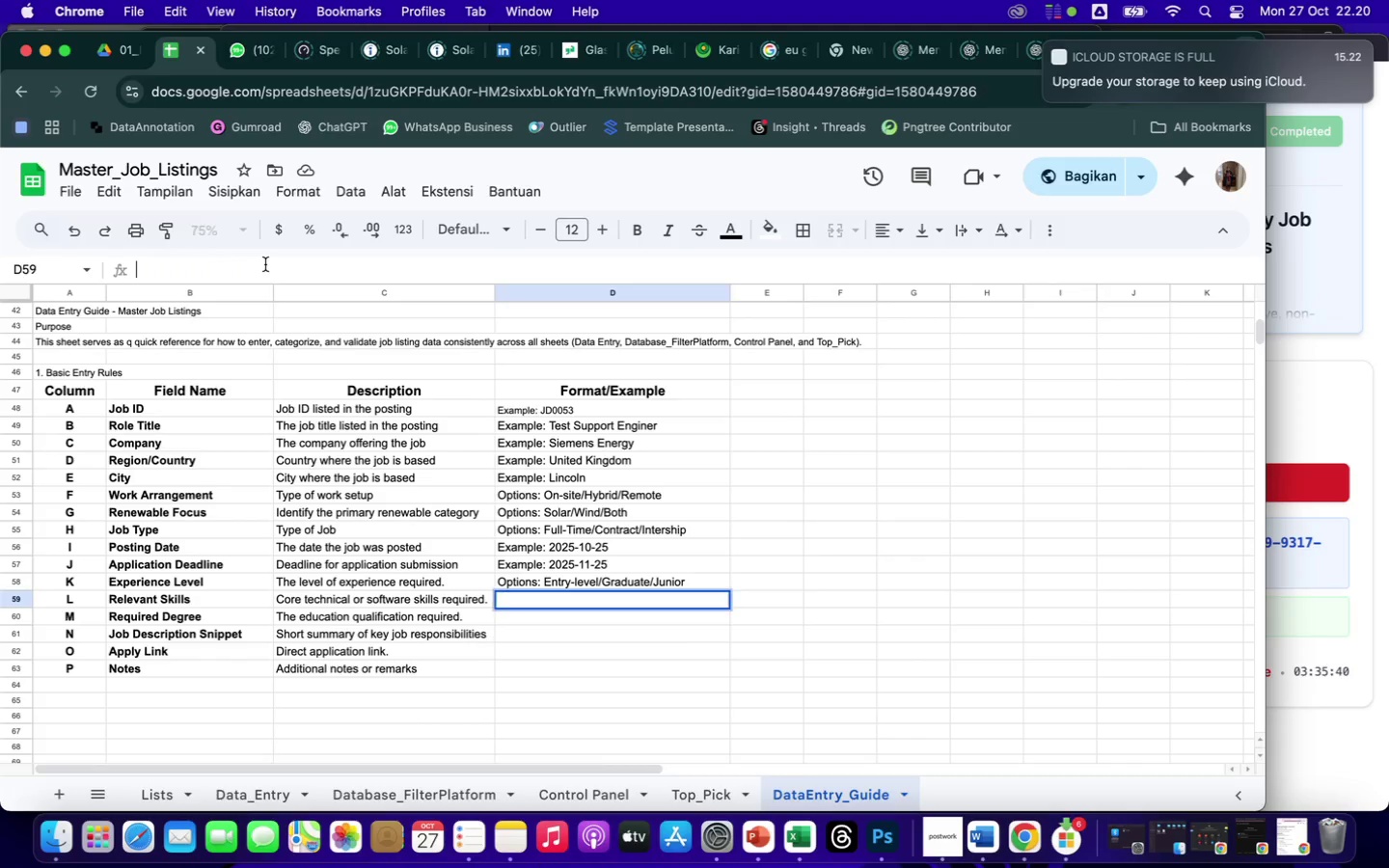 
right_click([265, 264])
 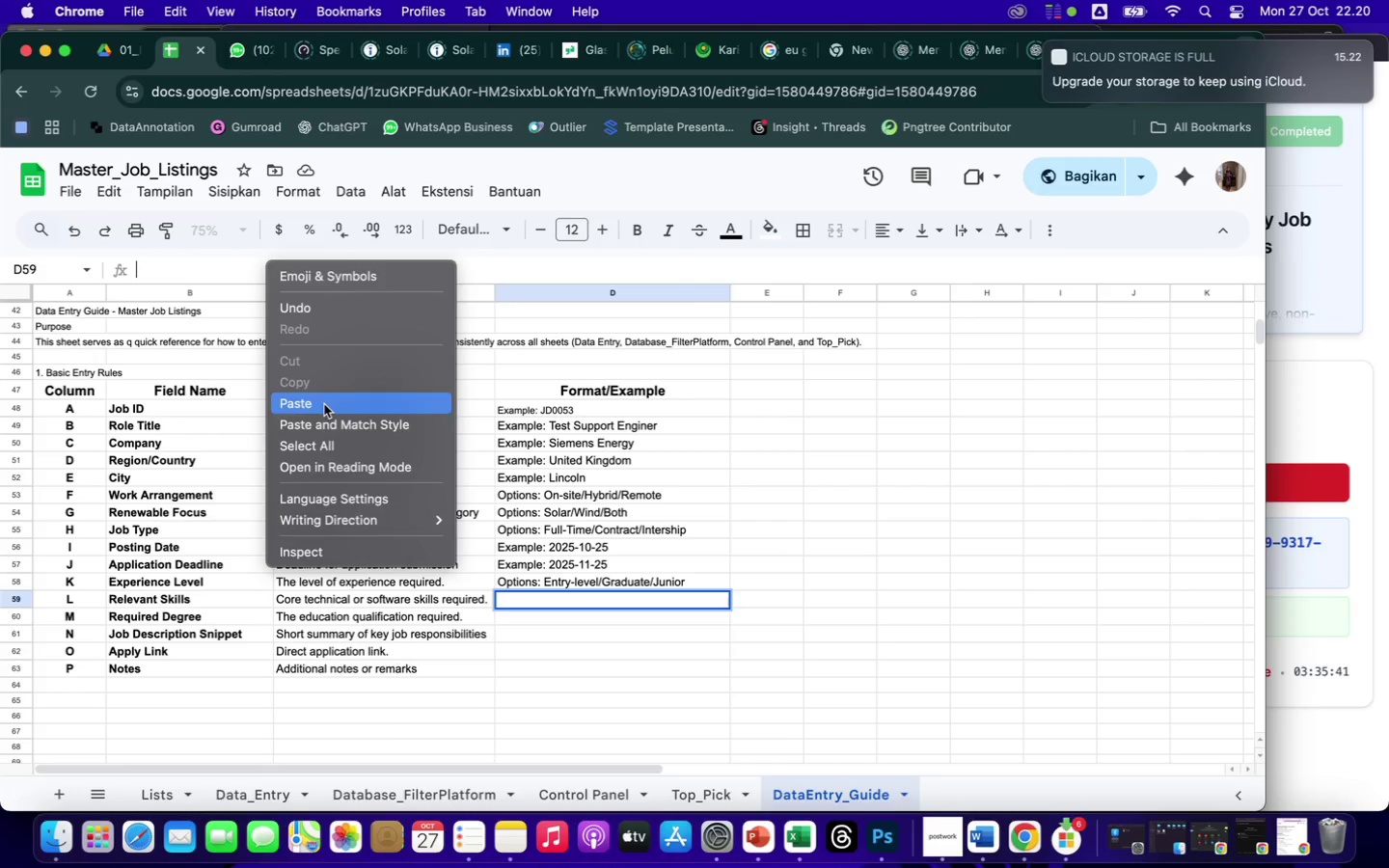 
left_click([337, 425])
 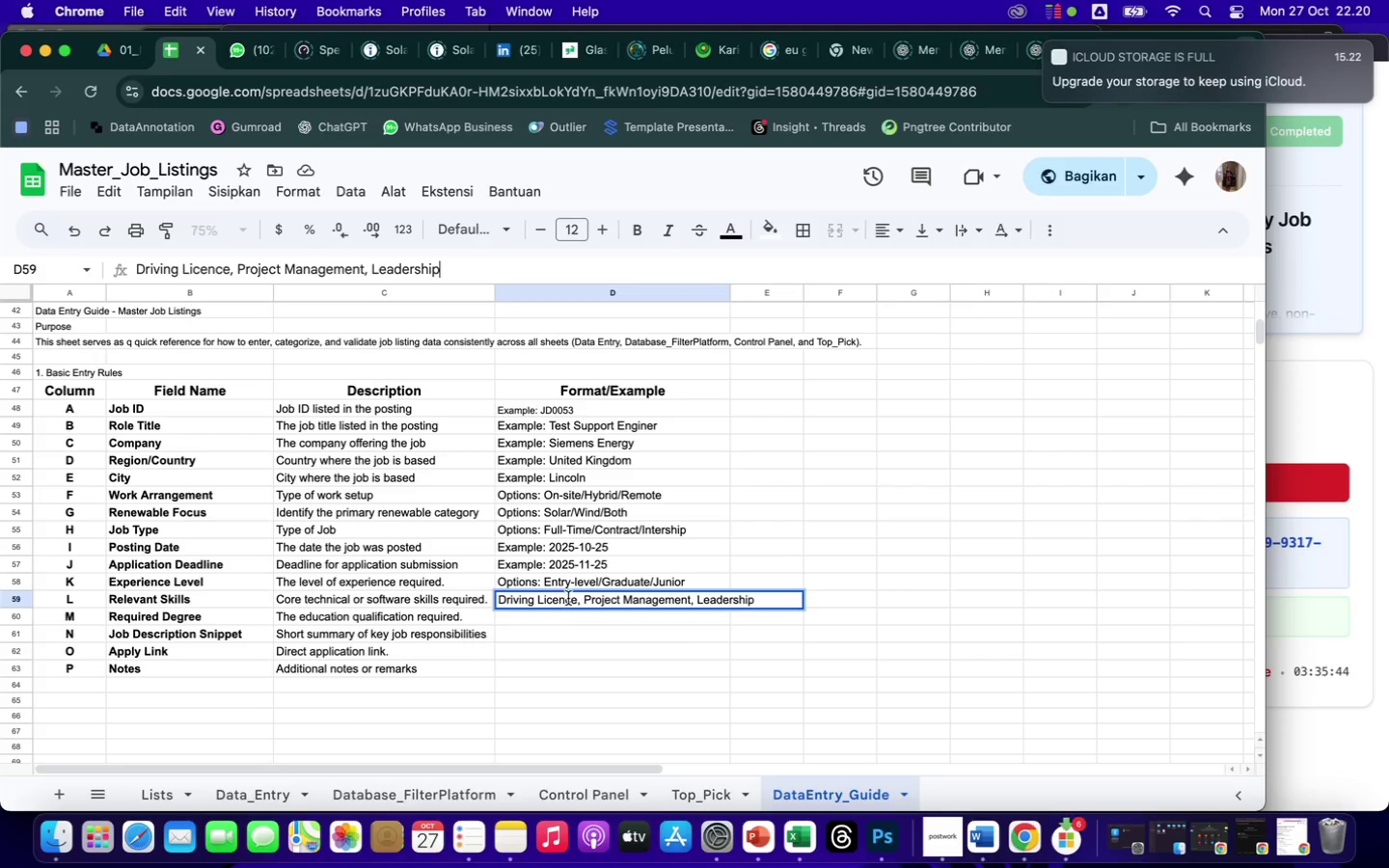 
left_click([542, 622])
 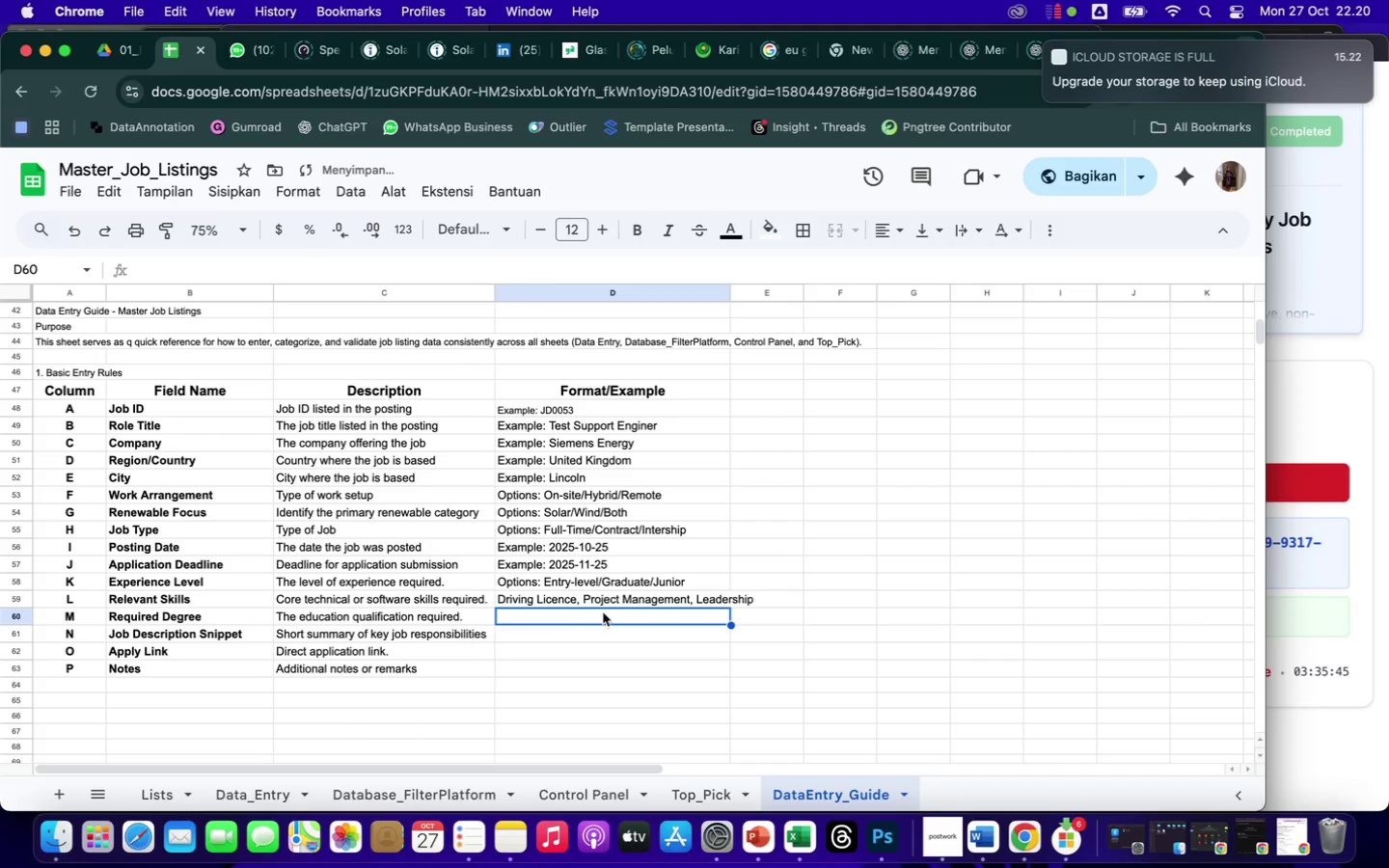 
left_click([608, 600])
 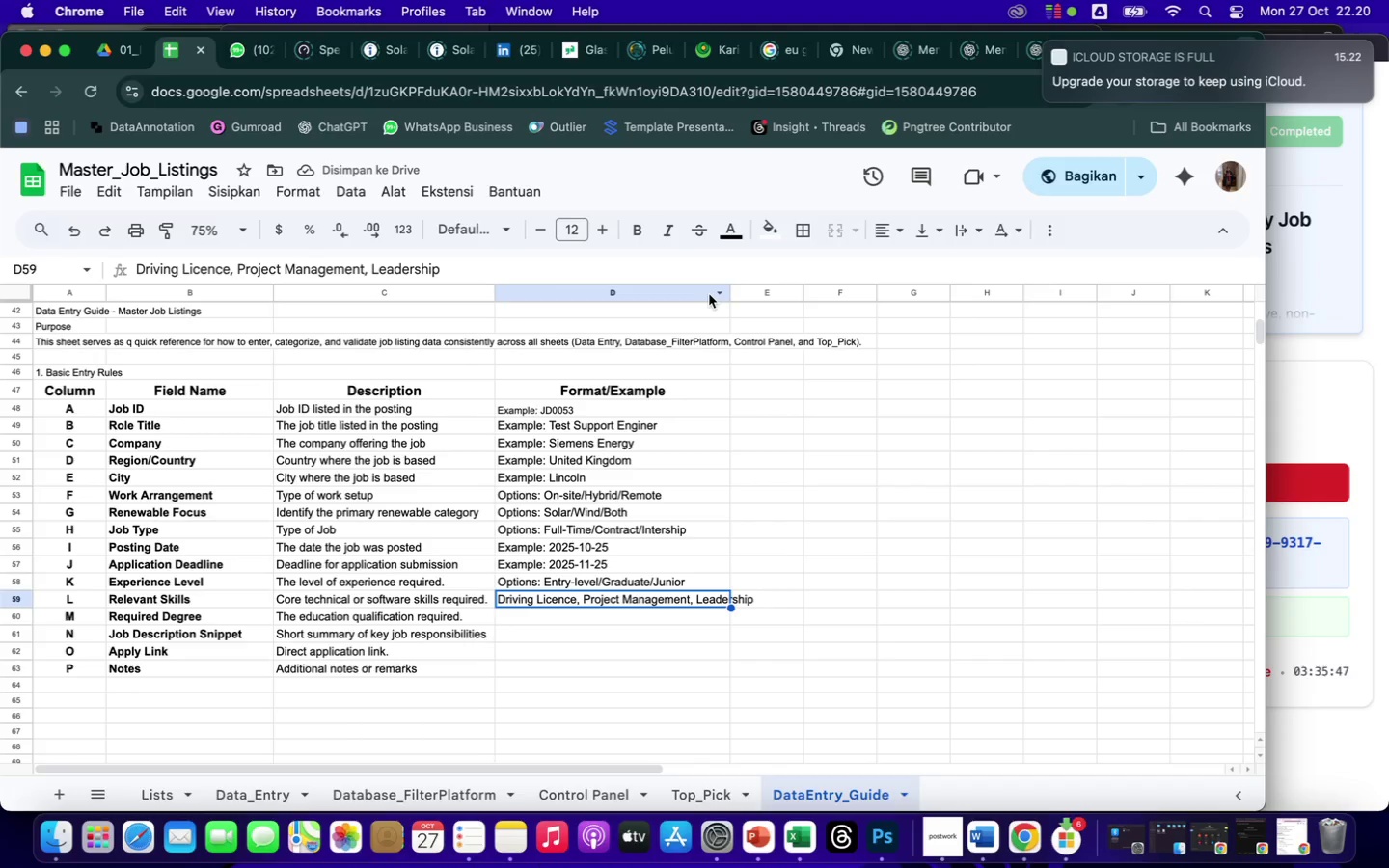 
left_click([696, 290])
 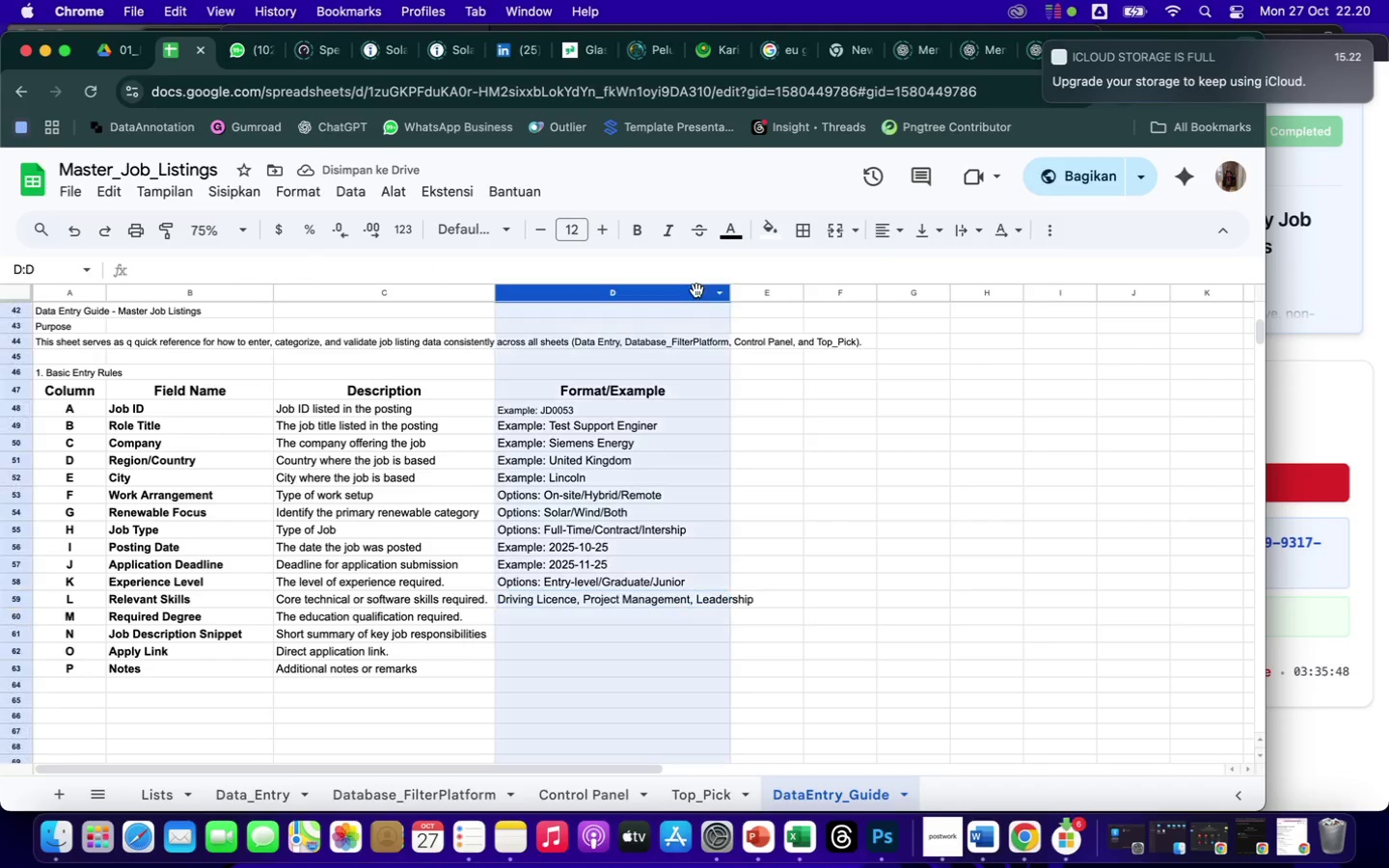 
right_click([696, 290])
 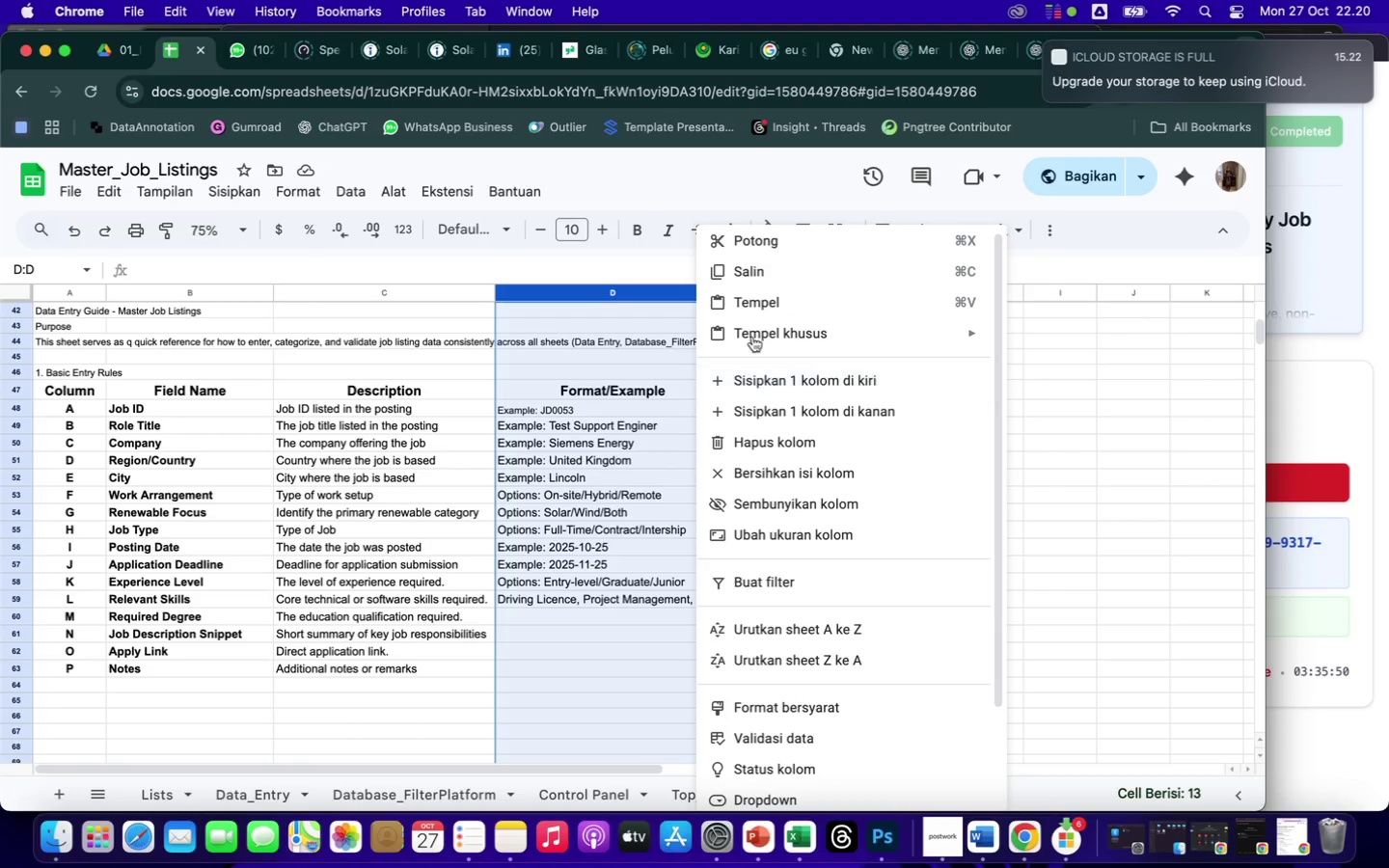 
left_click([641, 273])
 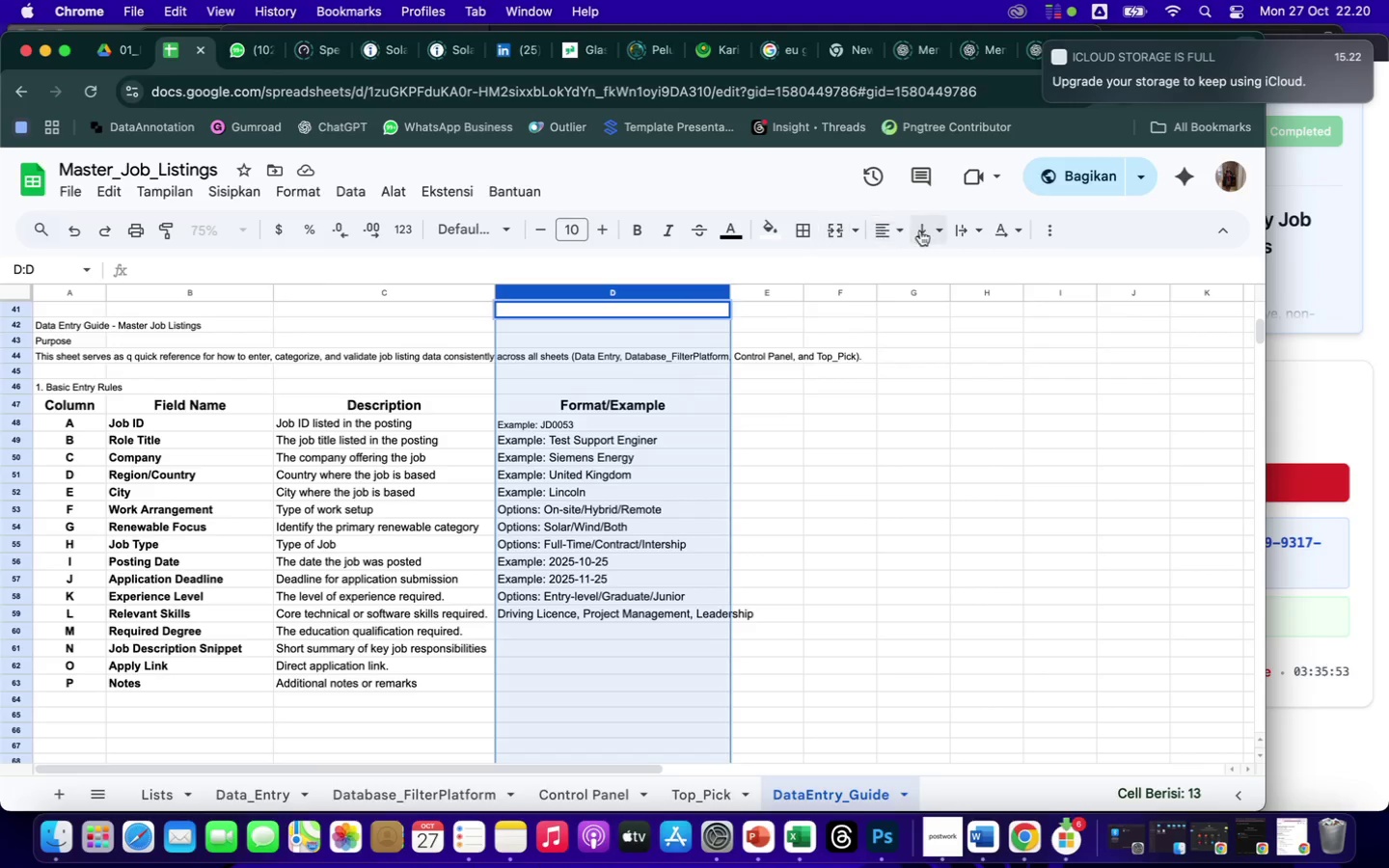 
left_click([962, 231])
 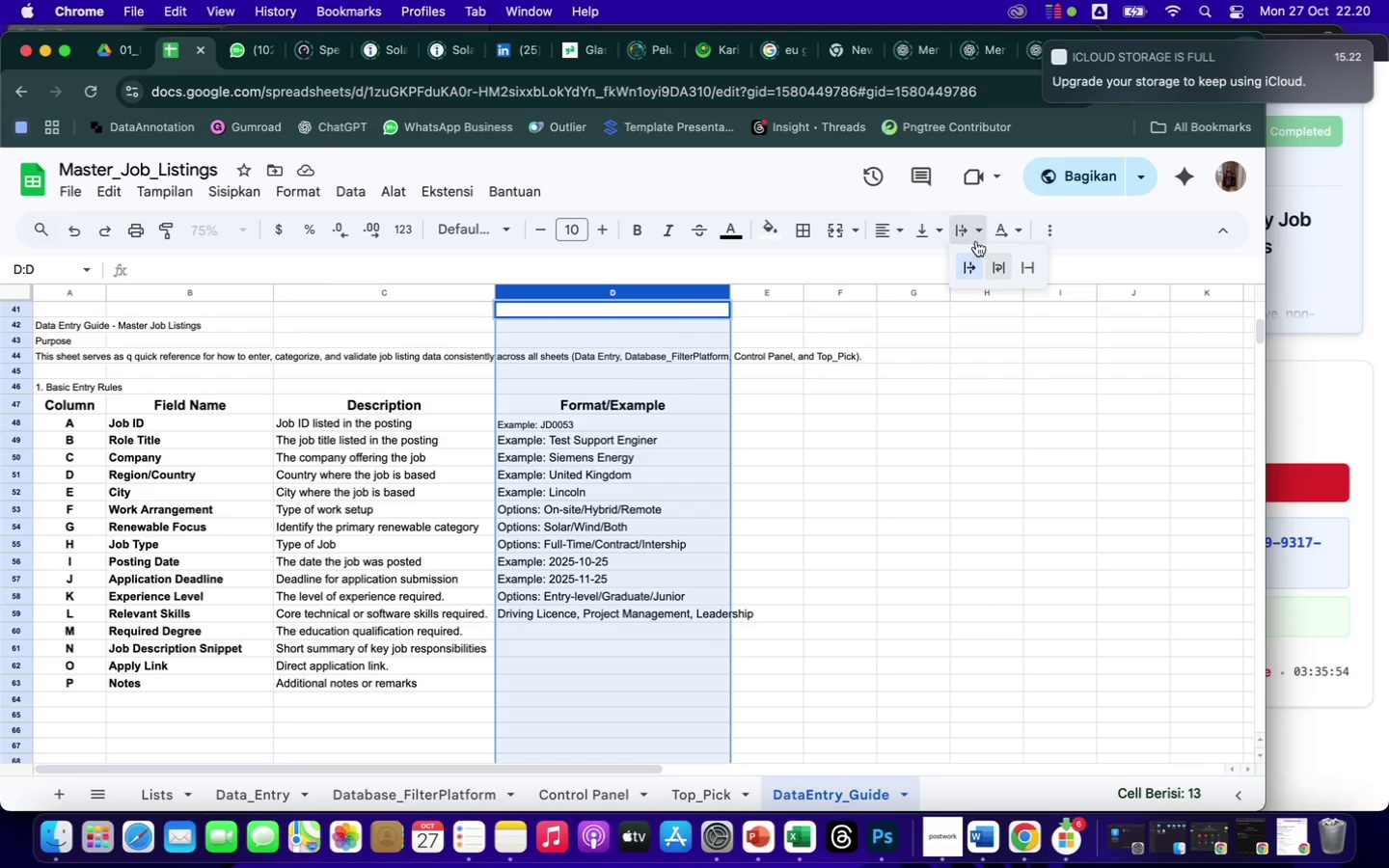 
left_click([994, 262])
 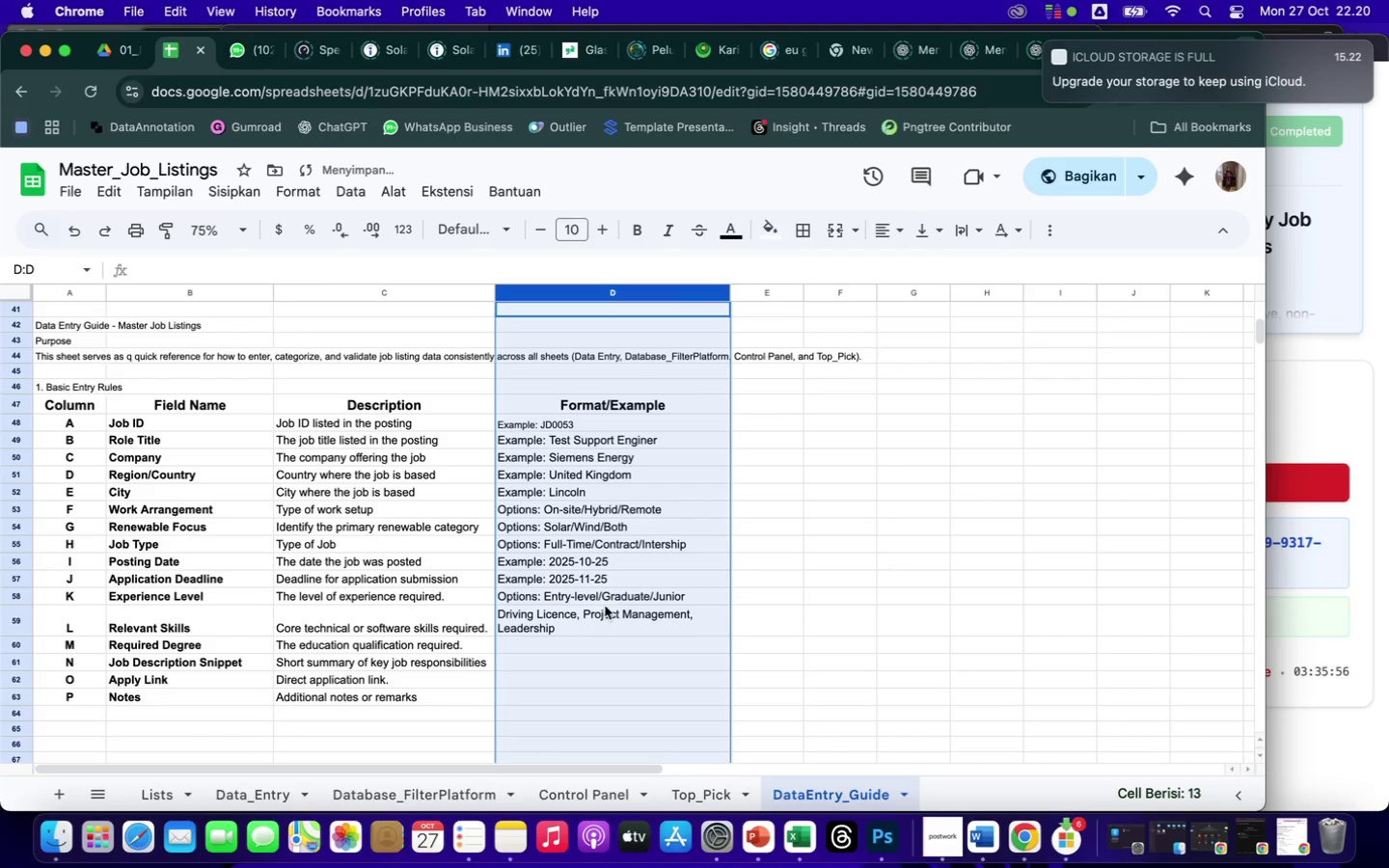 
left_click([604, 645])
 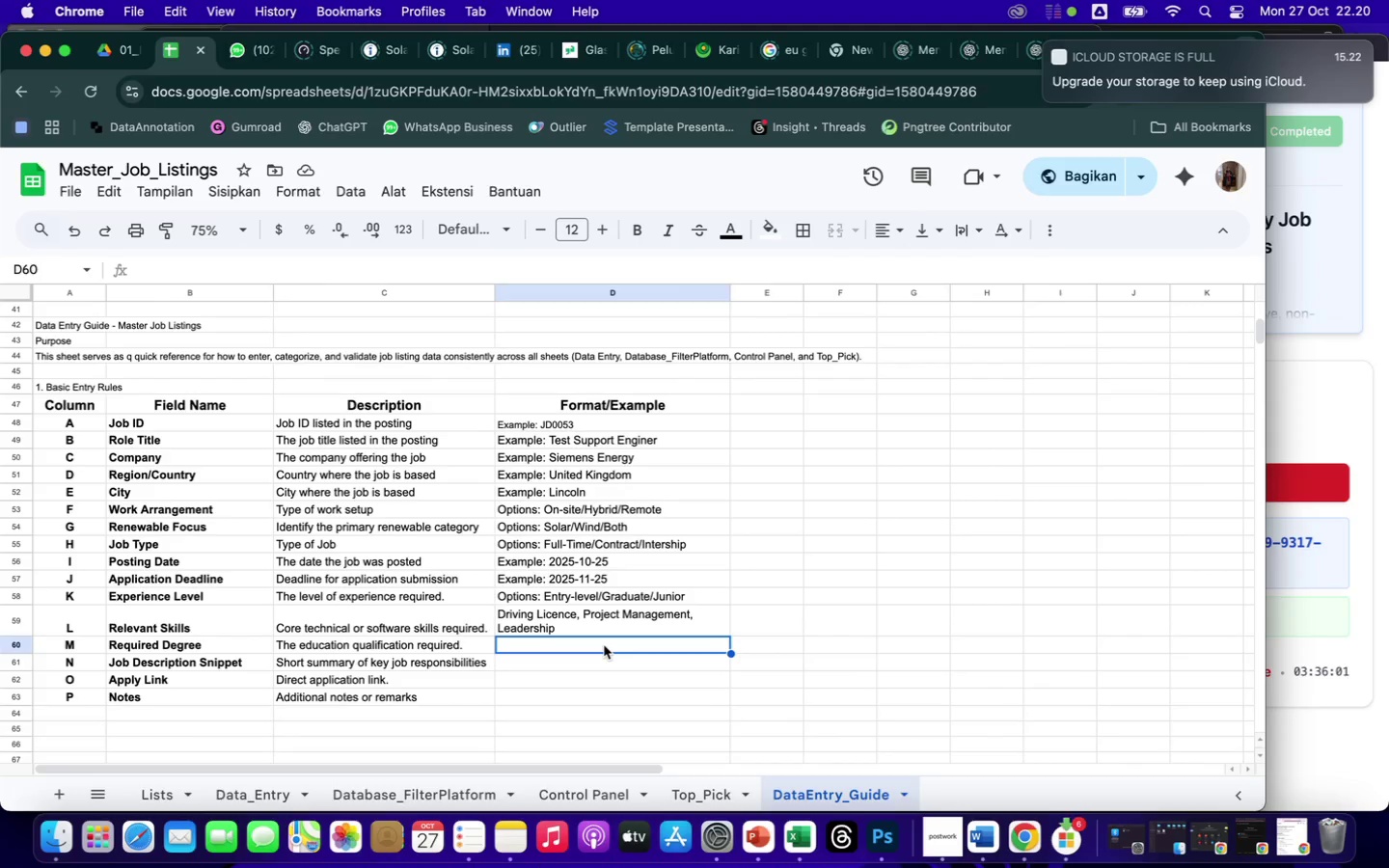 
wait(9.36)
 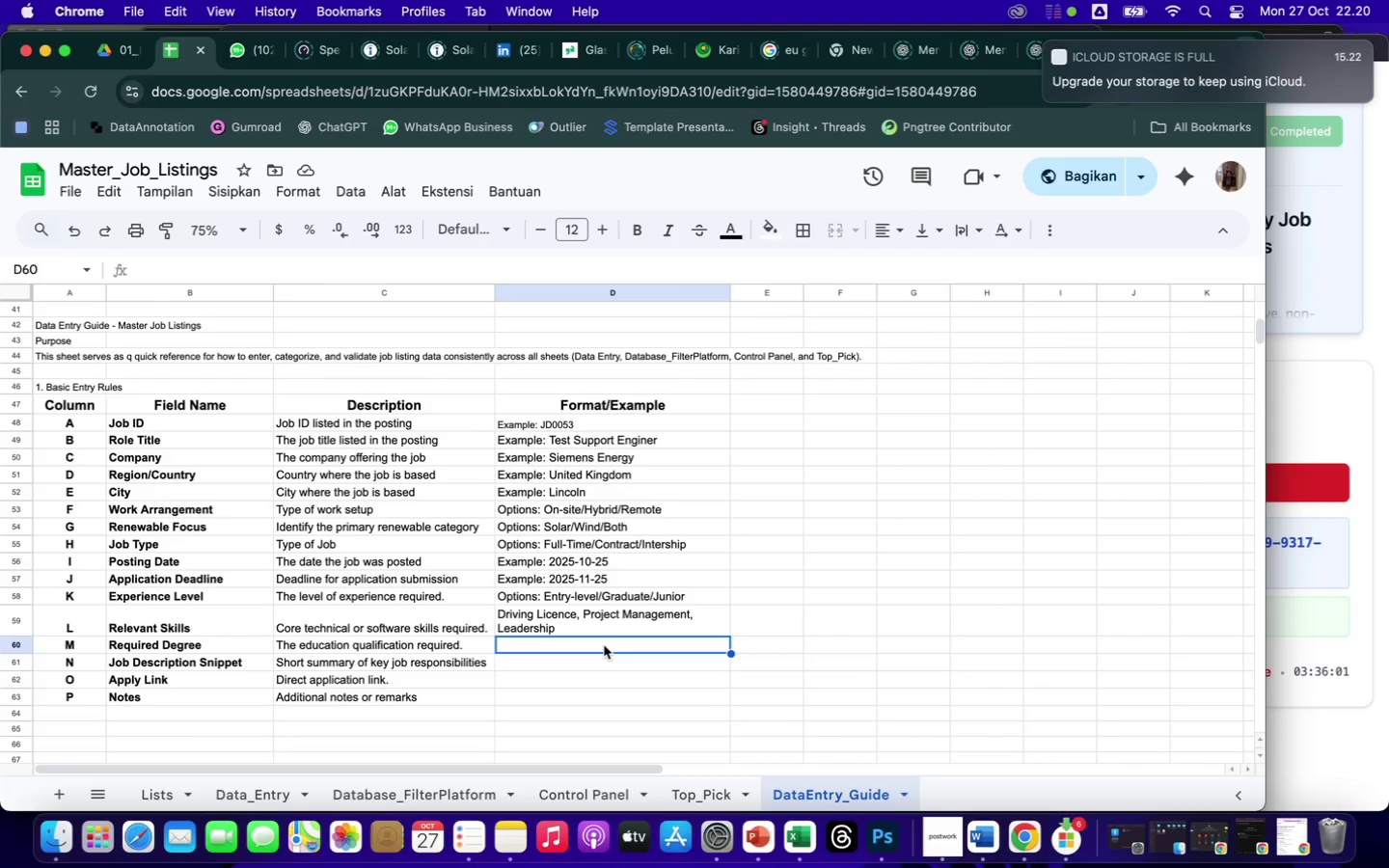 
left_click([246, 789])
 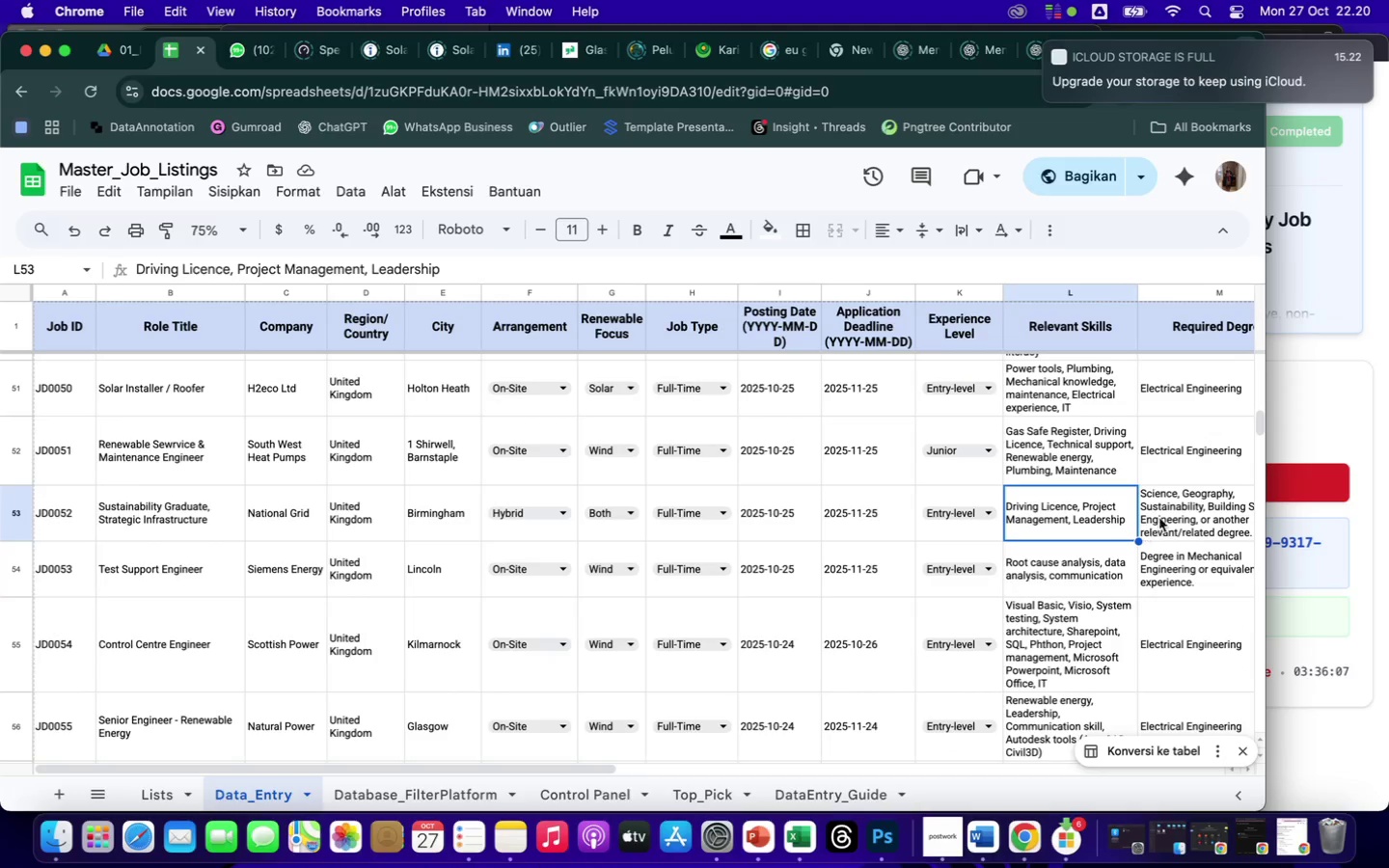 
left_click([1195, 514])
 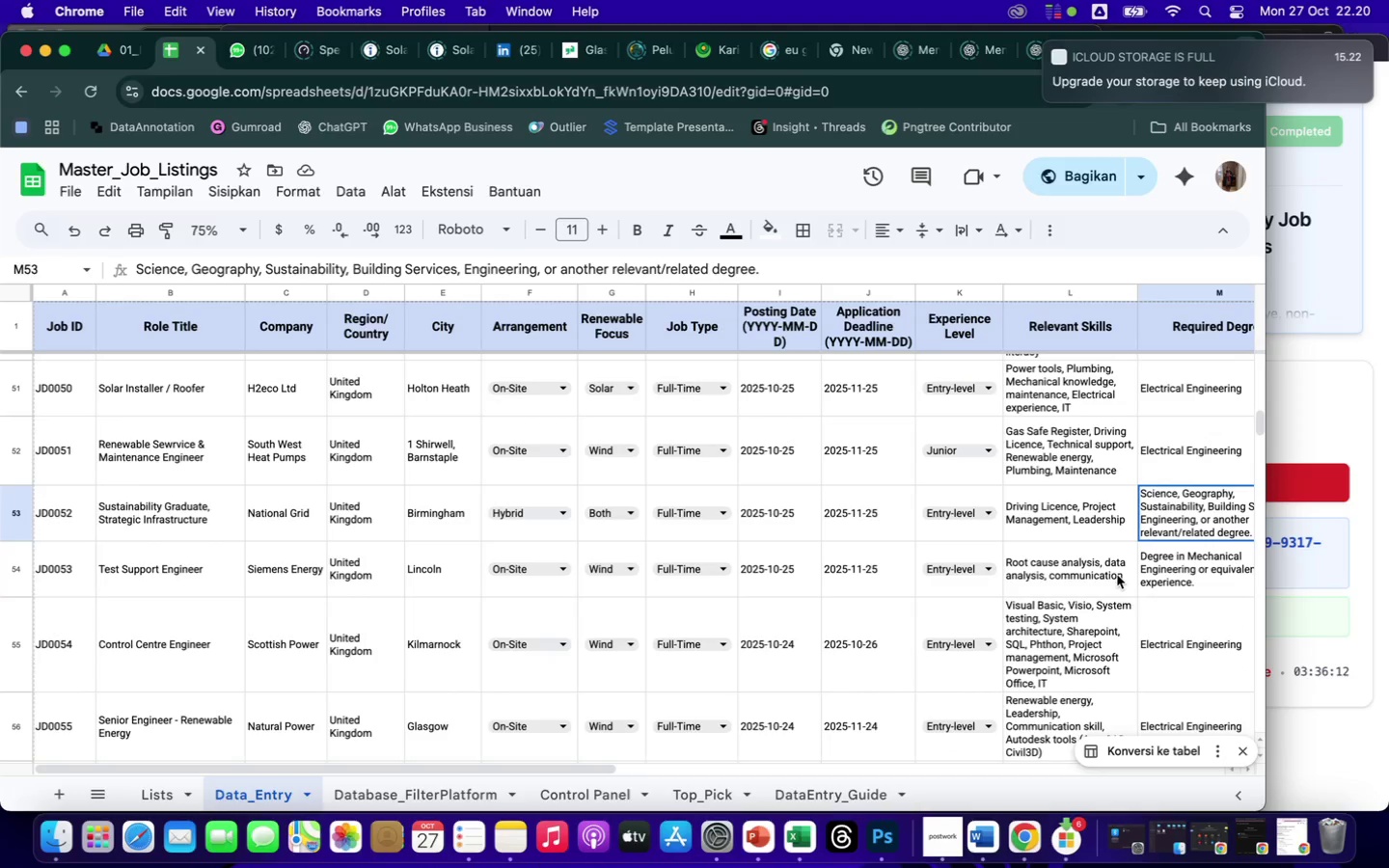 
left_click([1089, 568])
 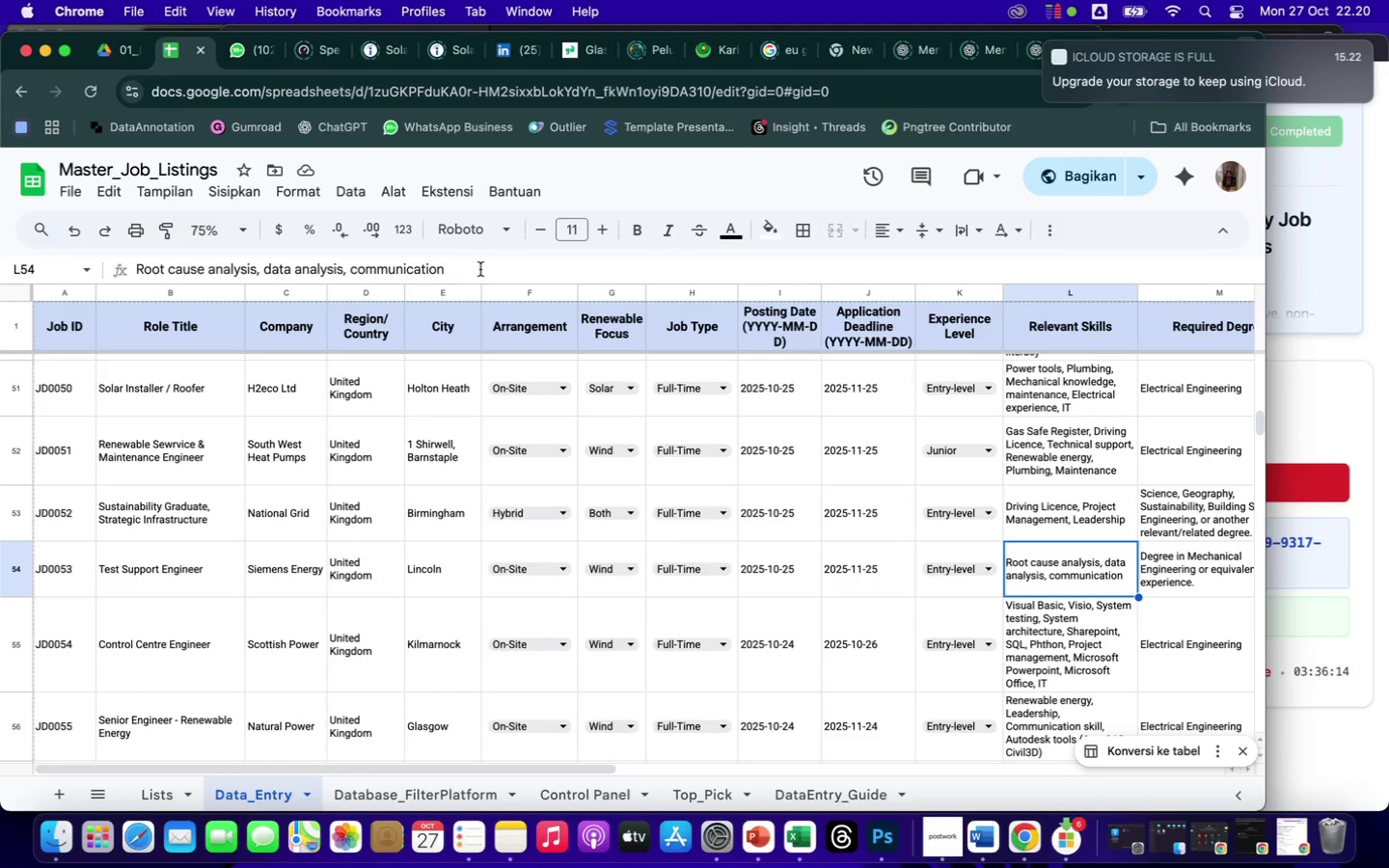 
left_click_drag(start_coordinate=[470, 271], to_coordinate=[116, 273])
 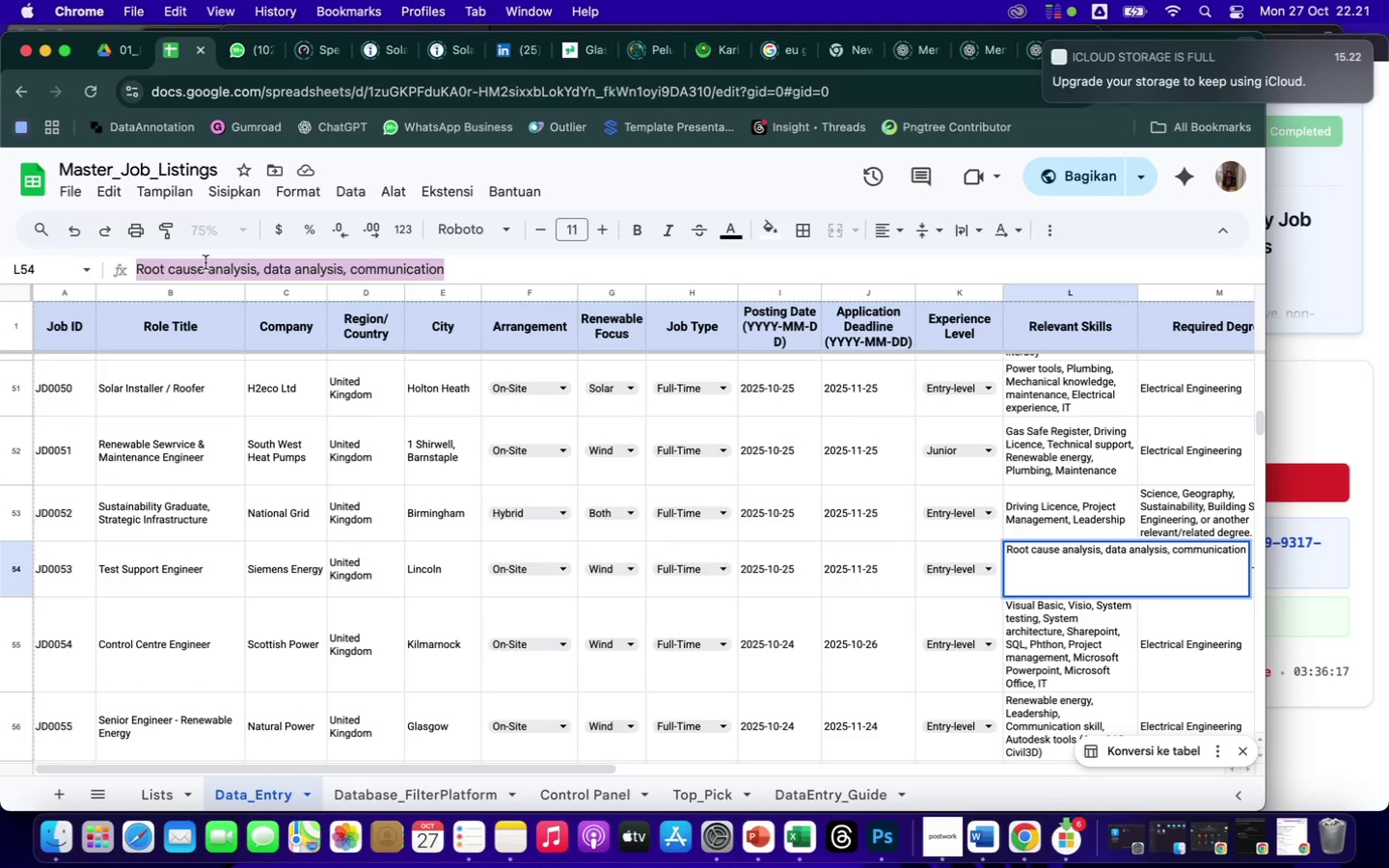 
right_click([202, 272])
 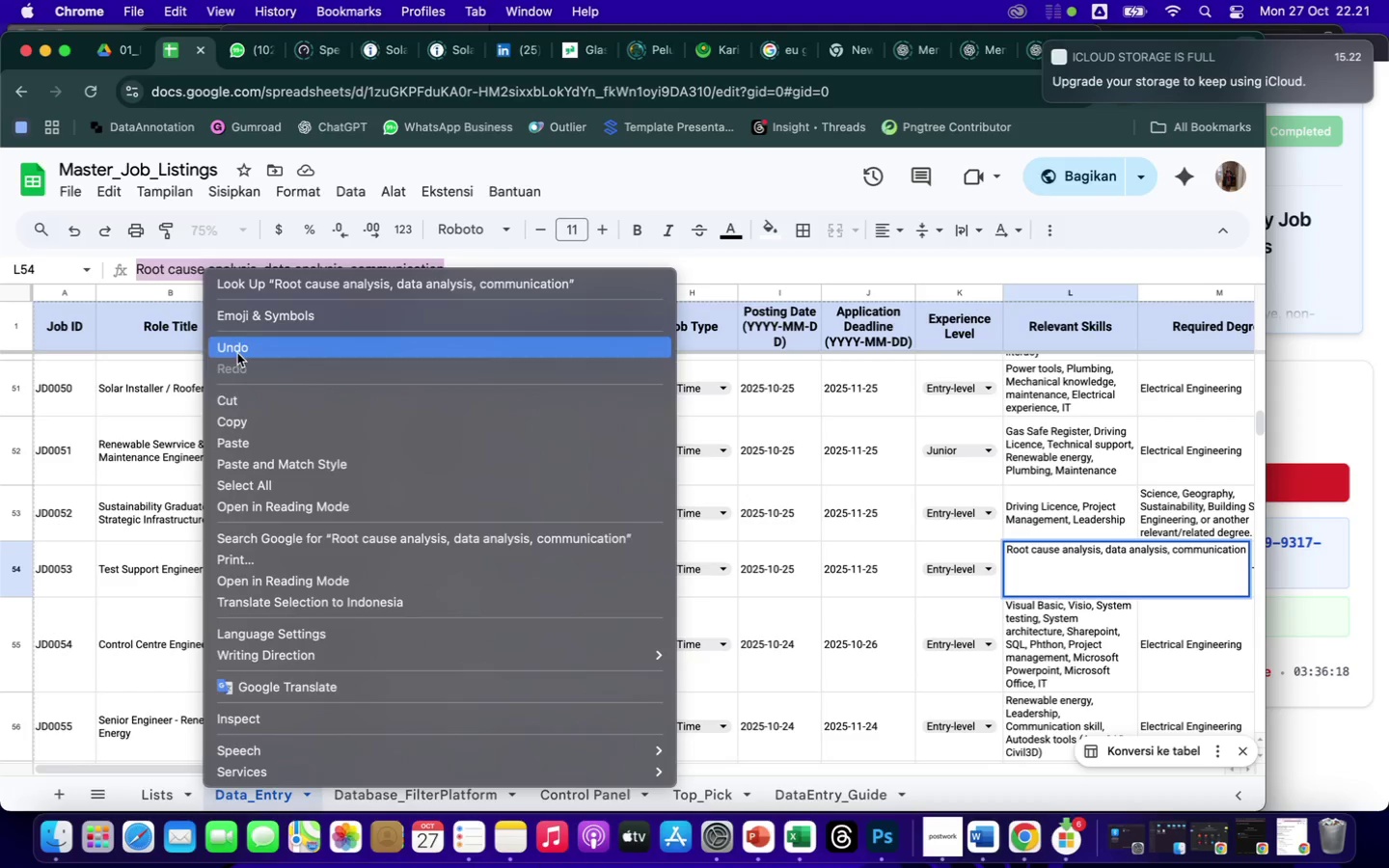 
left_click([238, 425])
 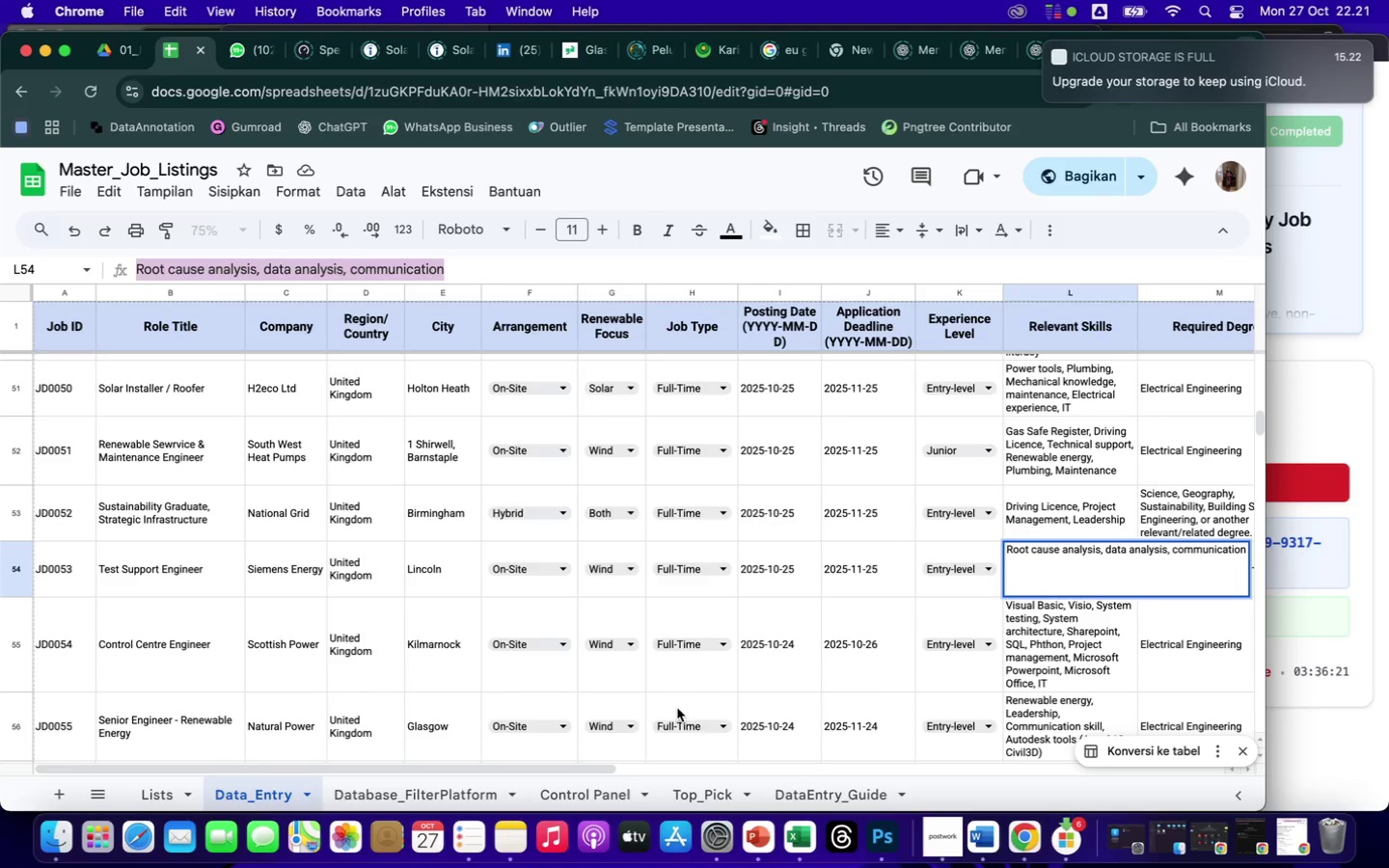 
left_click([836, 794])
 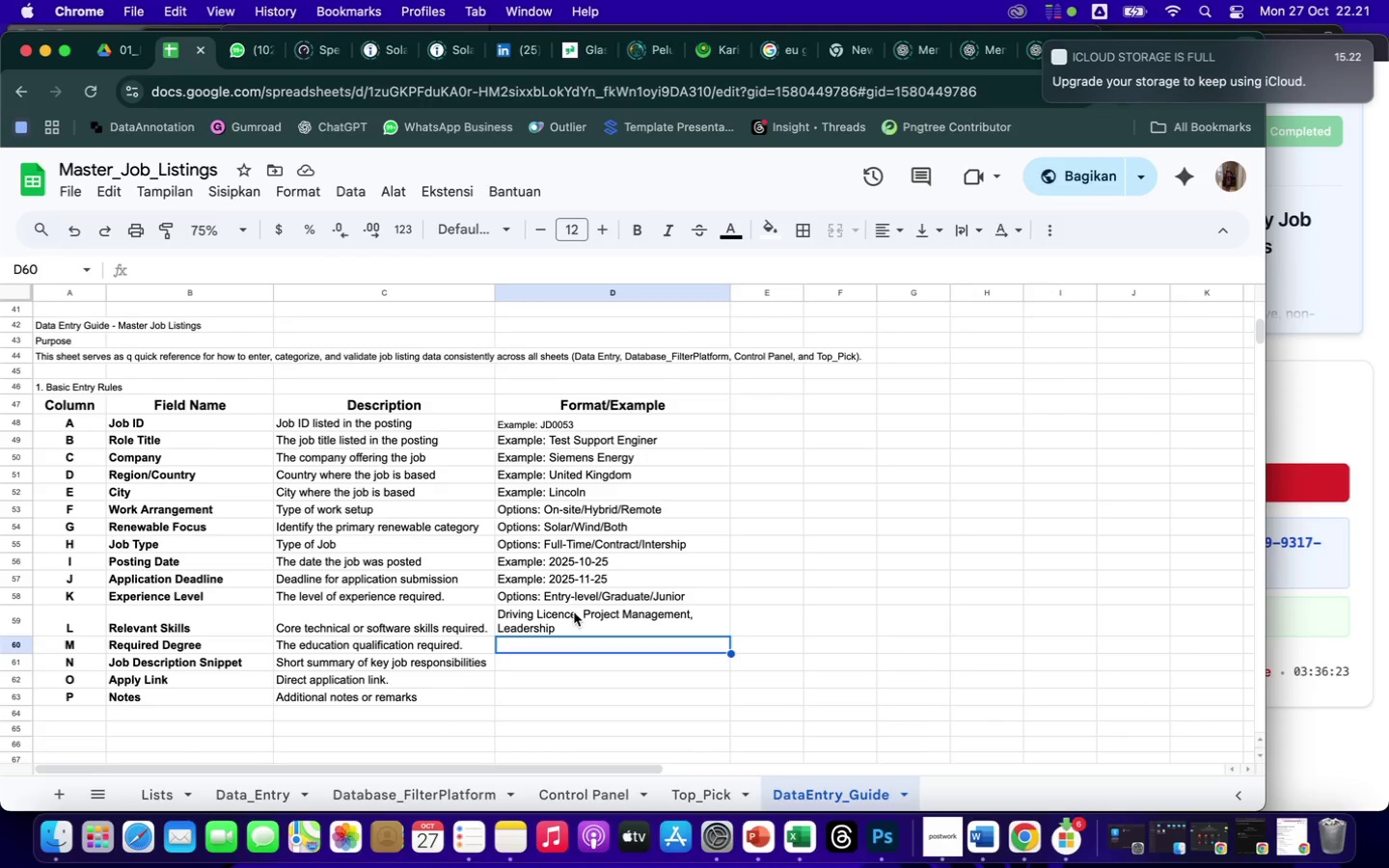 
left_click([579, 615])
 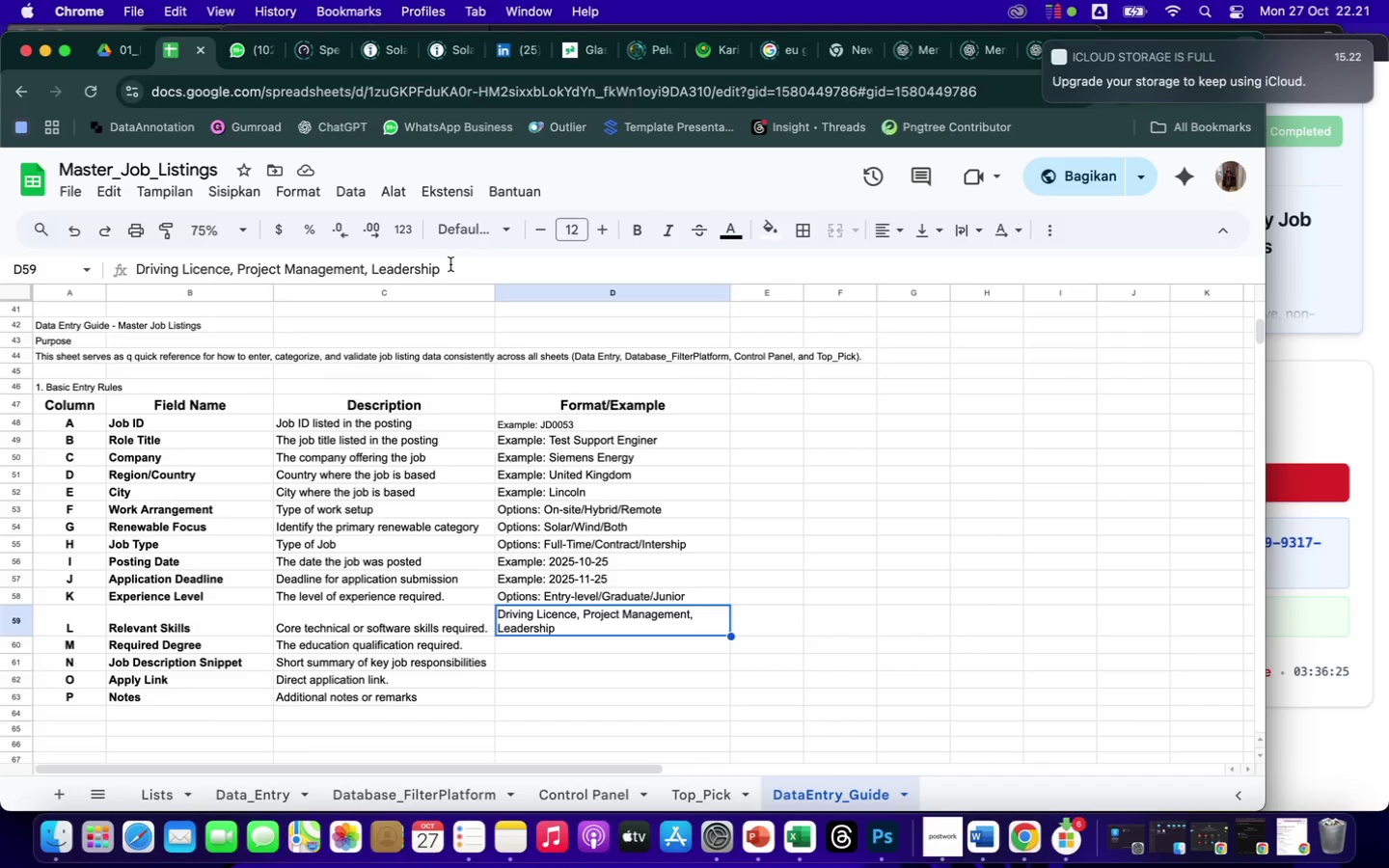 
left_click_drag(start_coordinate=[450, 268], to_coordinate=[135, 239])
 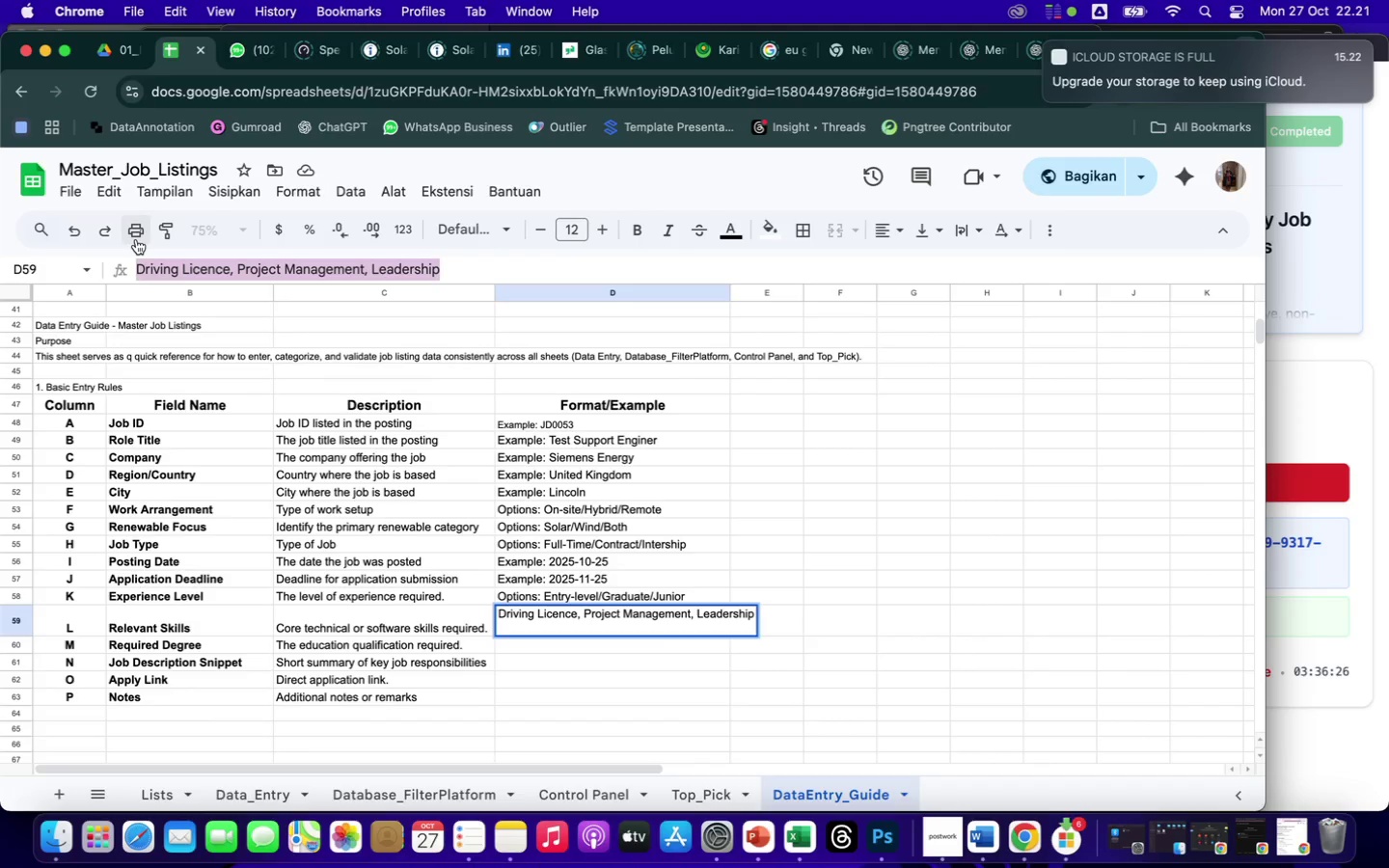 
key(Backspace)
 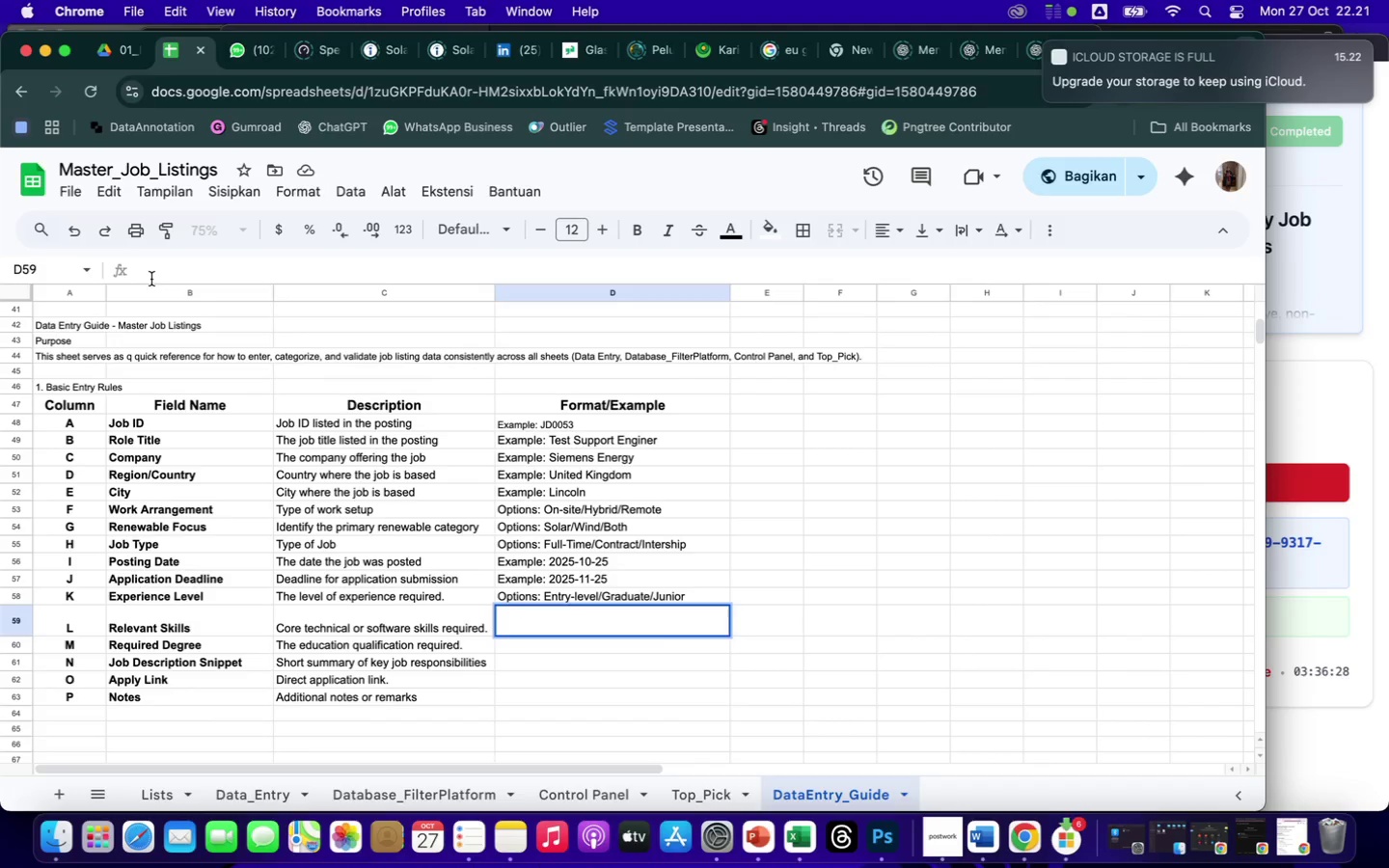 
left_click([148, 272])
 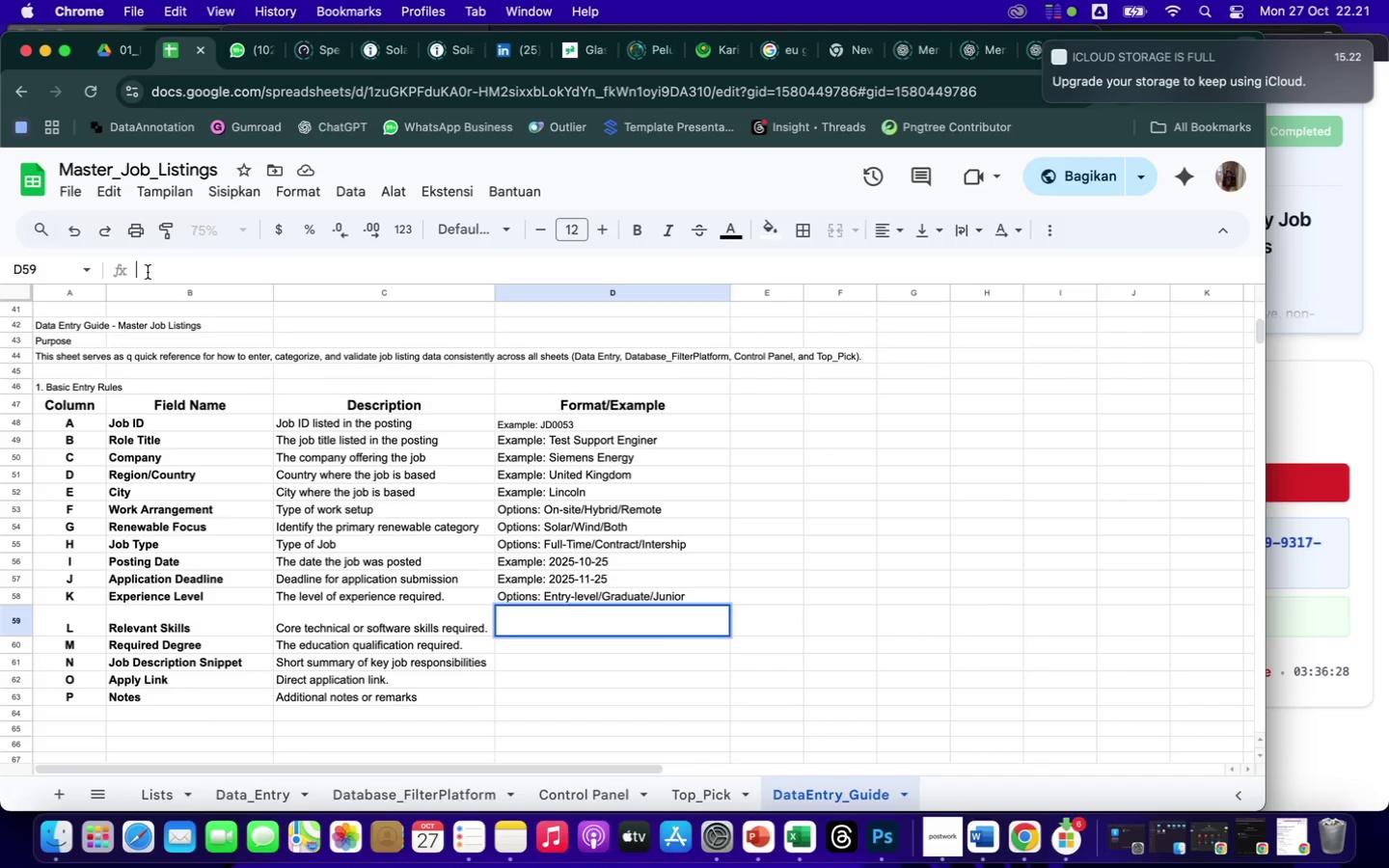 
right_click([148, 272])
 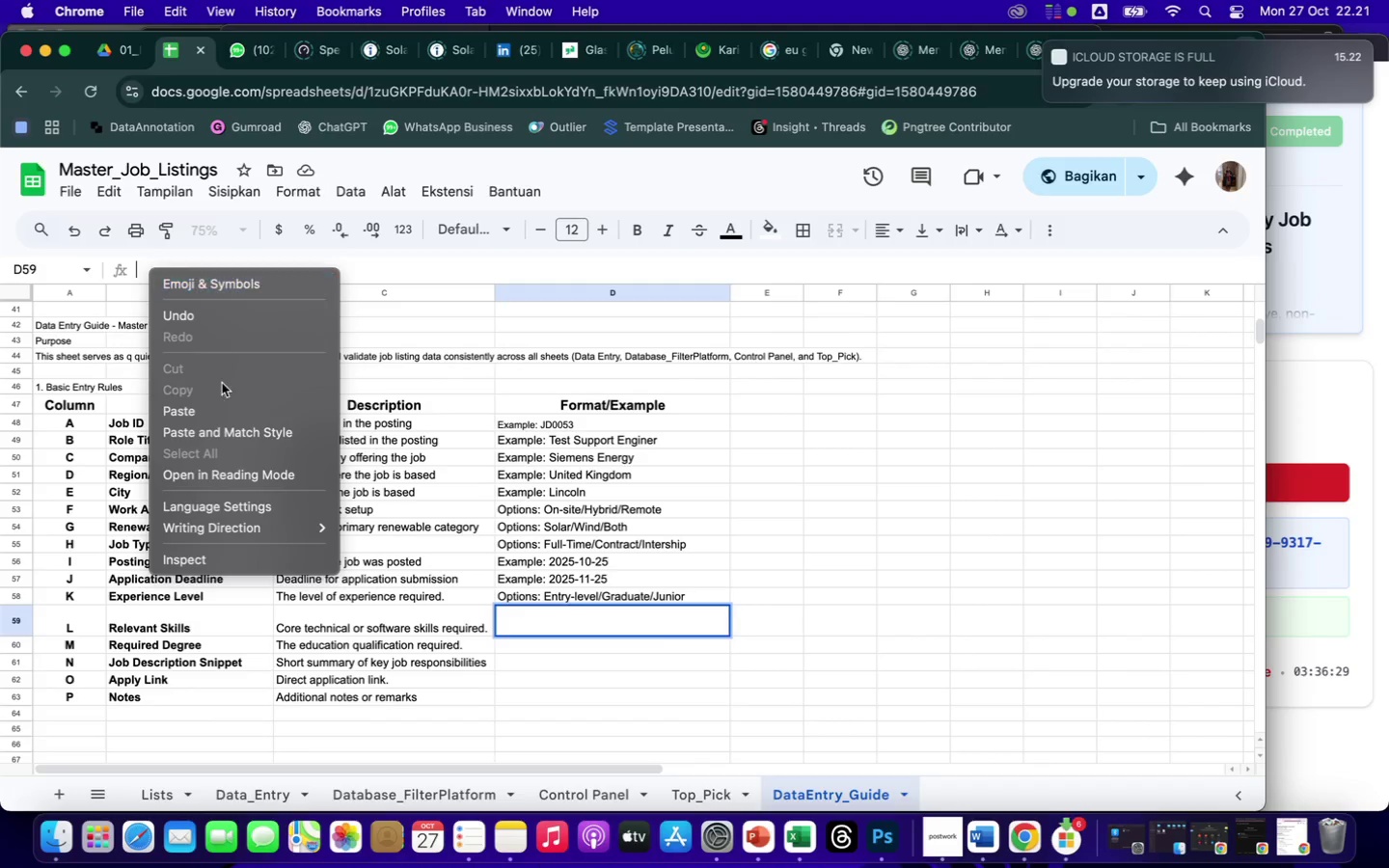 
left_click([230, 433])
 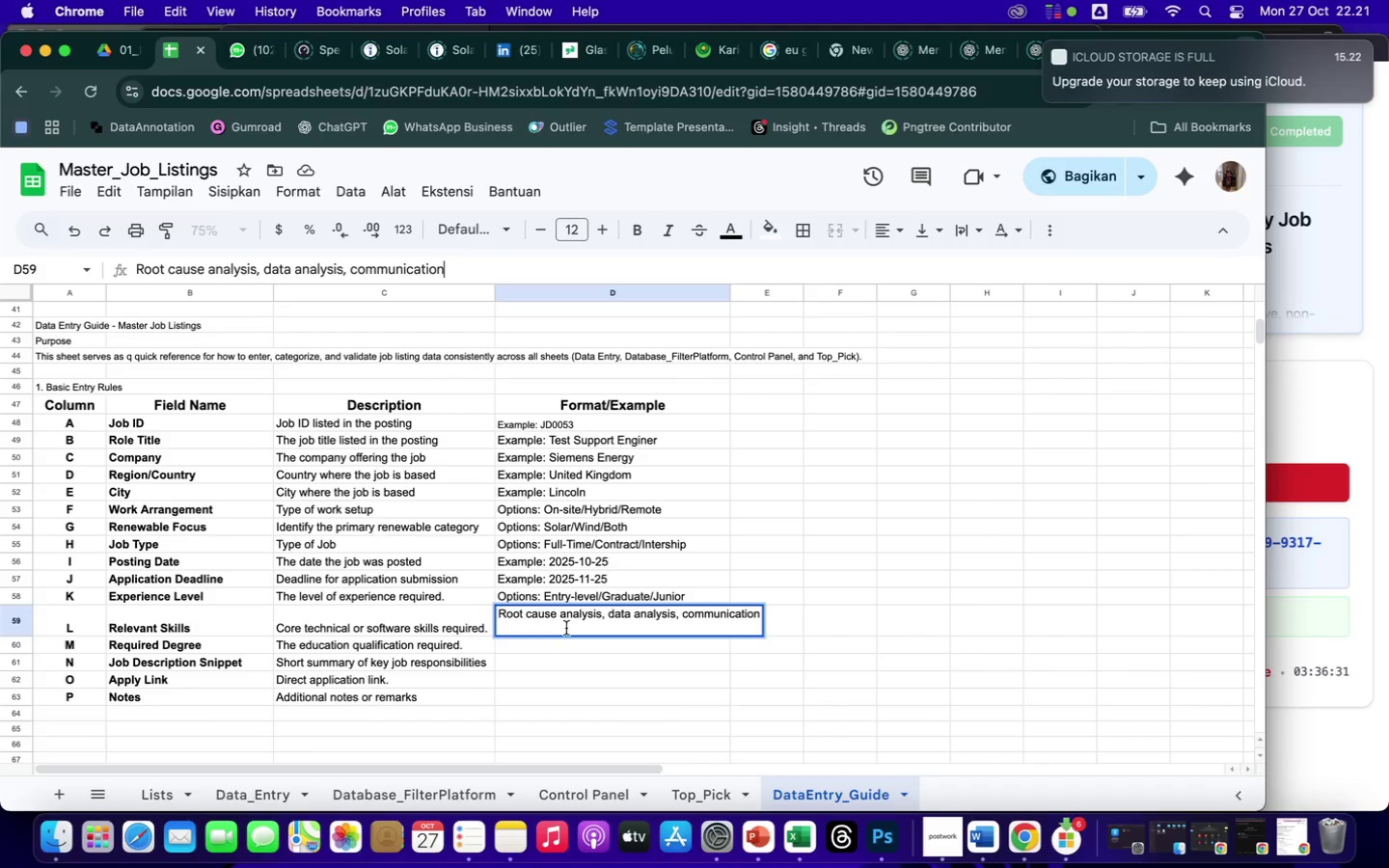 
left_click([715, 719])
 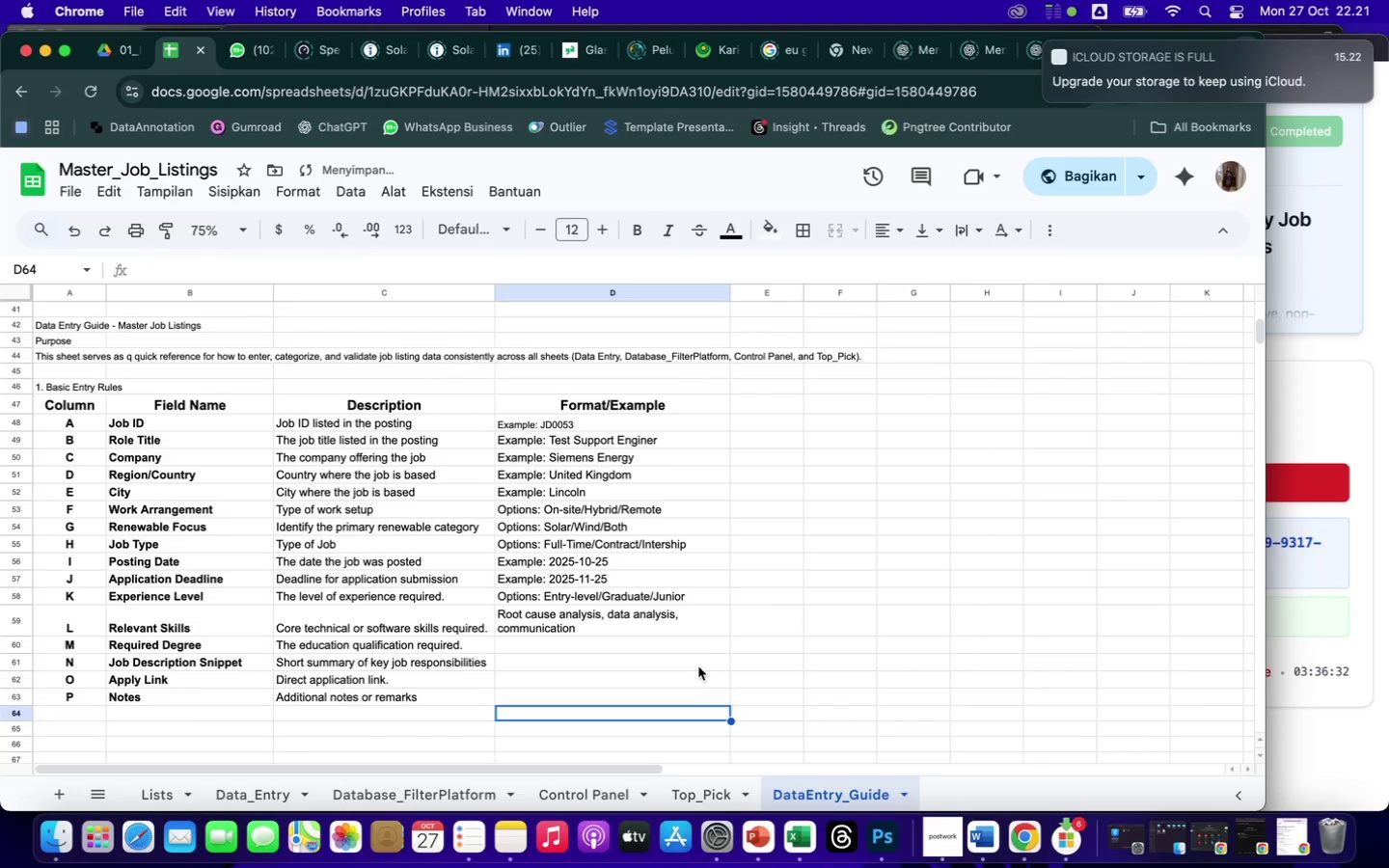 
left_click([685, 625])
 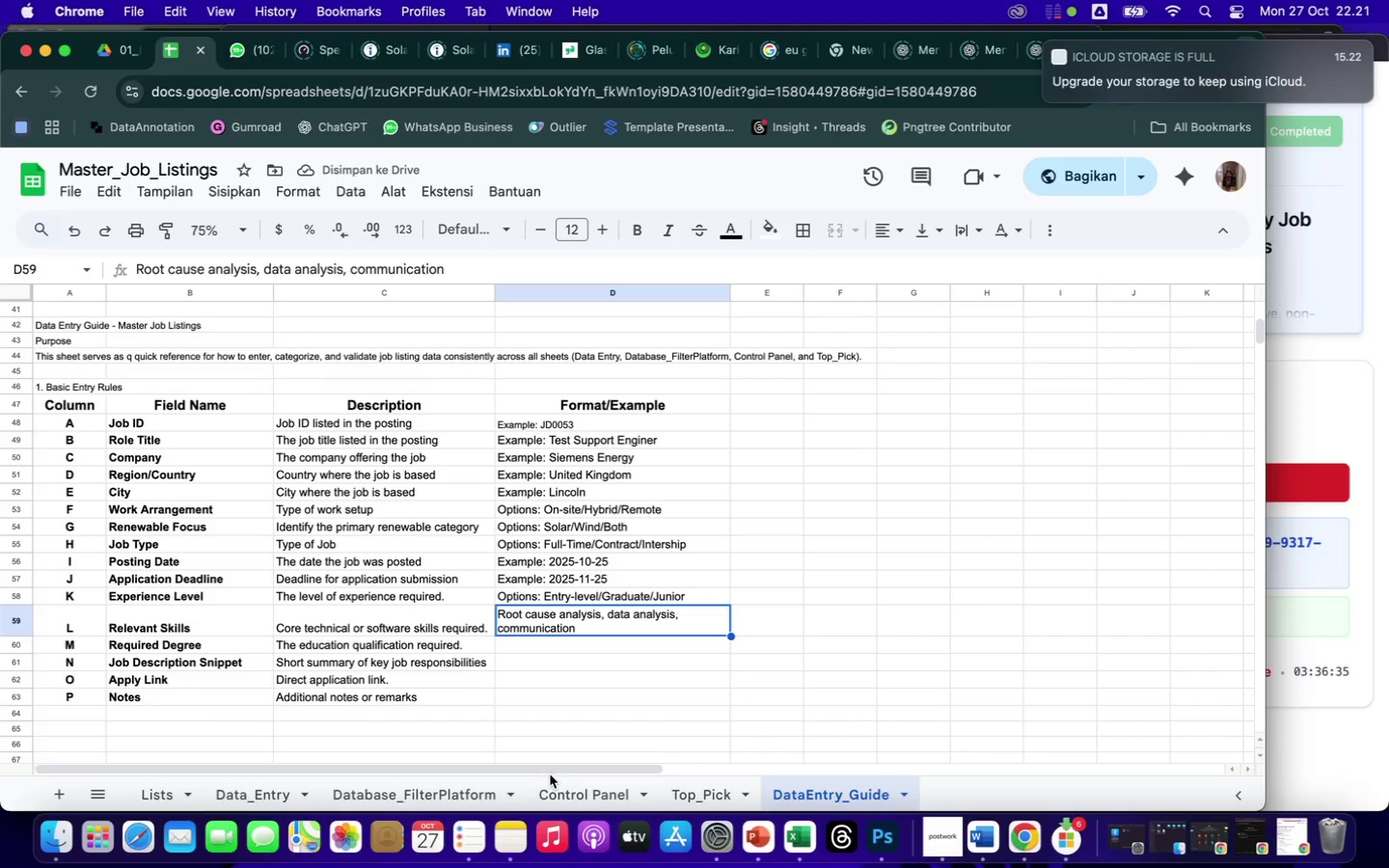 
left_click([259, 787])
 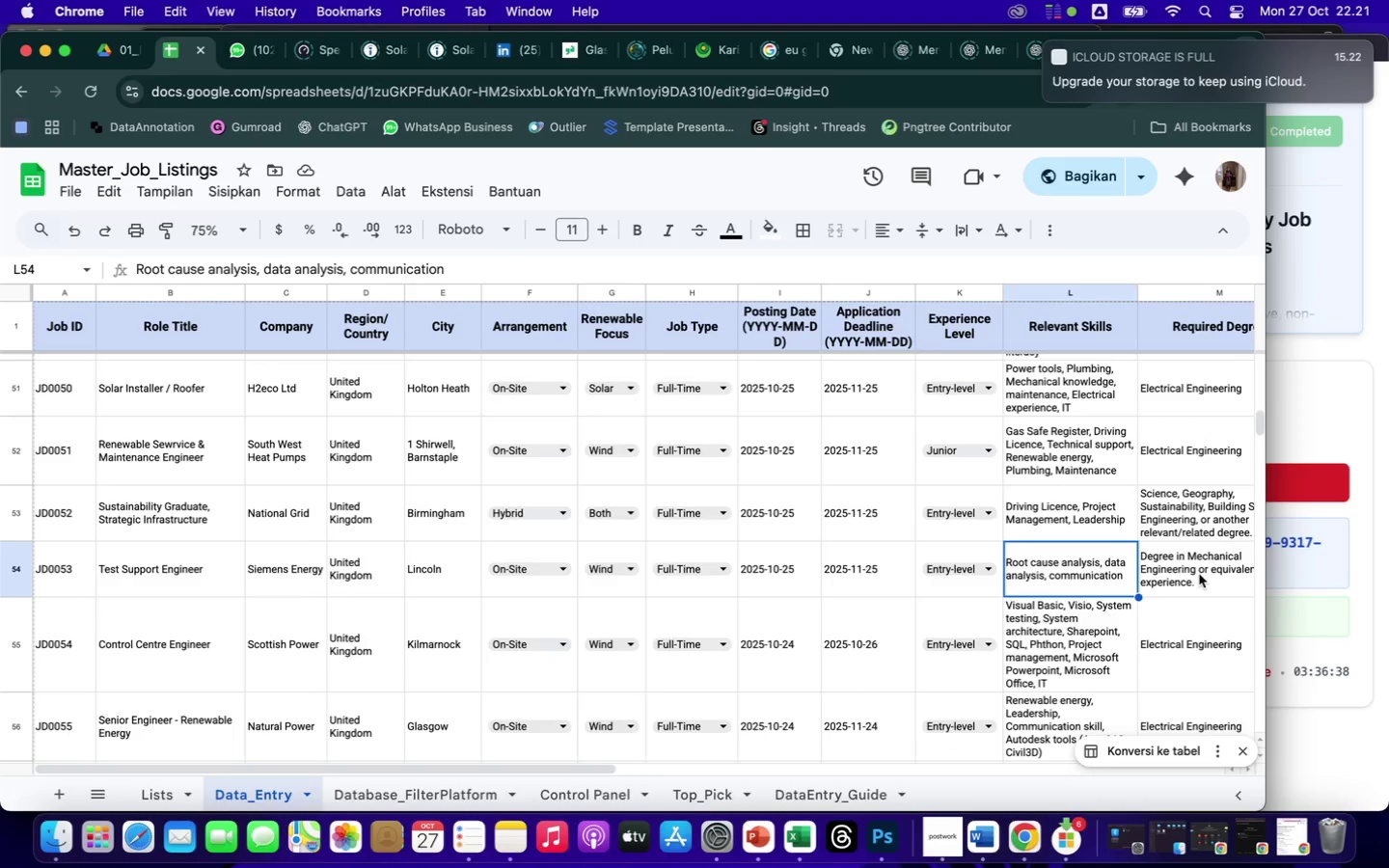 
left_click([1198, 574])
 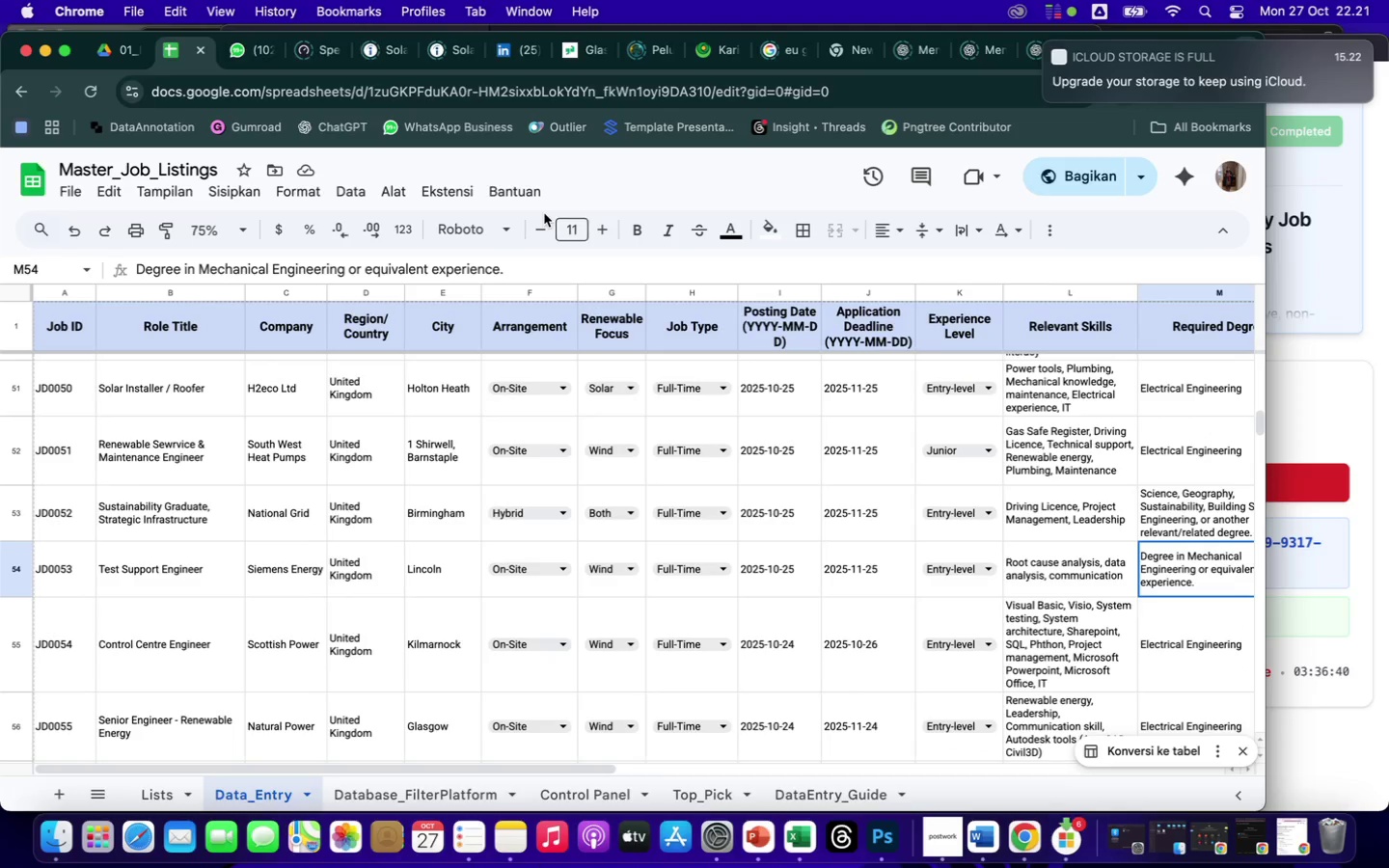 
left_click([513, 271])
 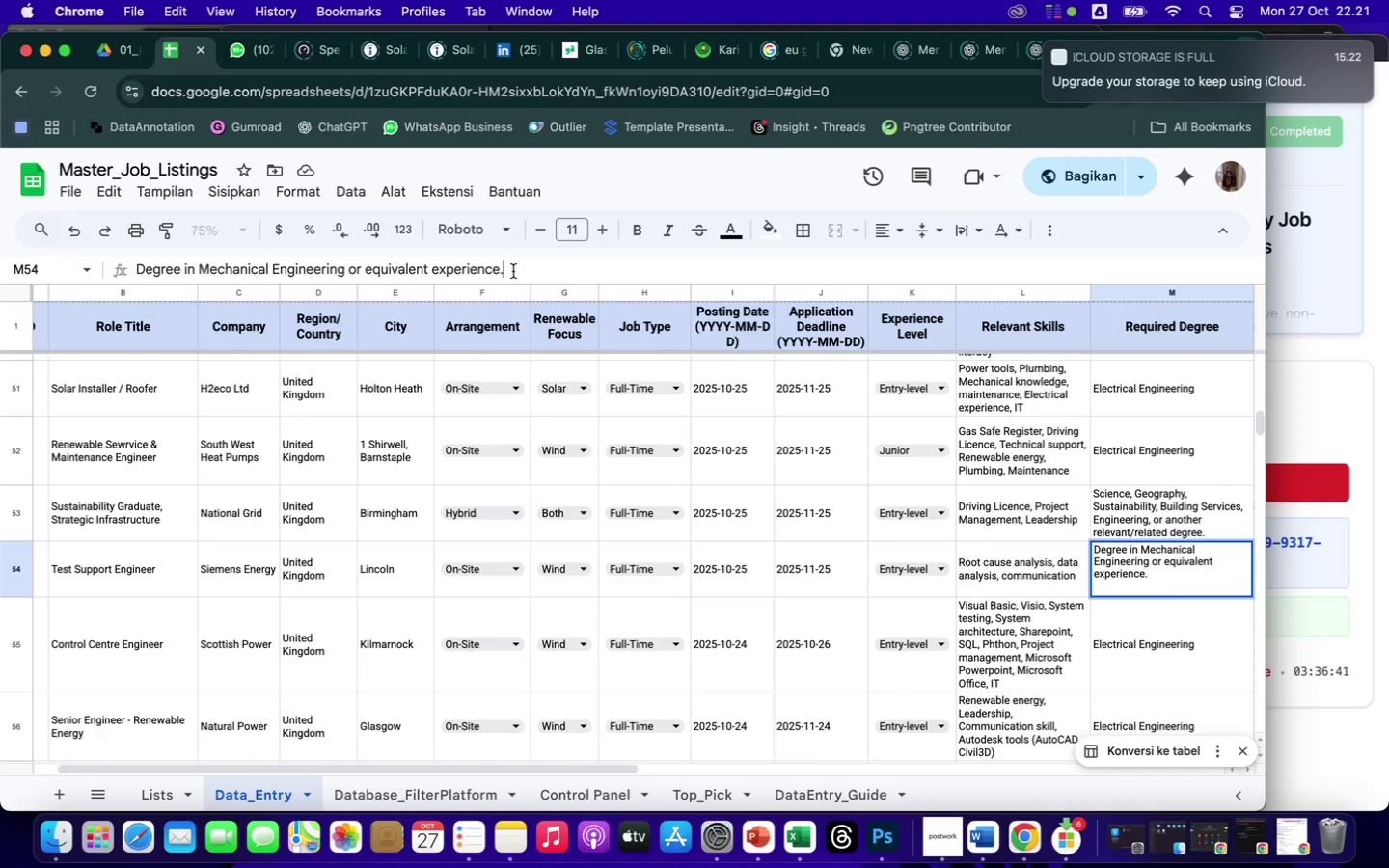 
key(Backspace)
 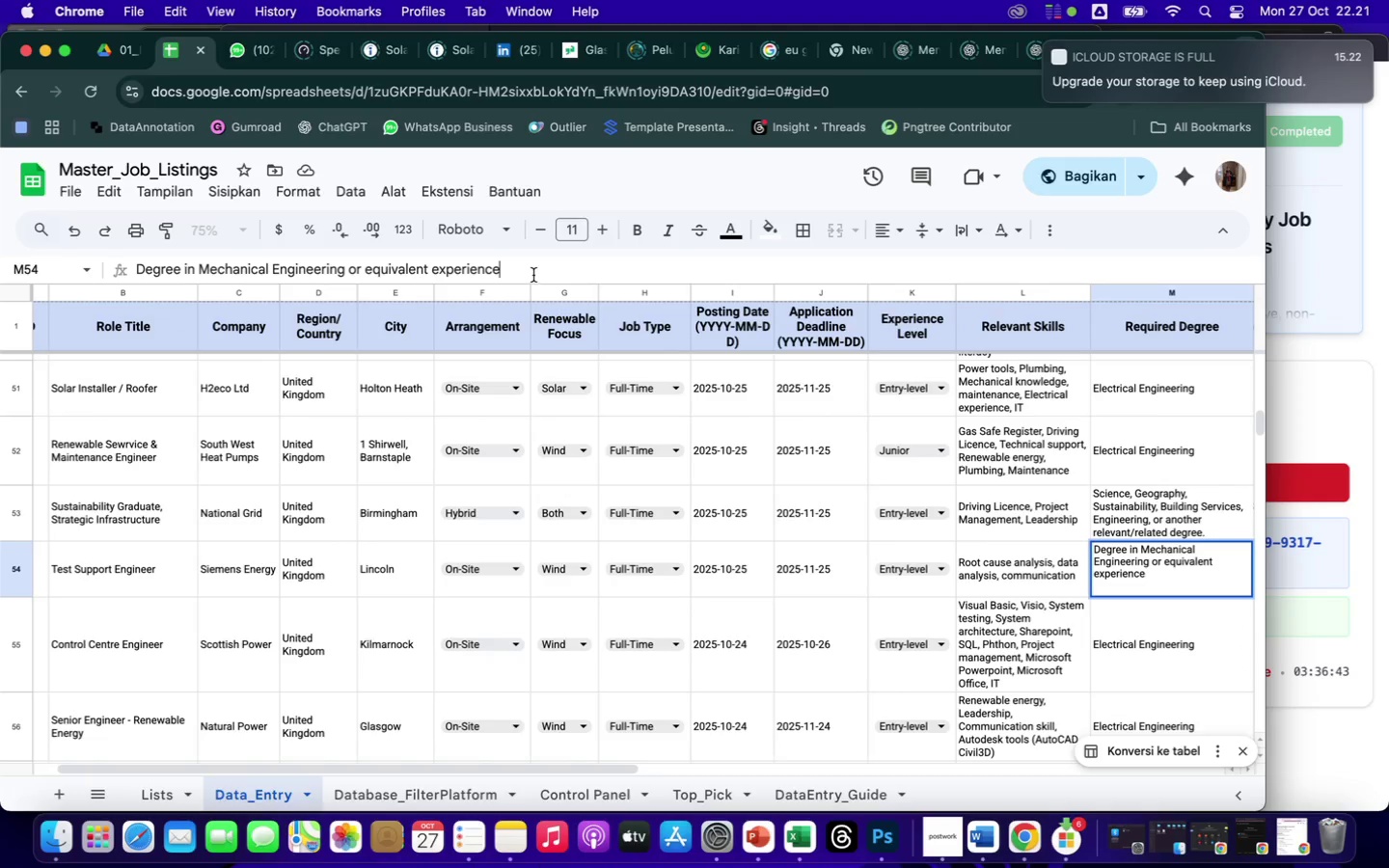 
left_click_drag(start_coordinate=[530, 273], to_coordinate=[208, 252])
 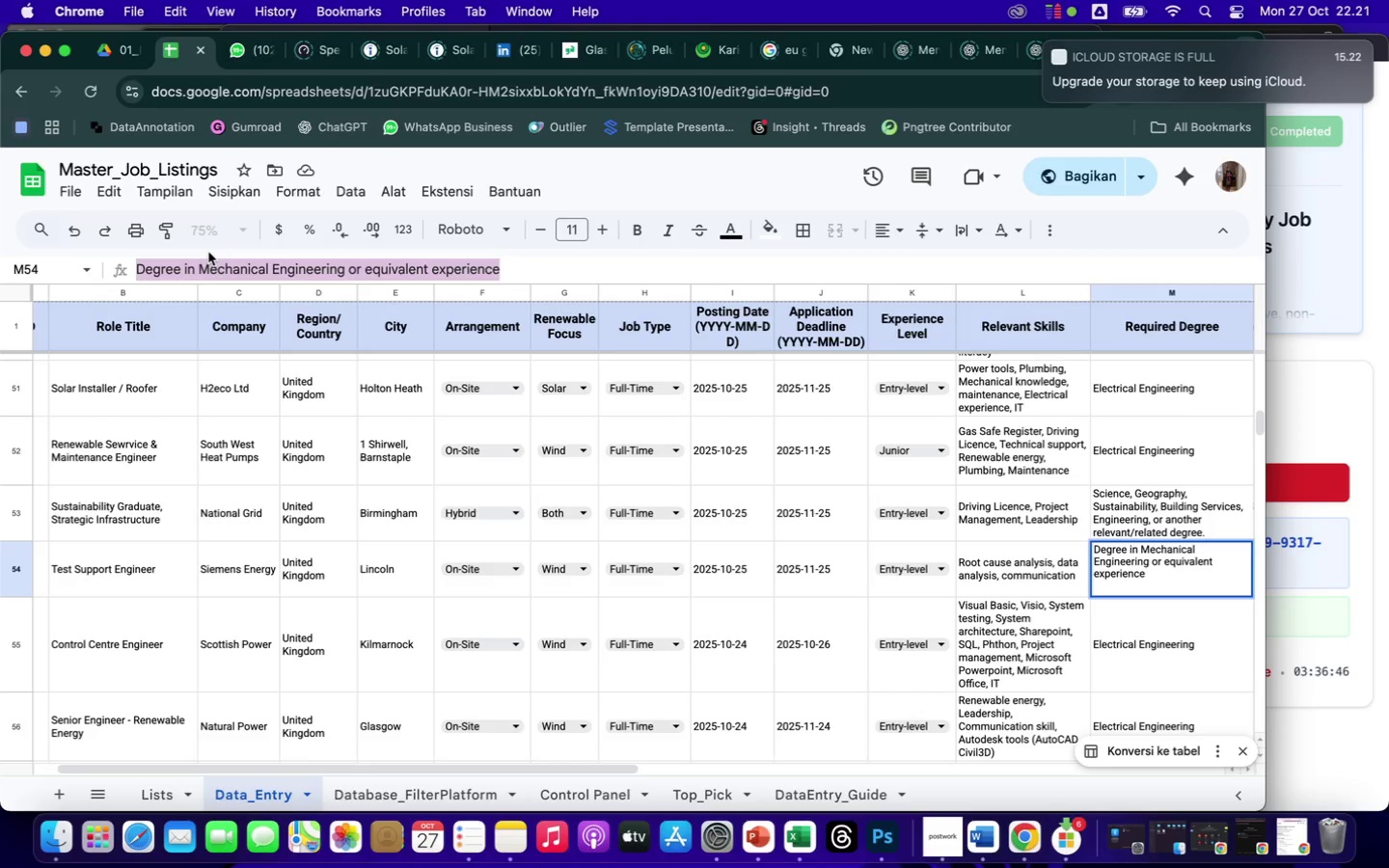 
key(Meta+C)
 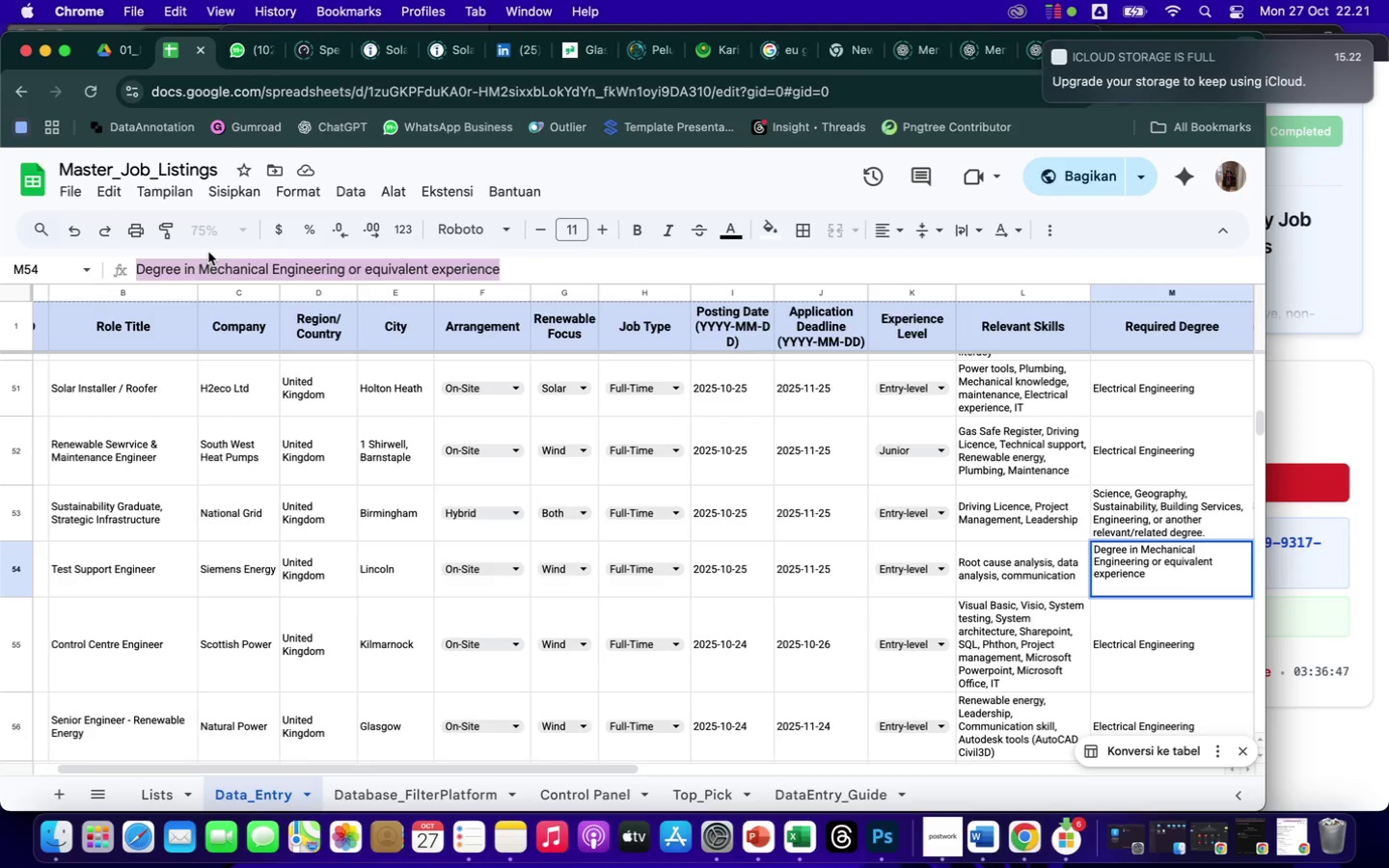 
left_click([822, 787])
 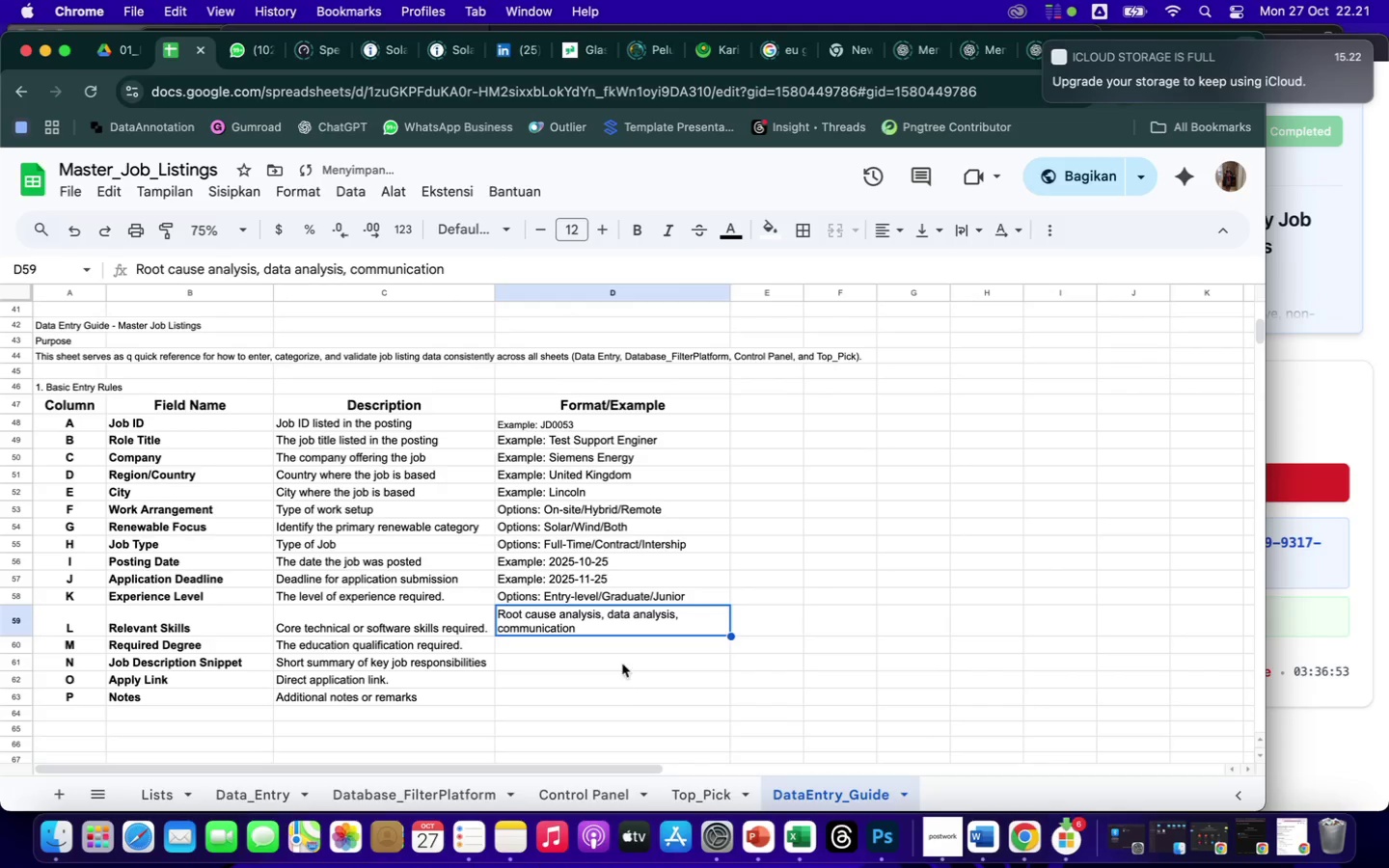 
left_click([611, 643])
 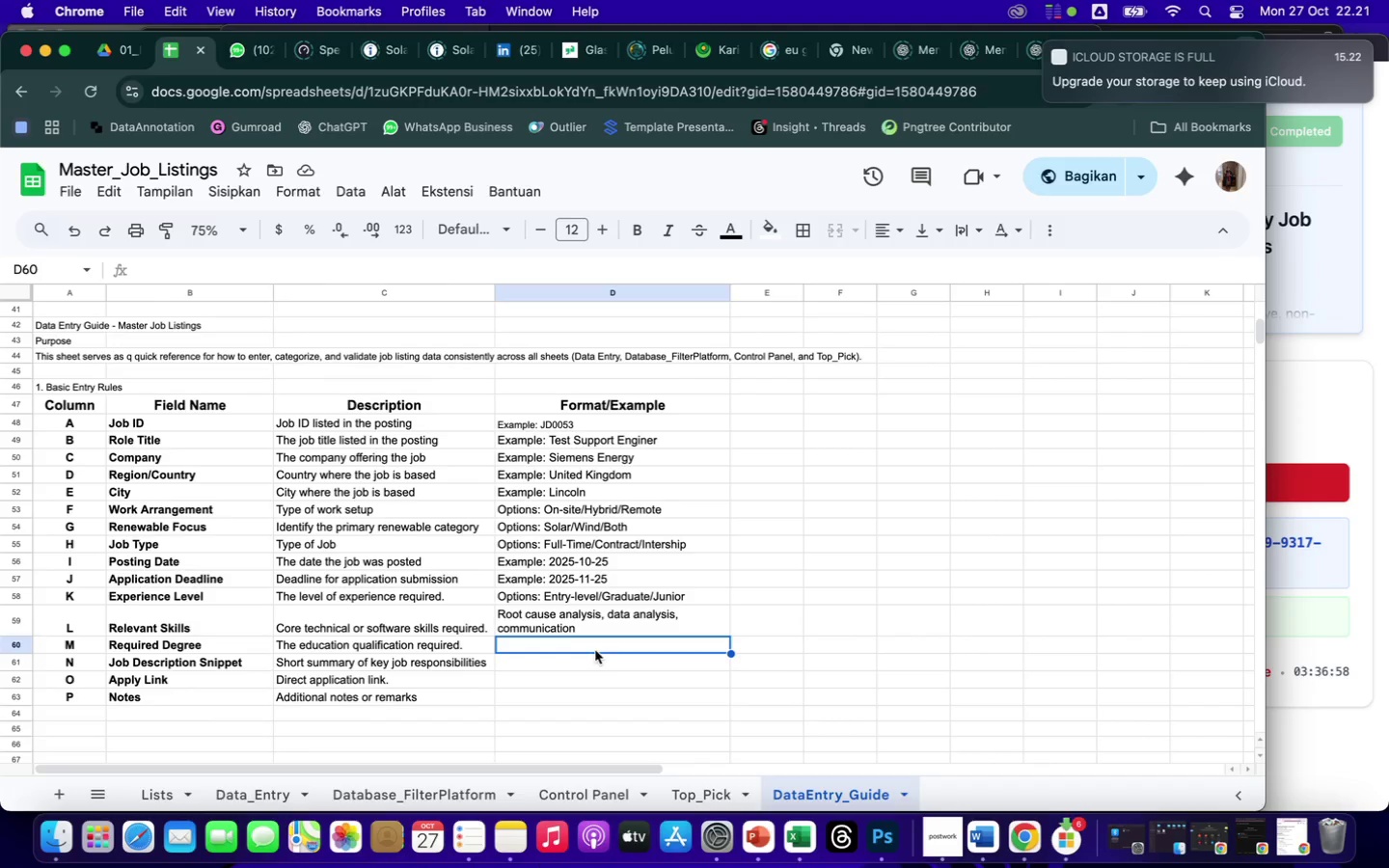 
wait(5.77)
 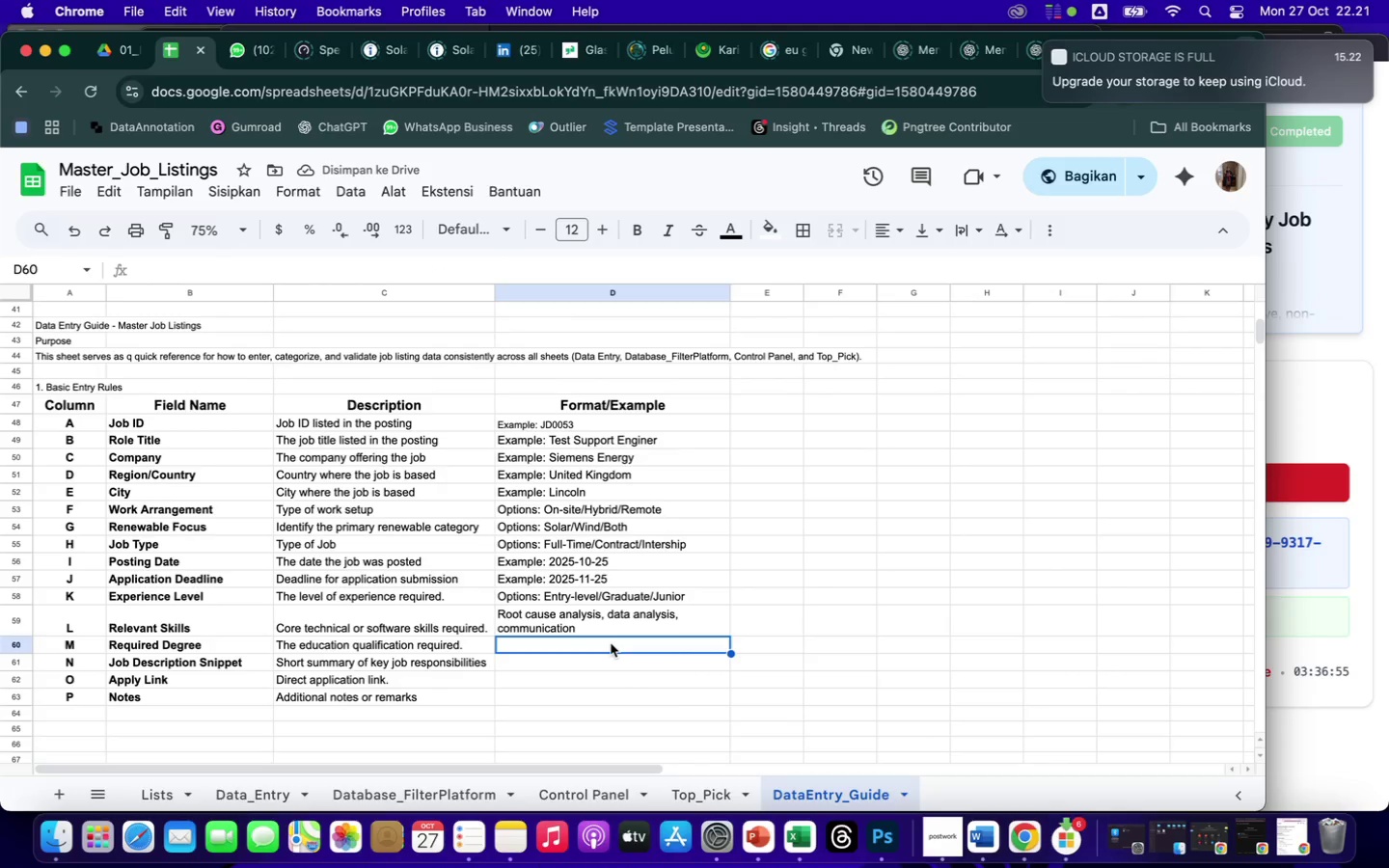 
left_click([566, 663])
 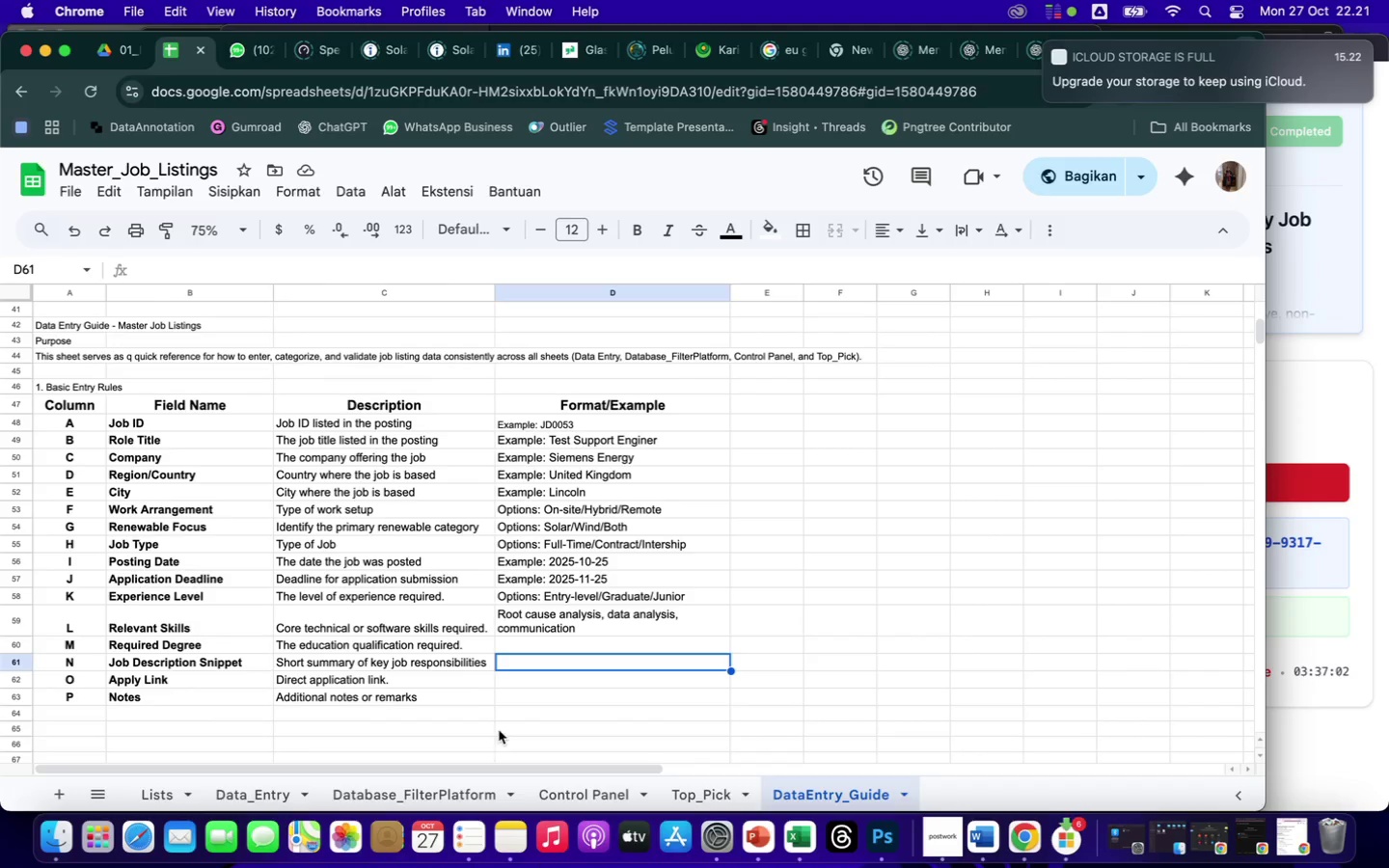 
left_click([254, 796])
 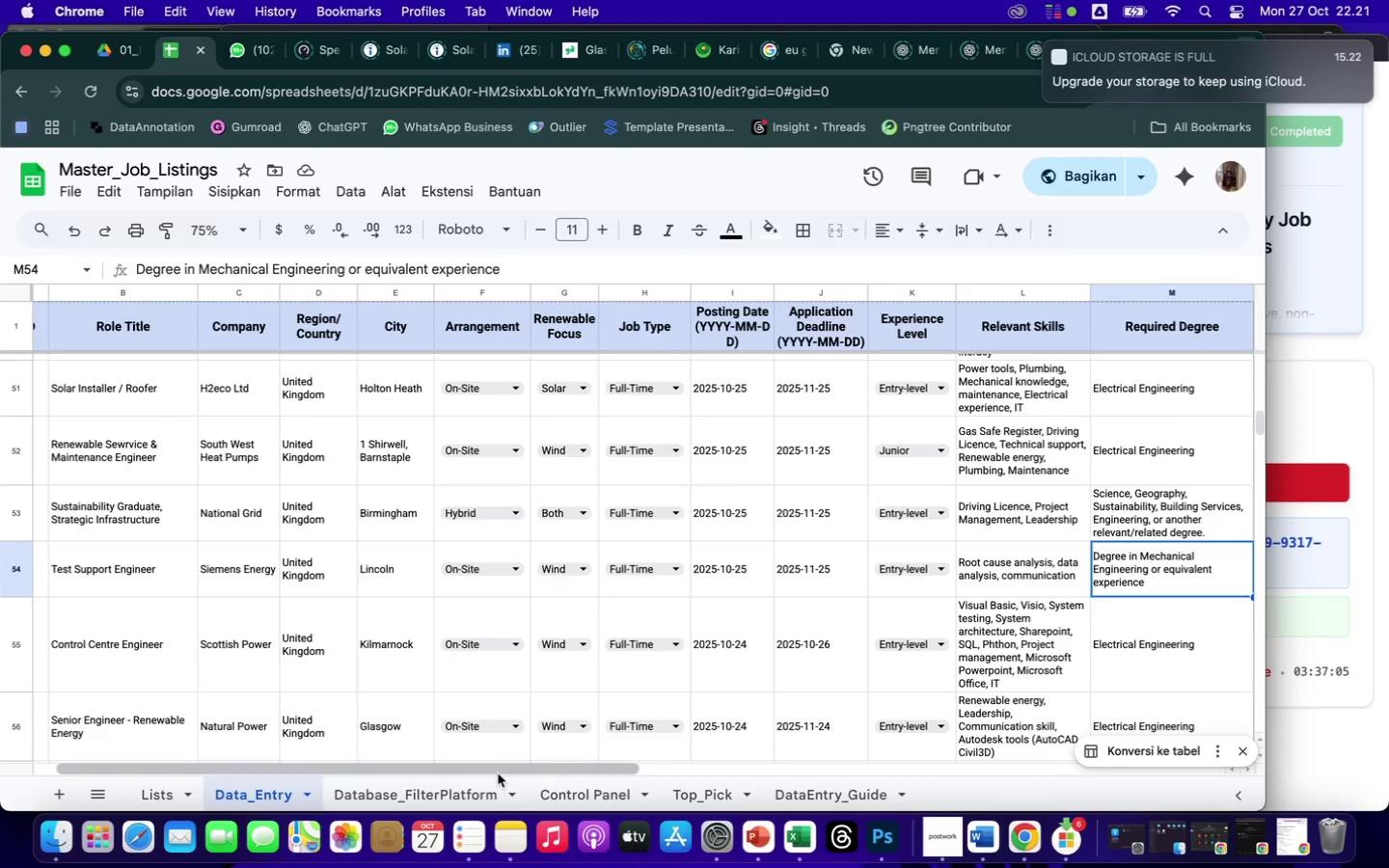 
left_click([808, 790])
 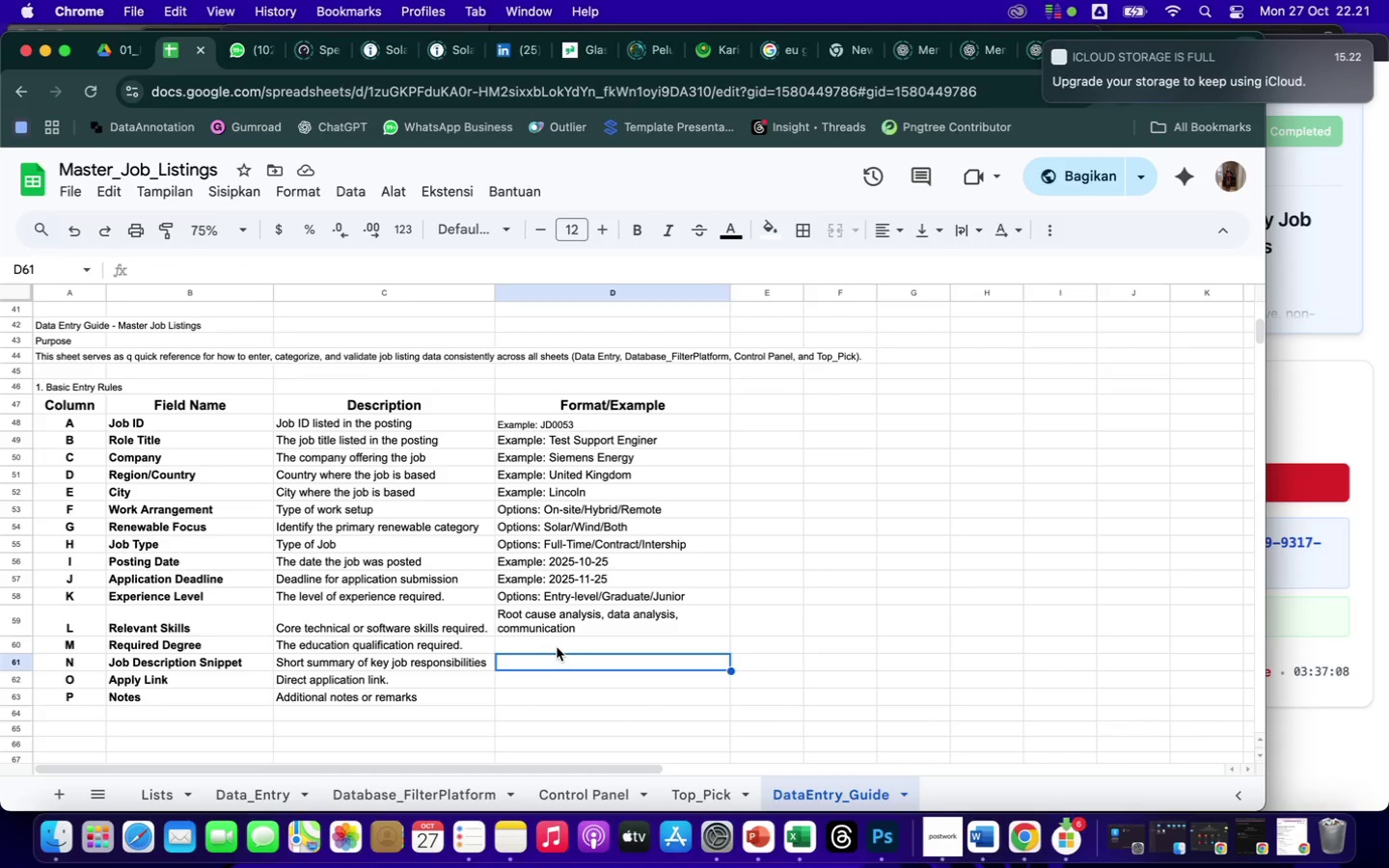 
left_click([557, 648])
 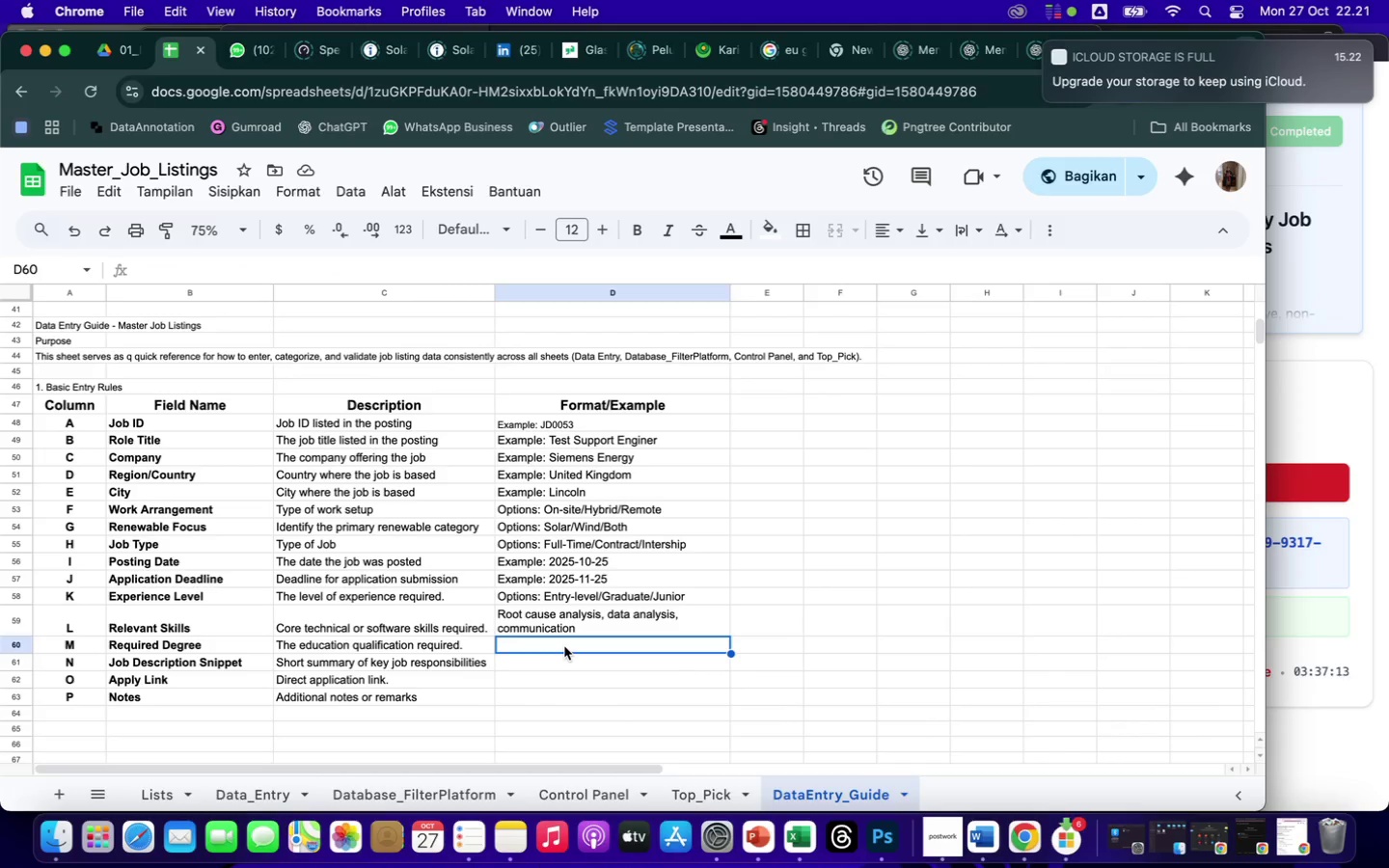 
wait(5.34)
 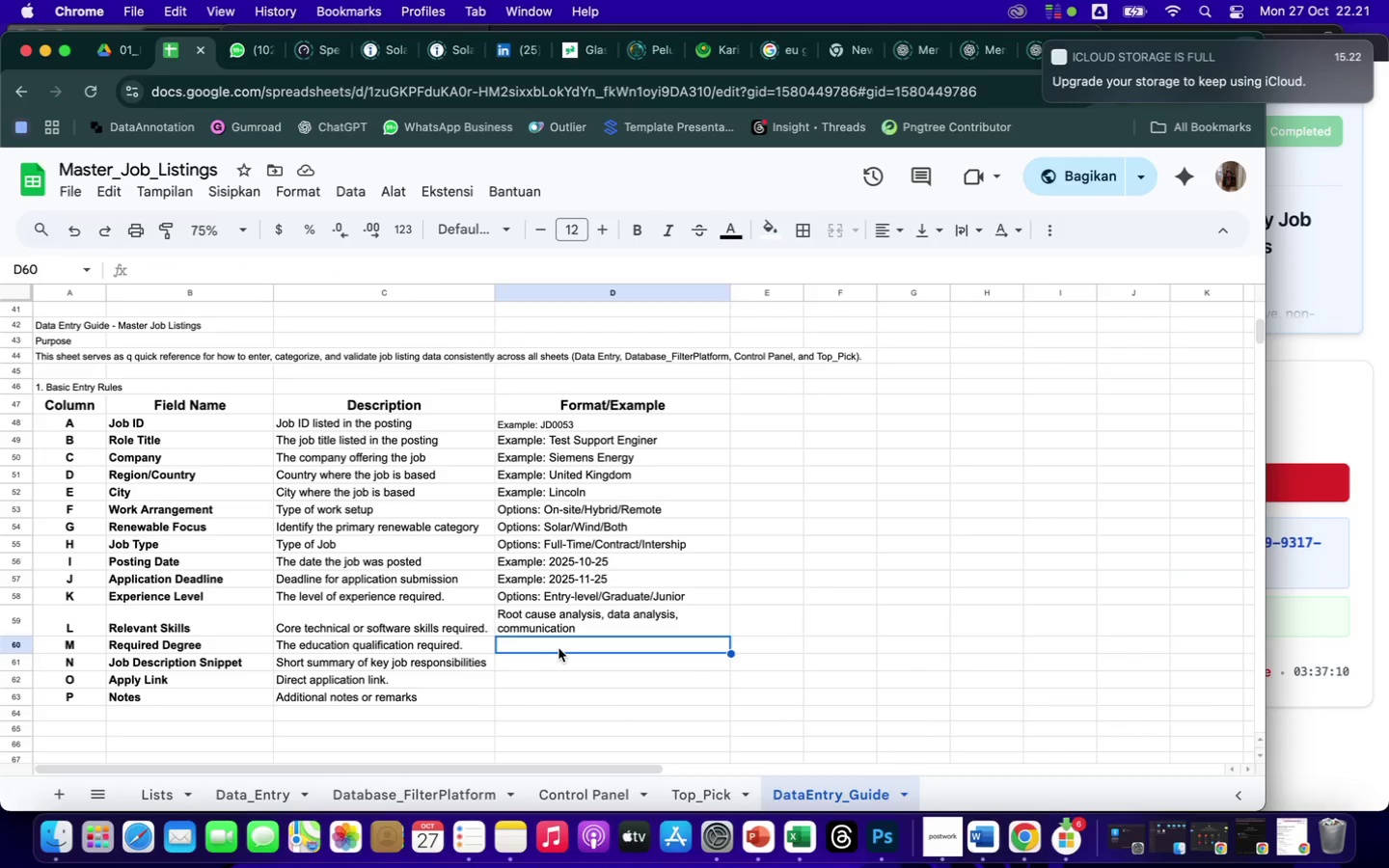 
right_click([565, 647])
 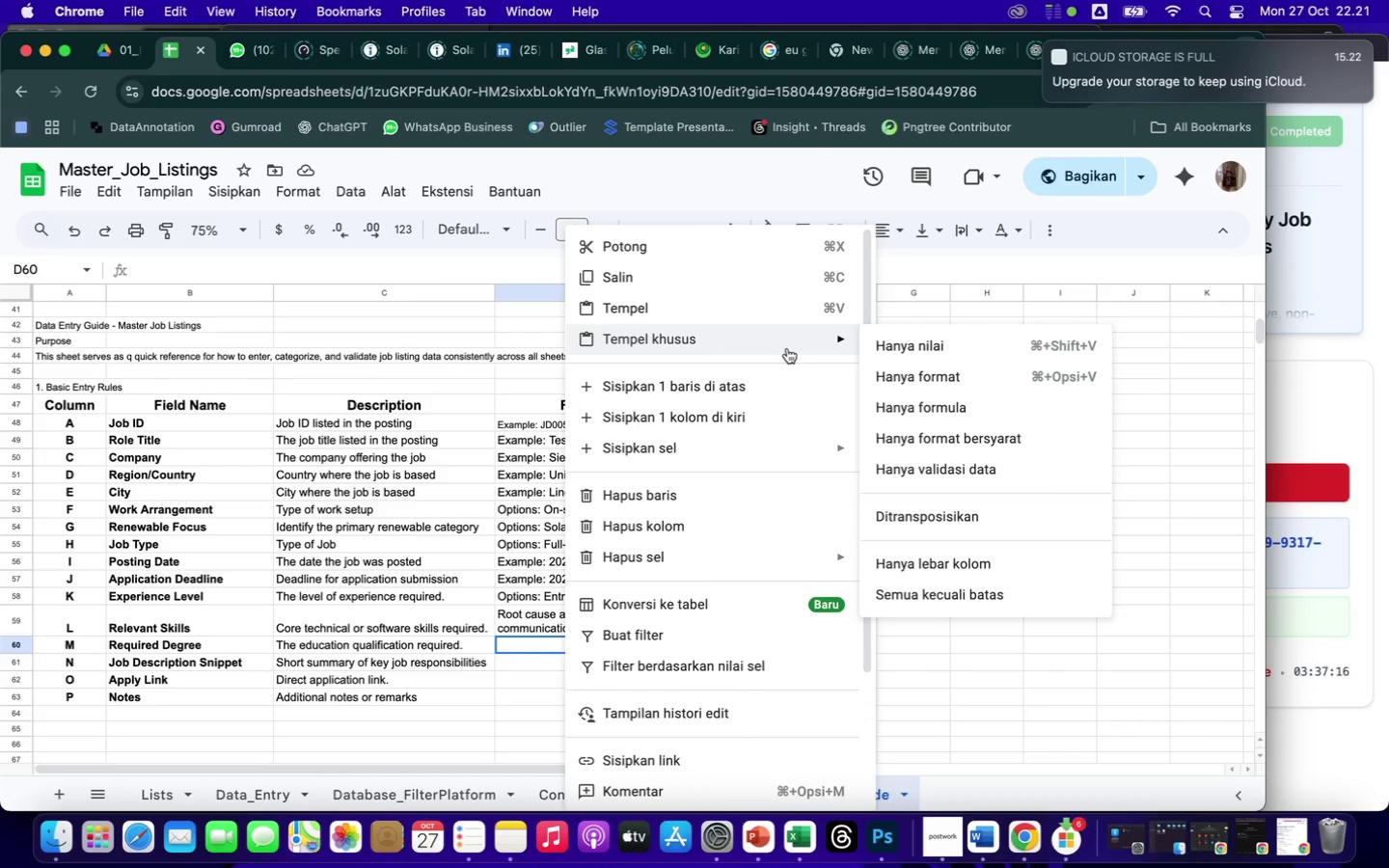 
left_click([901, 344])
 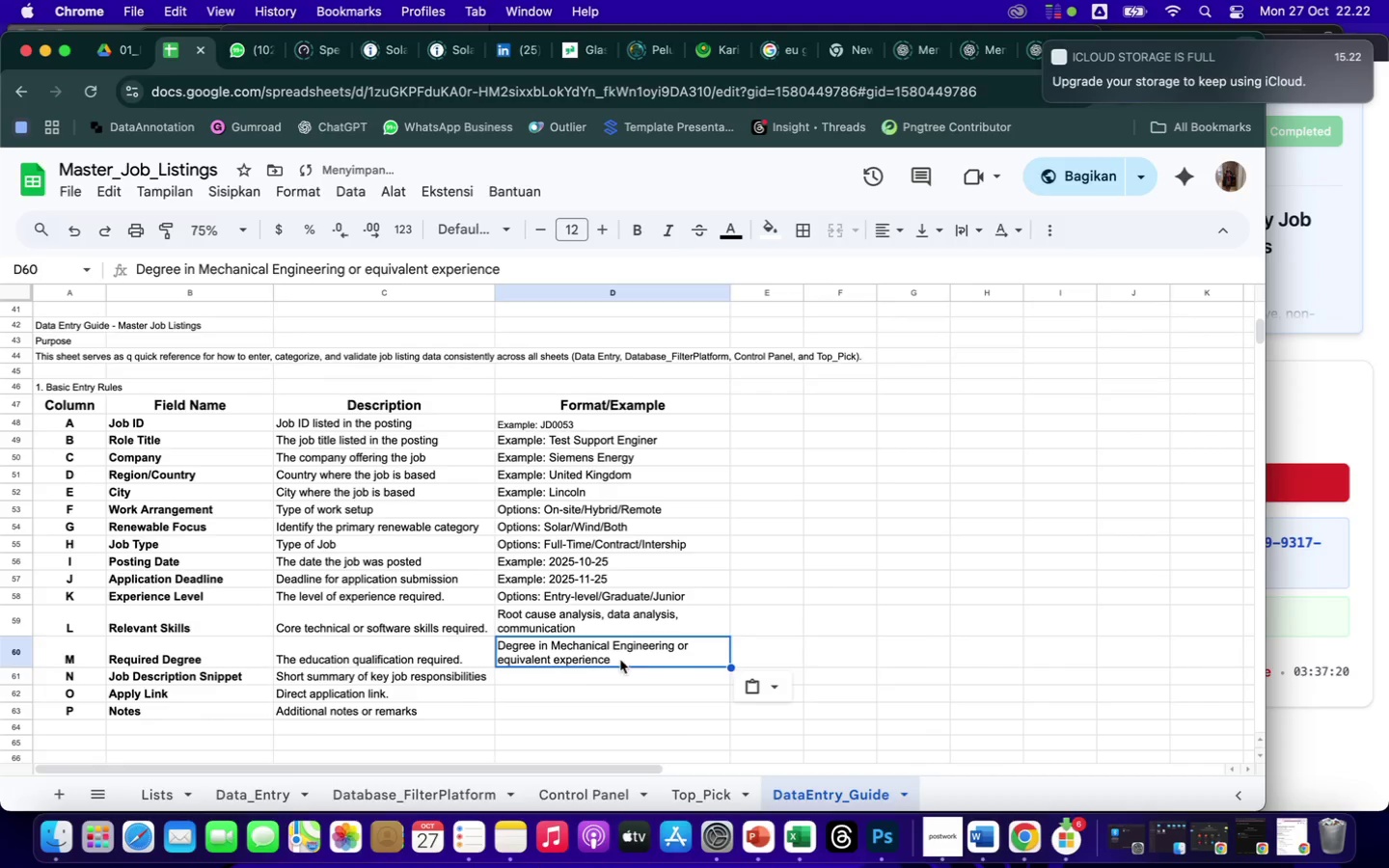 
left_click([599, 677])
 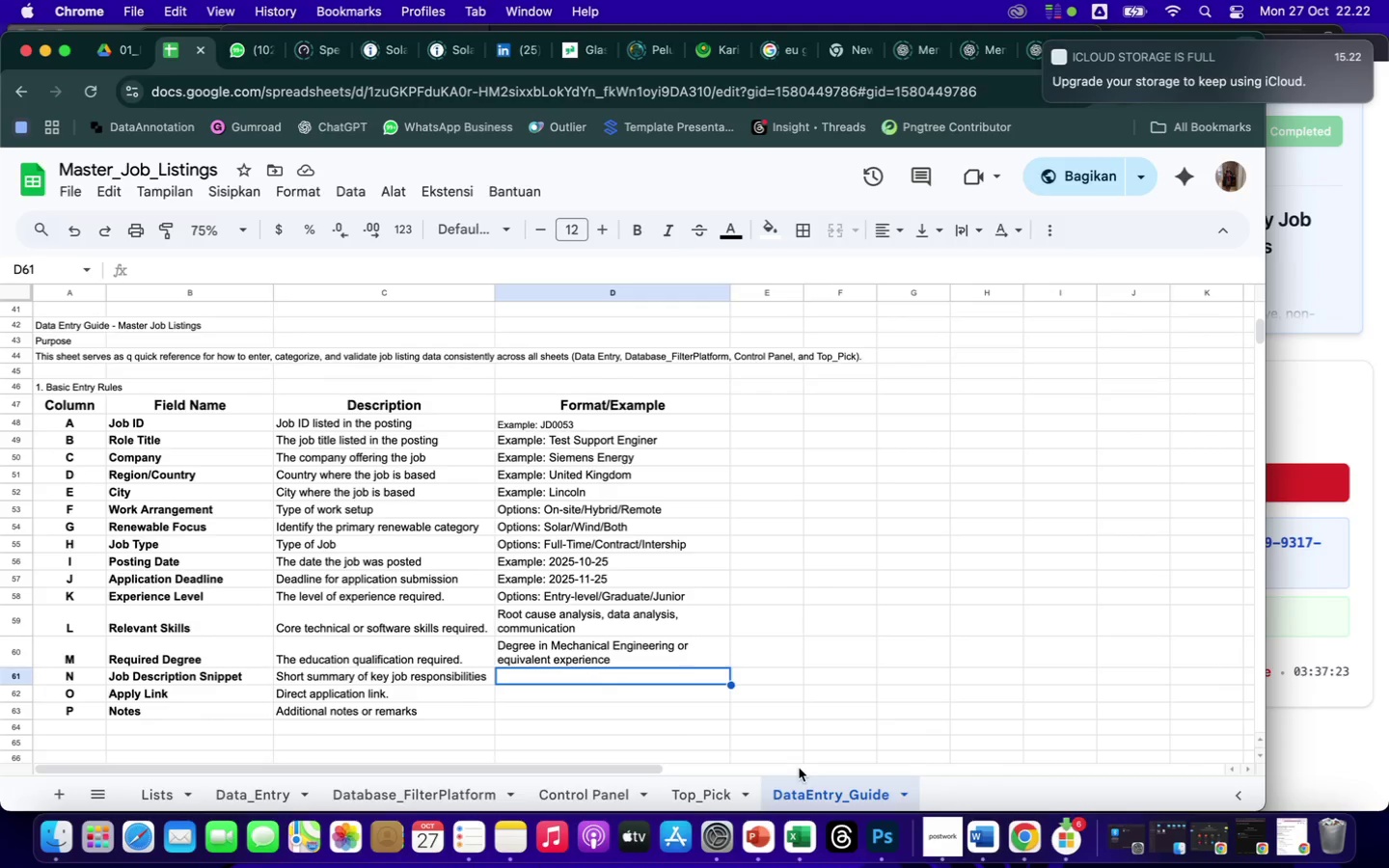 
left_click([804, 793])
 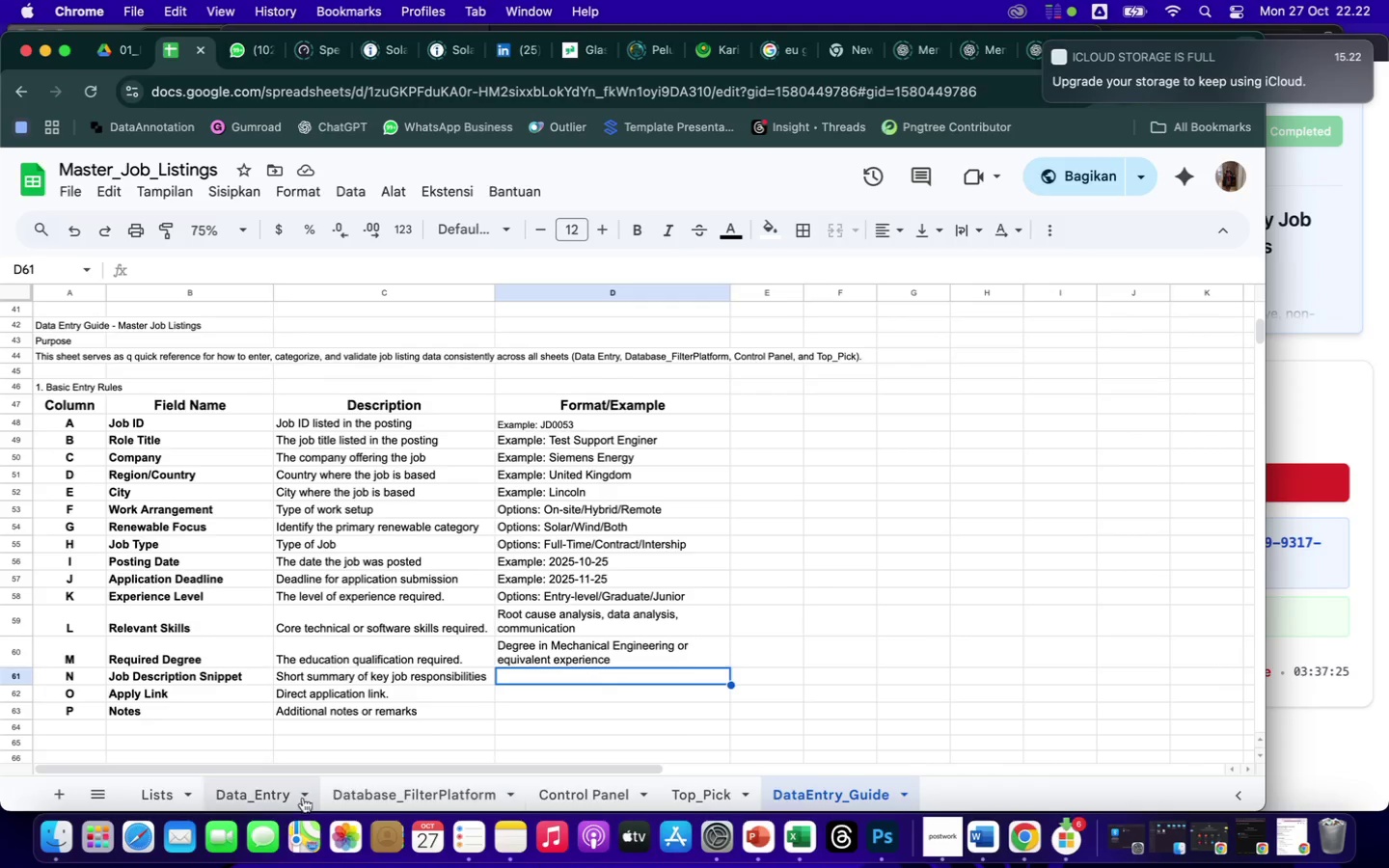 
left_click([239, 794])
 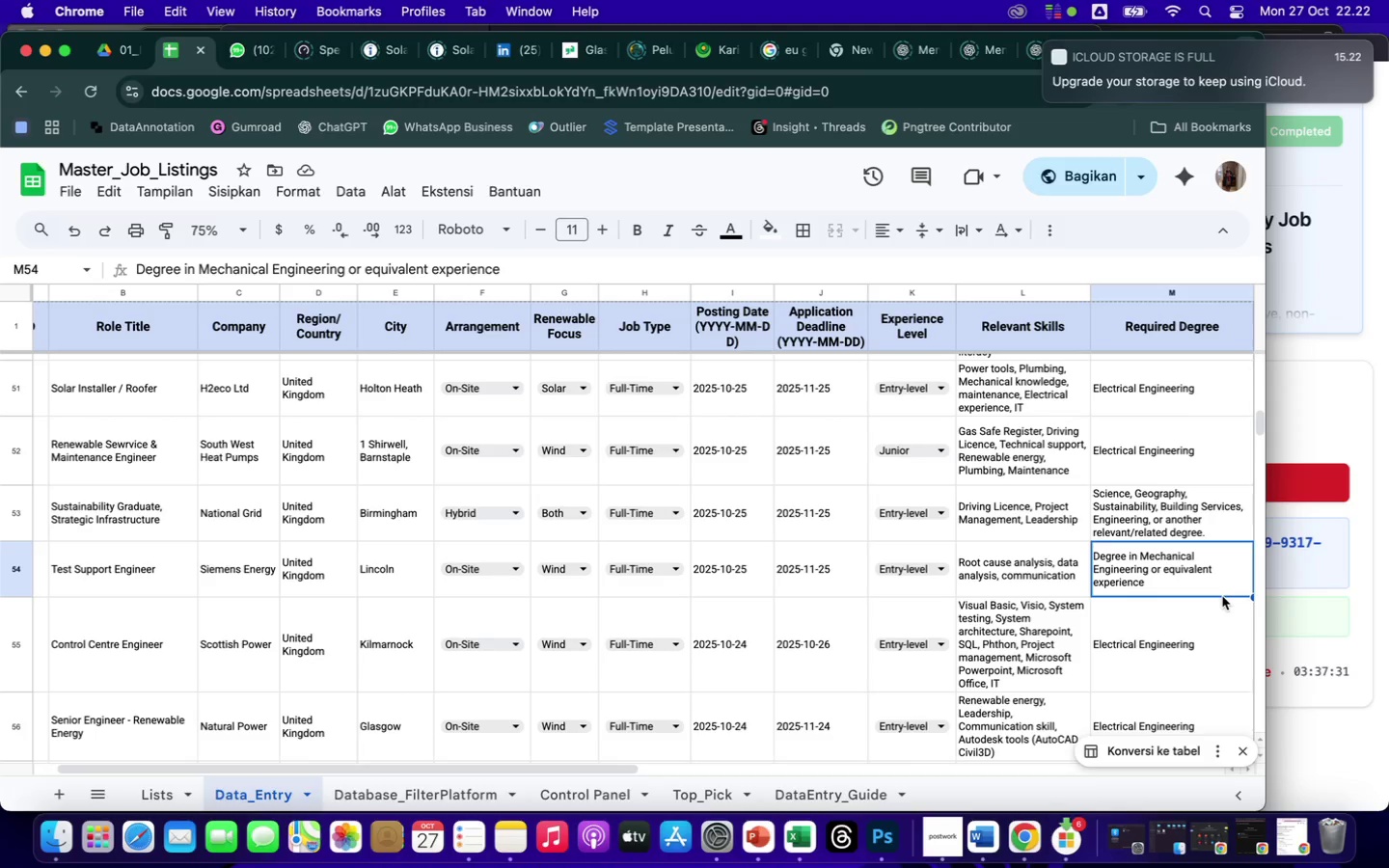 
wait(6.88)
 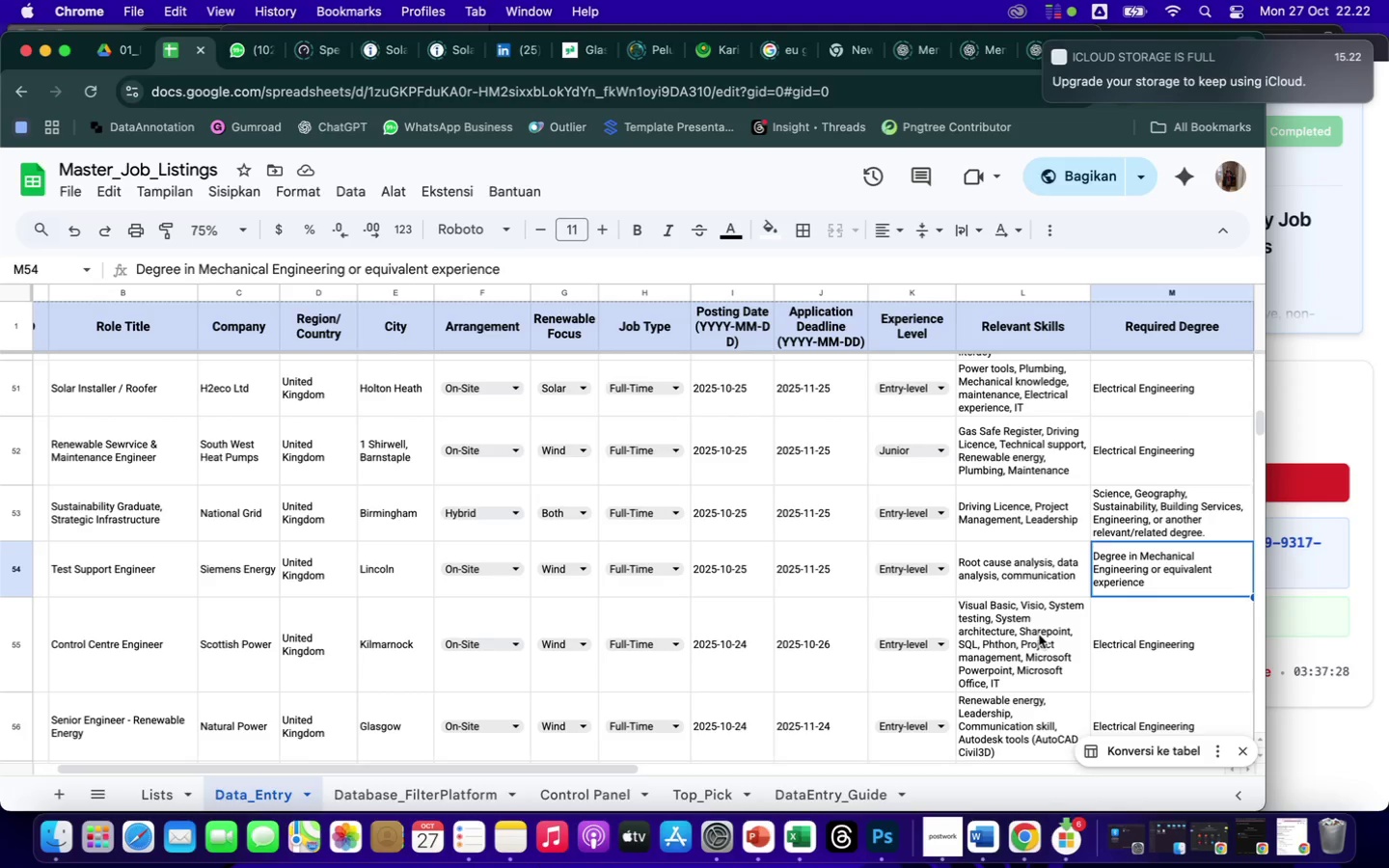 
left_click([1215, 576])
 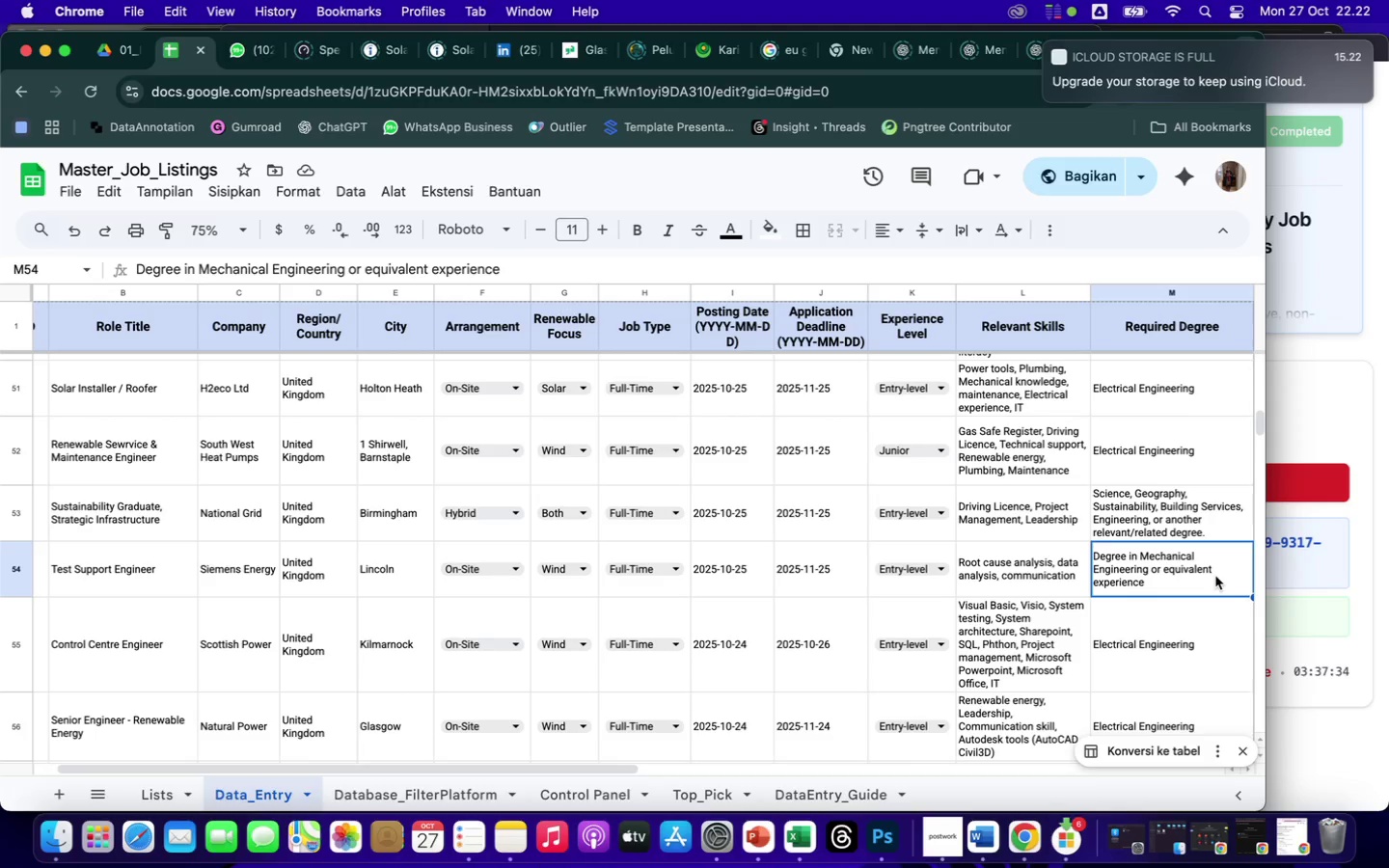 
hold_key(key=ArrowRight, duration=0.3)
 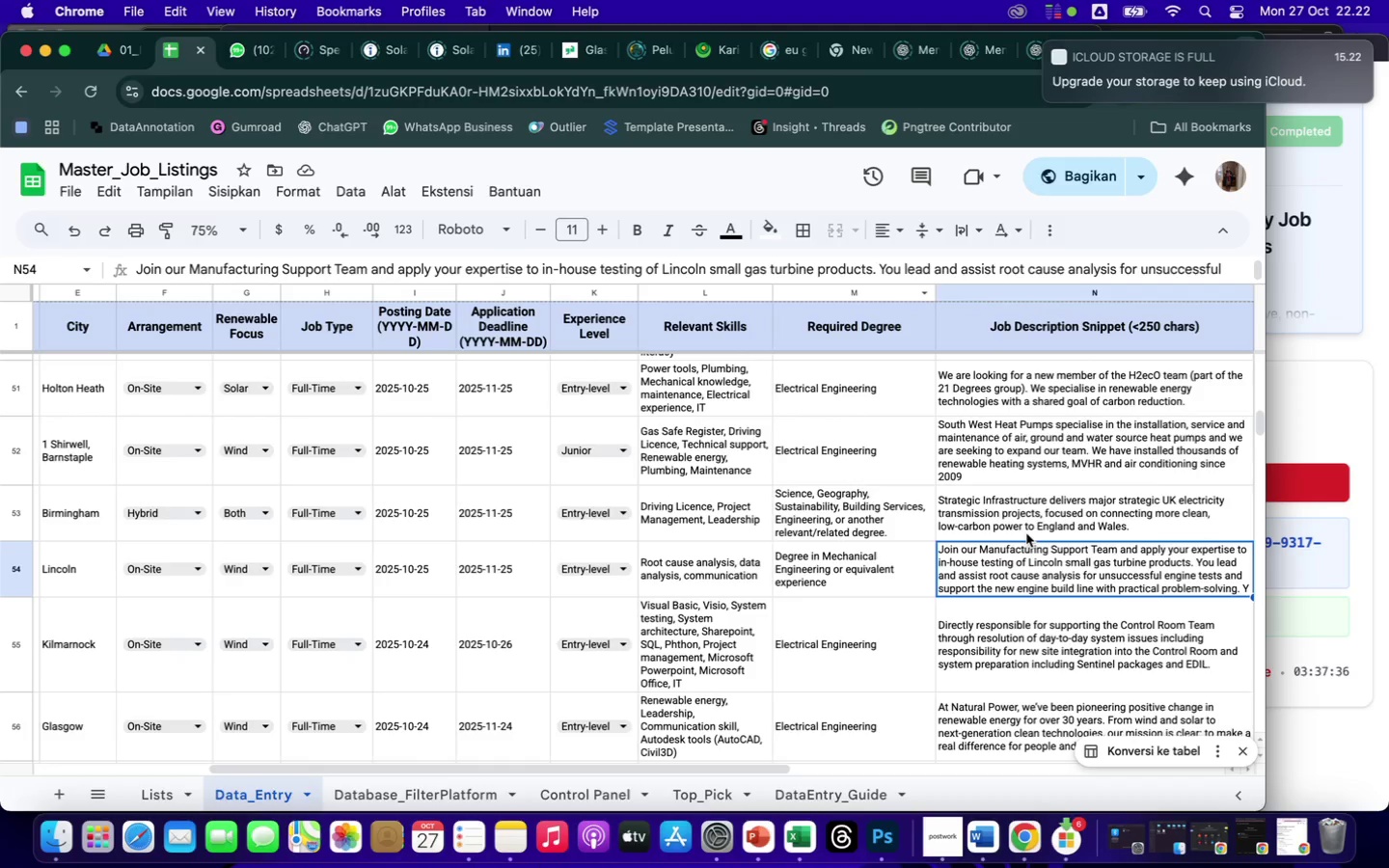 
right_click([1037, 569])
 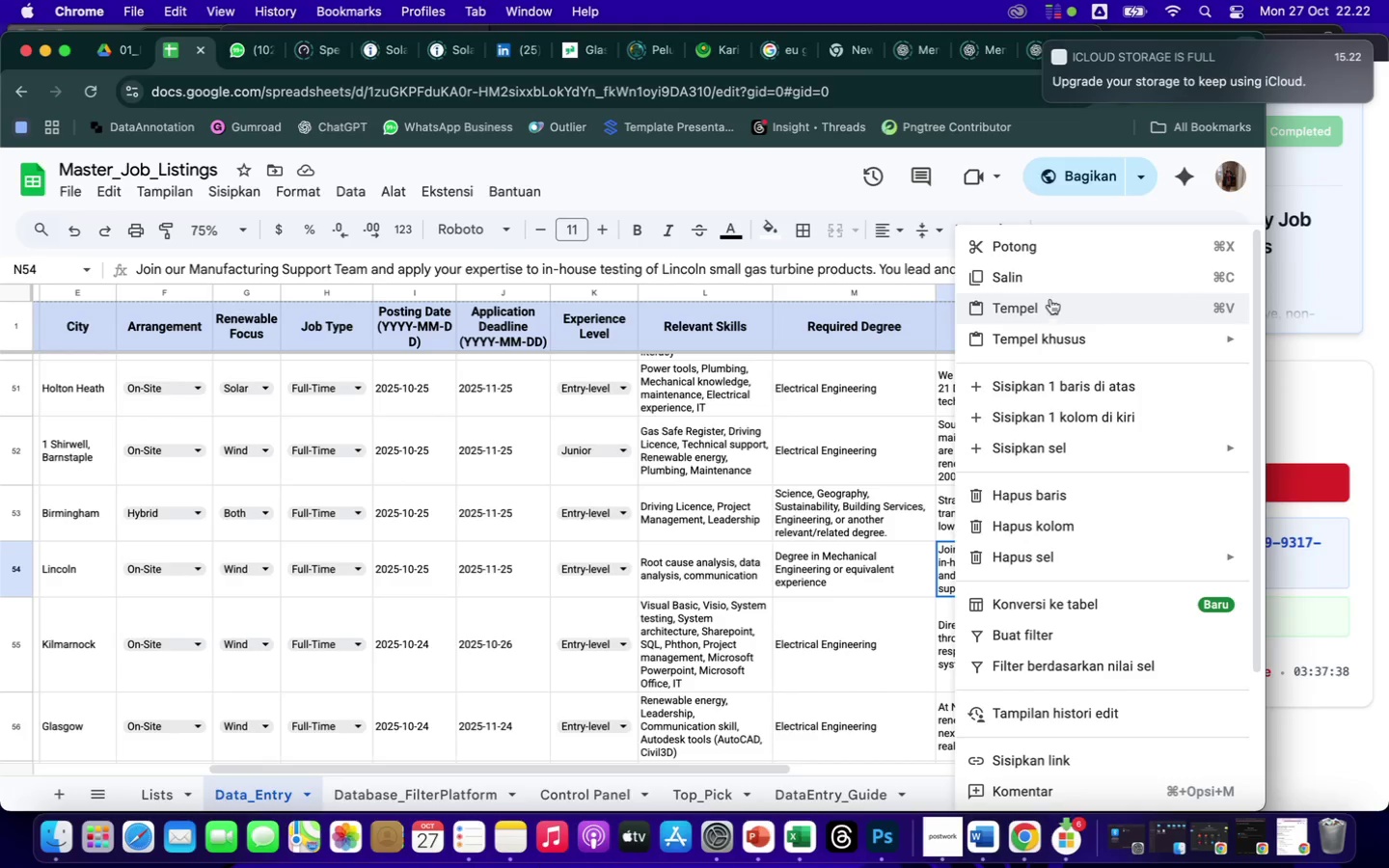 
left_click([1040, 278])
 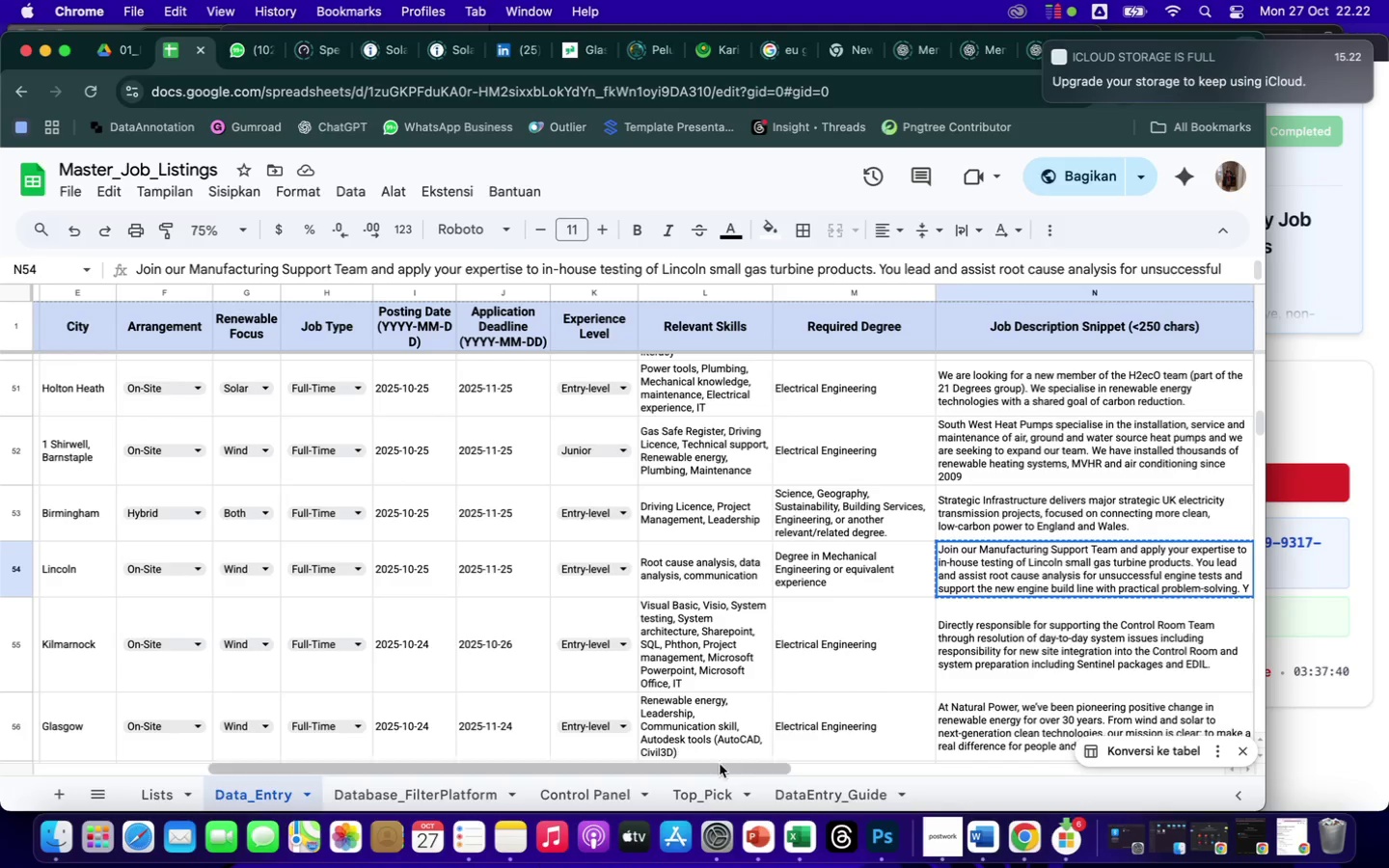 
left_click([818, 791])
 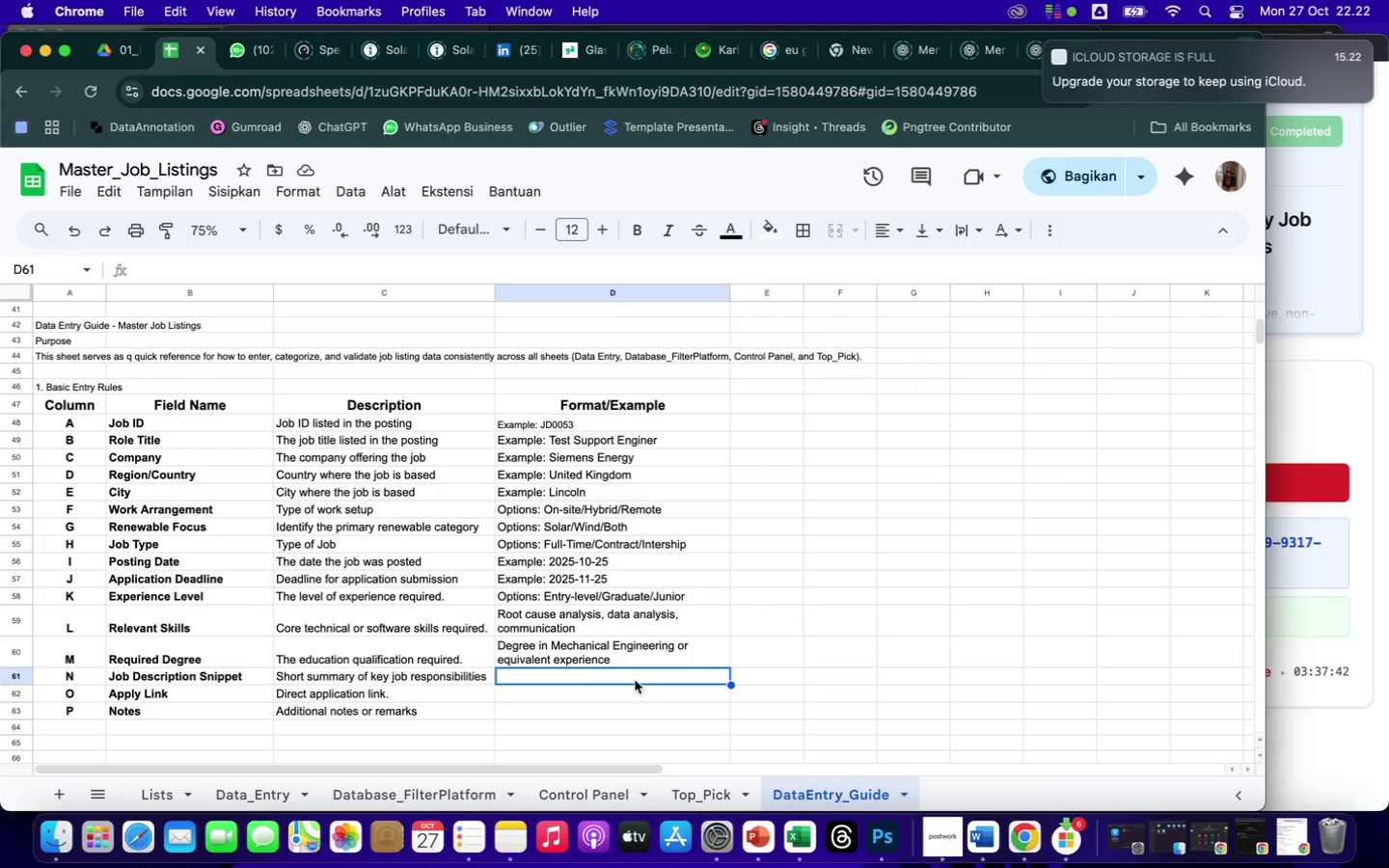 
left_click([634, 677])
 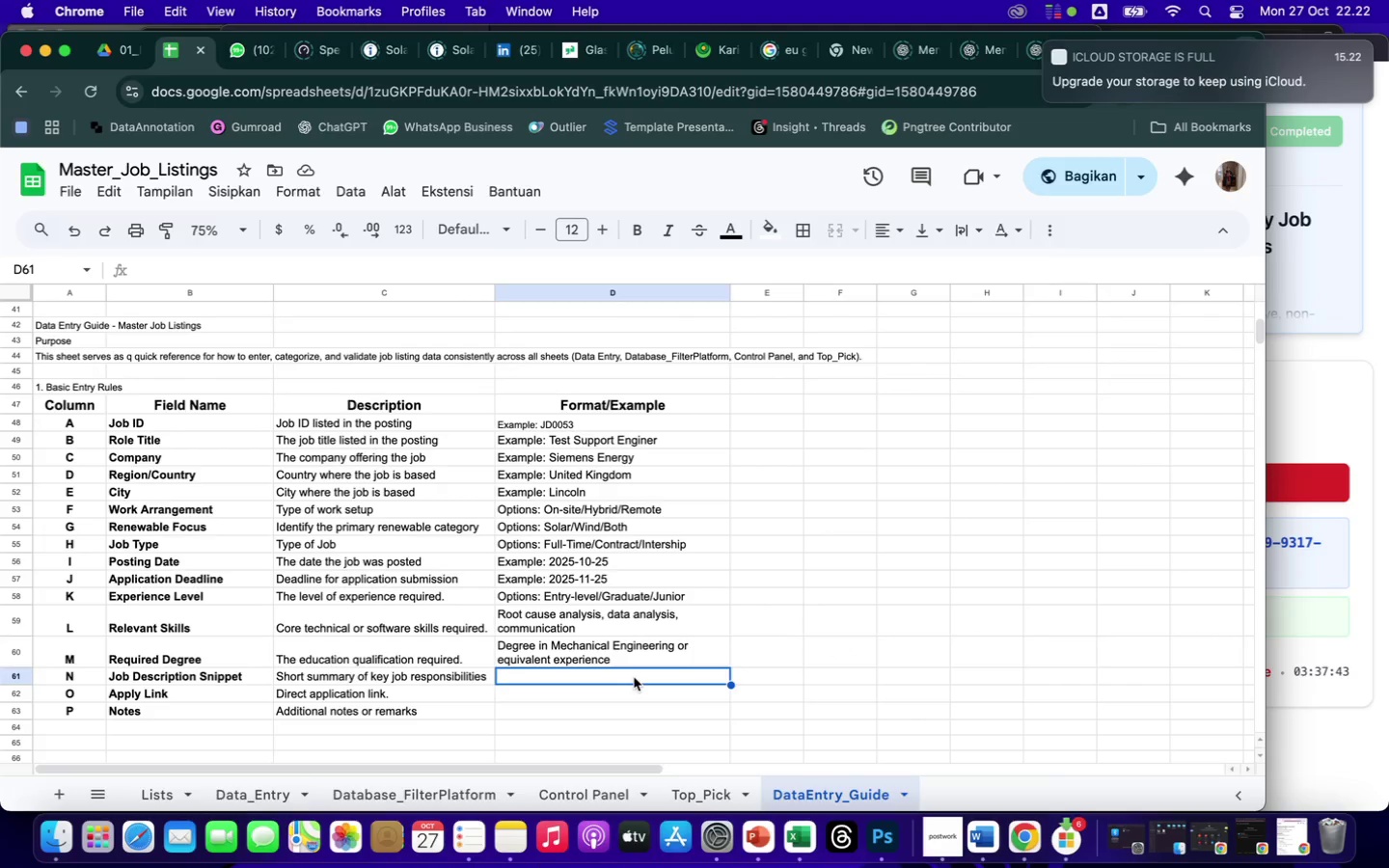 
right_click([634, 677])
 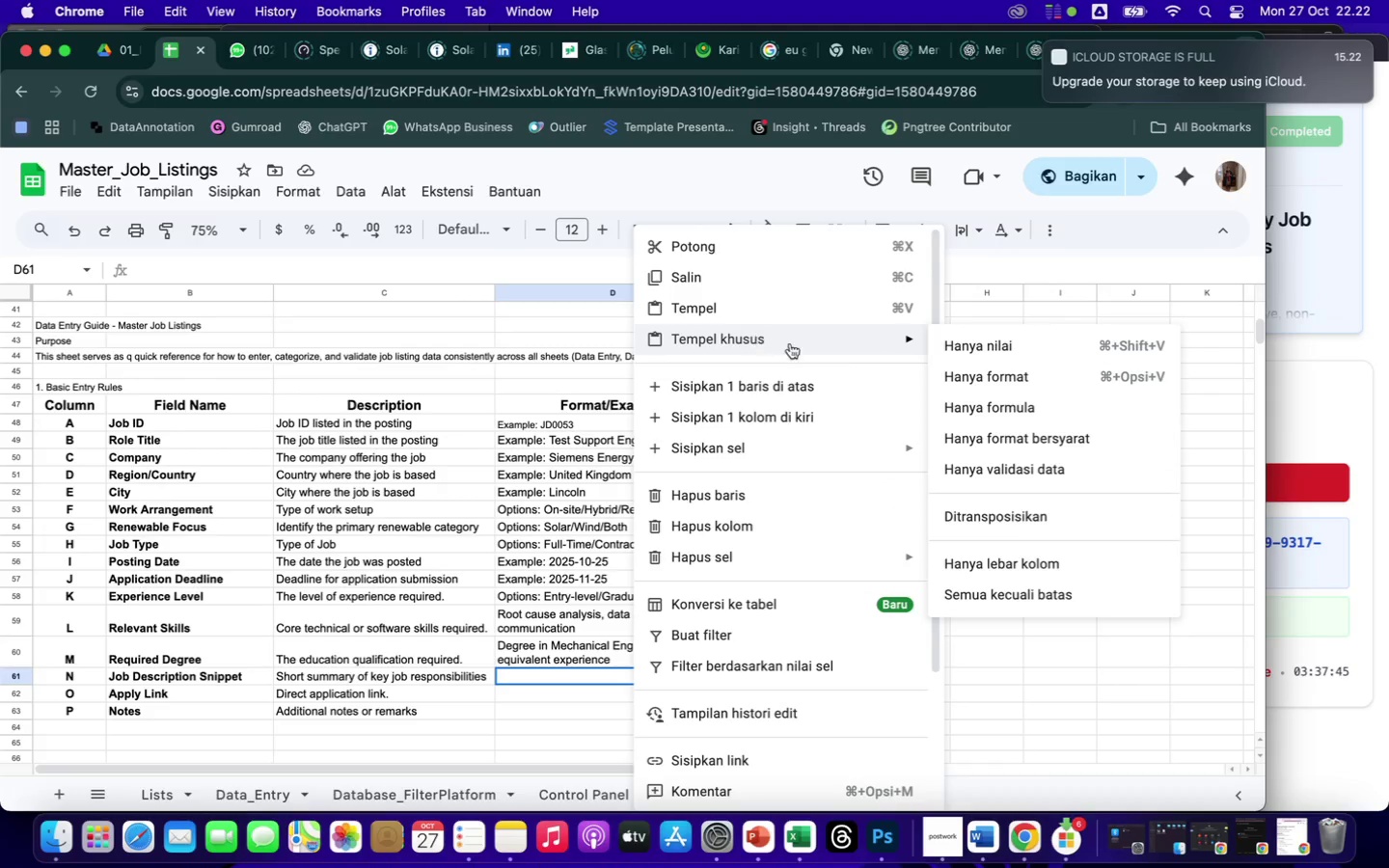 
left_click([991, 348])
 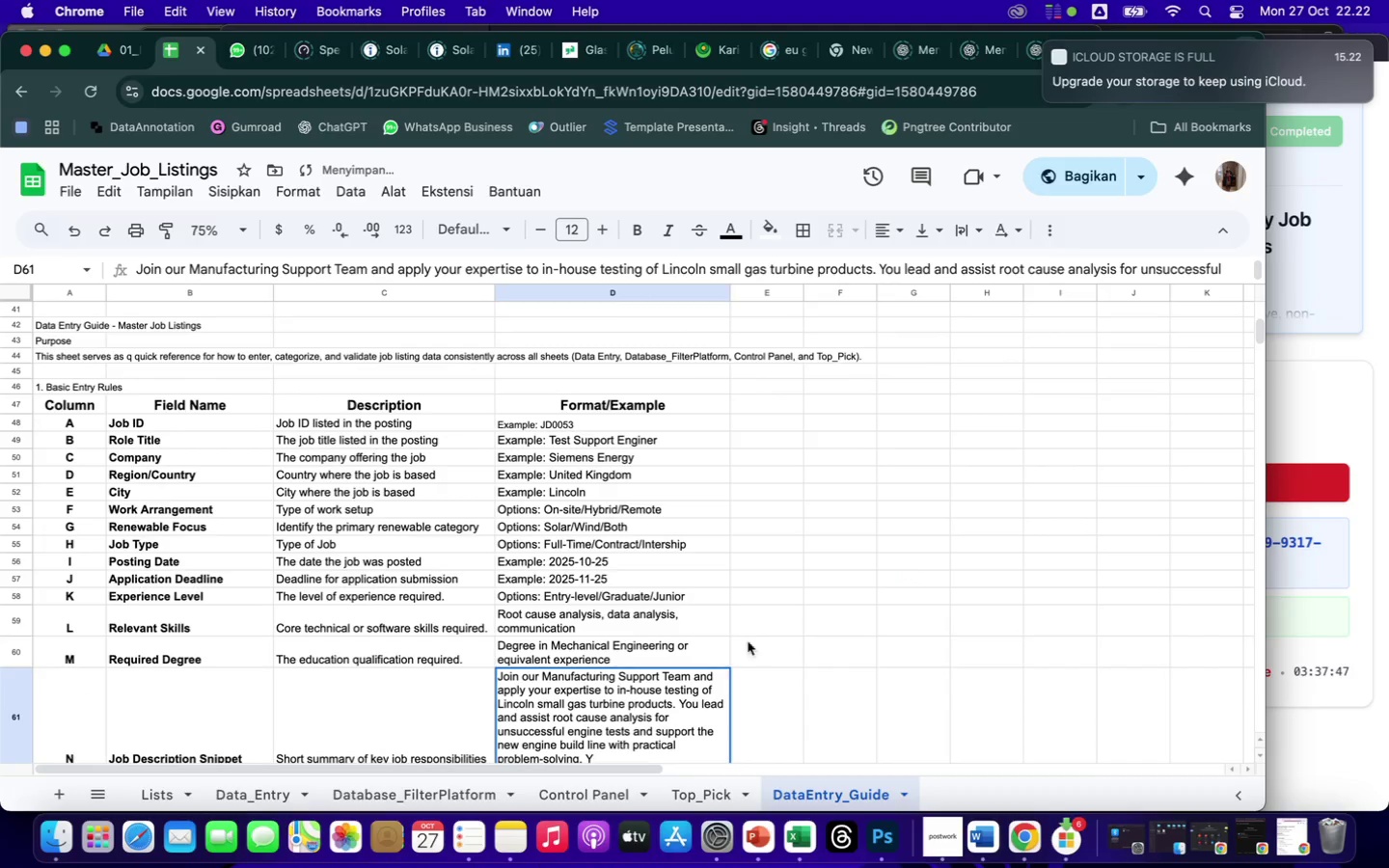 
scroll: coordinate [734, 666], scroll_direction: down, amount: 26.0
 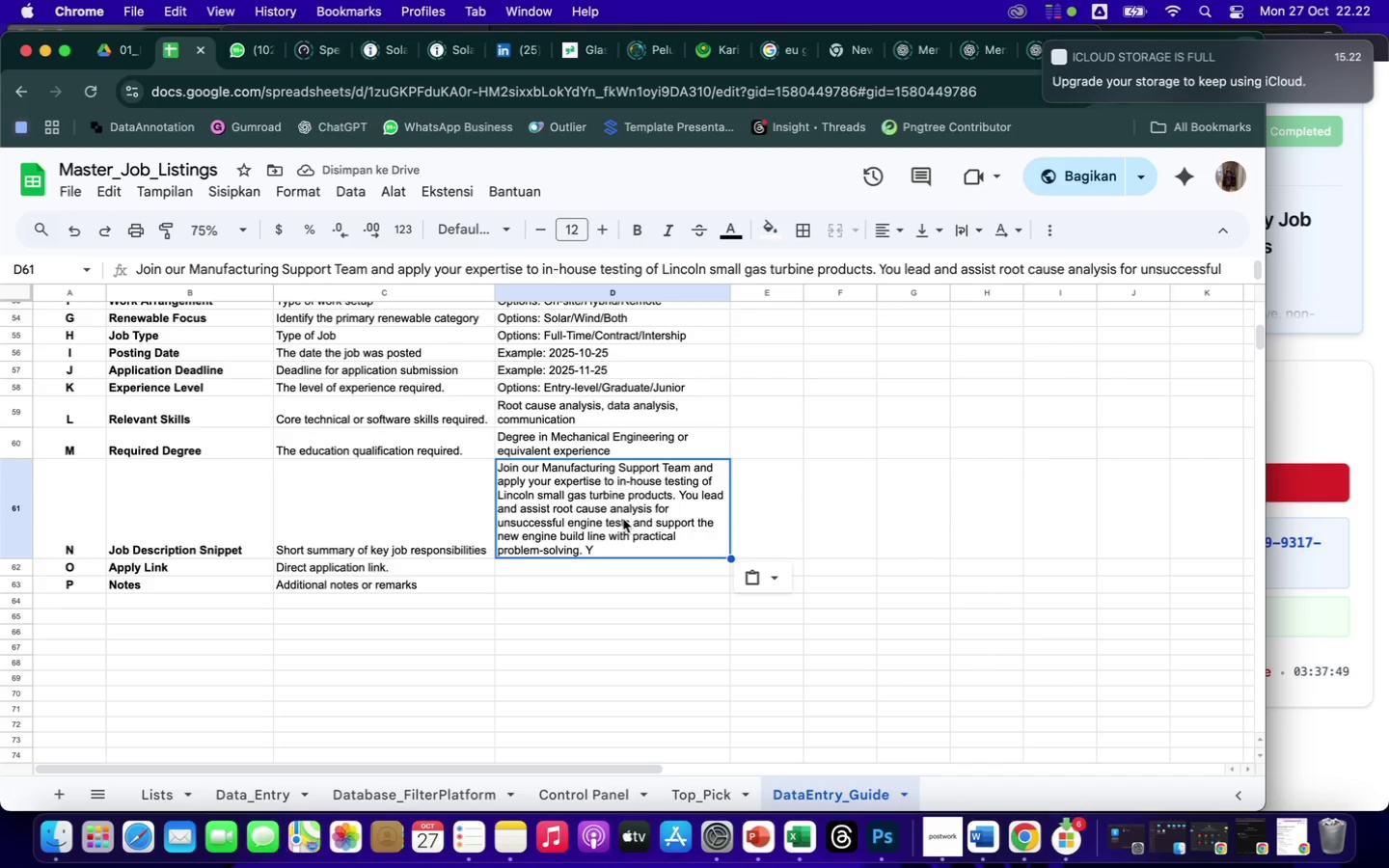 
left_click([623, 519])
 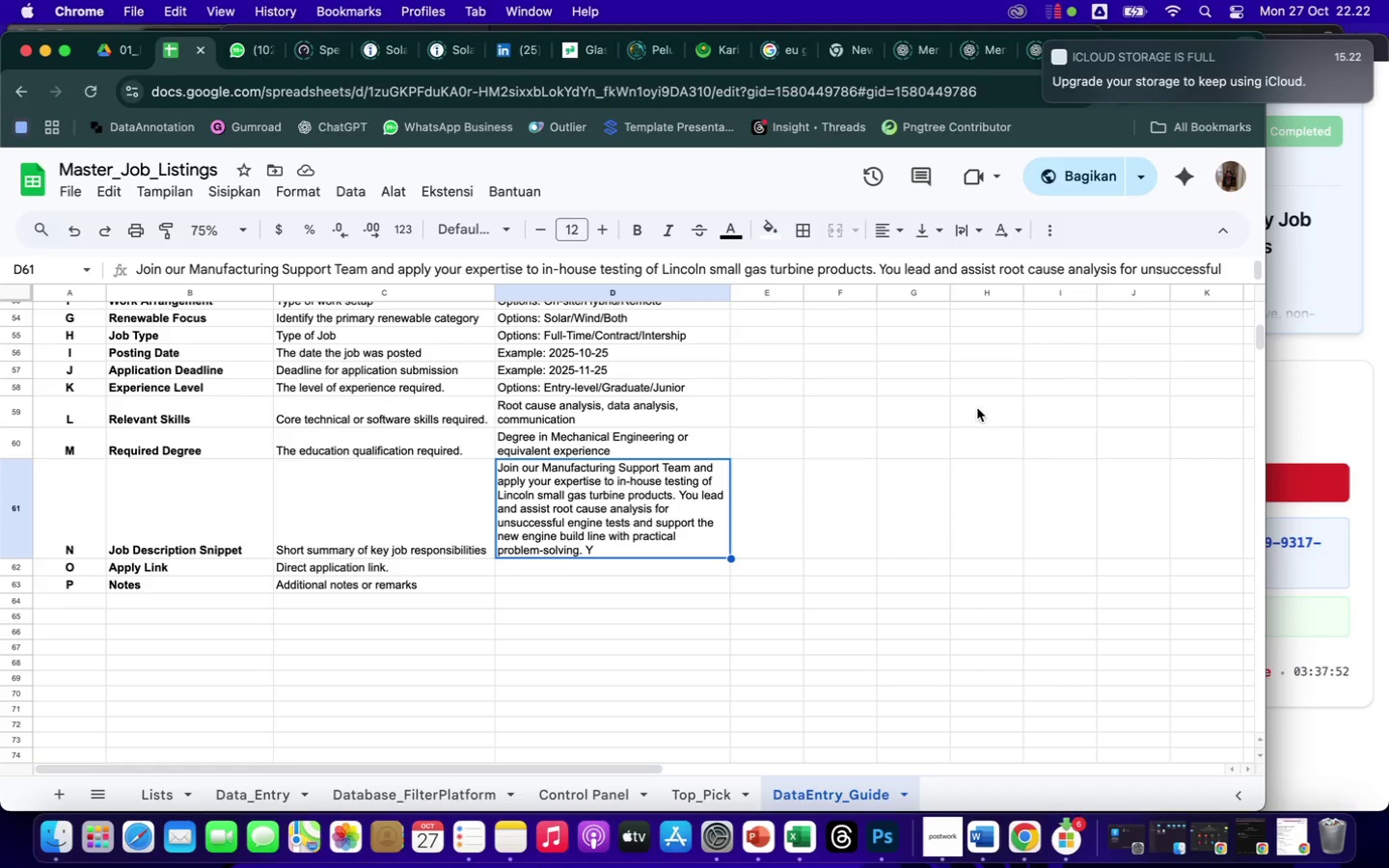 
scroll: coordinate [653, 516], scroll_direction: up, amount: 2.0
 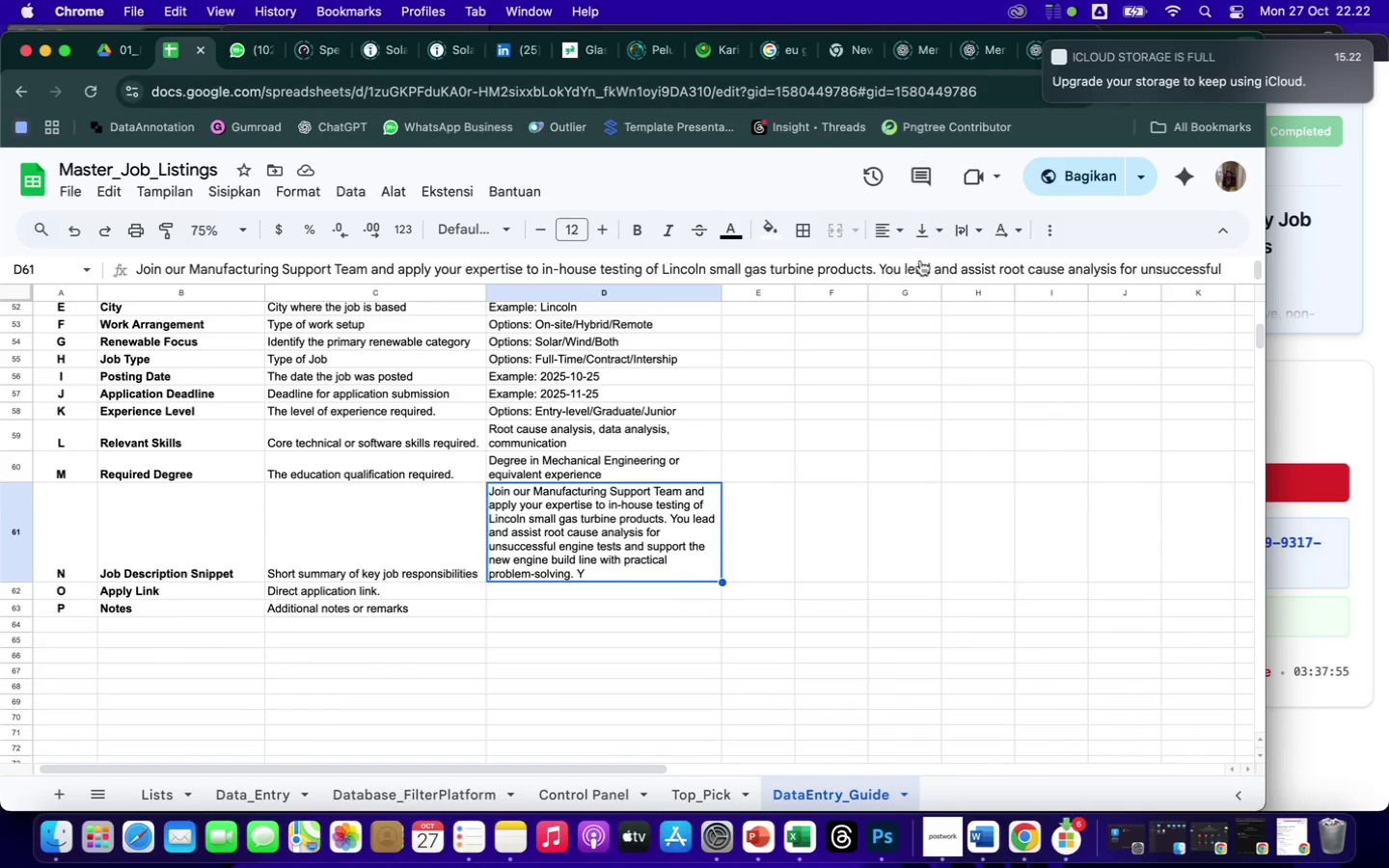 
left_click([920, 262])
 